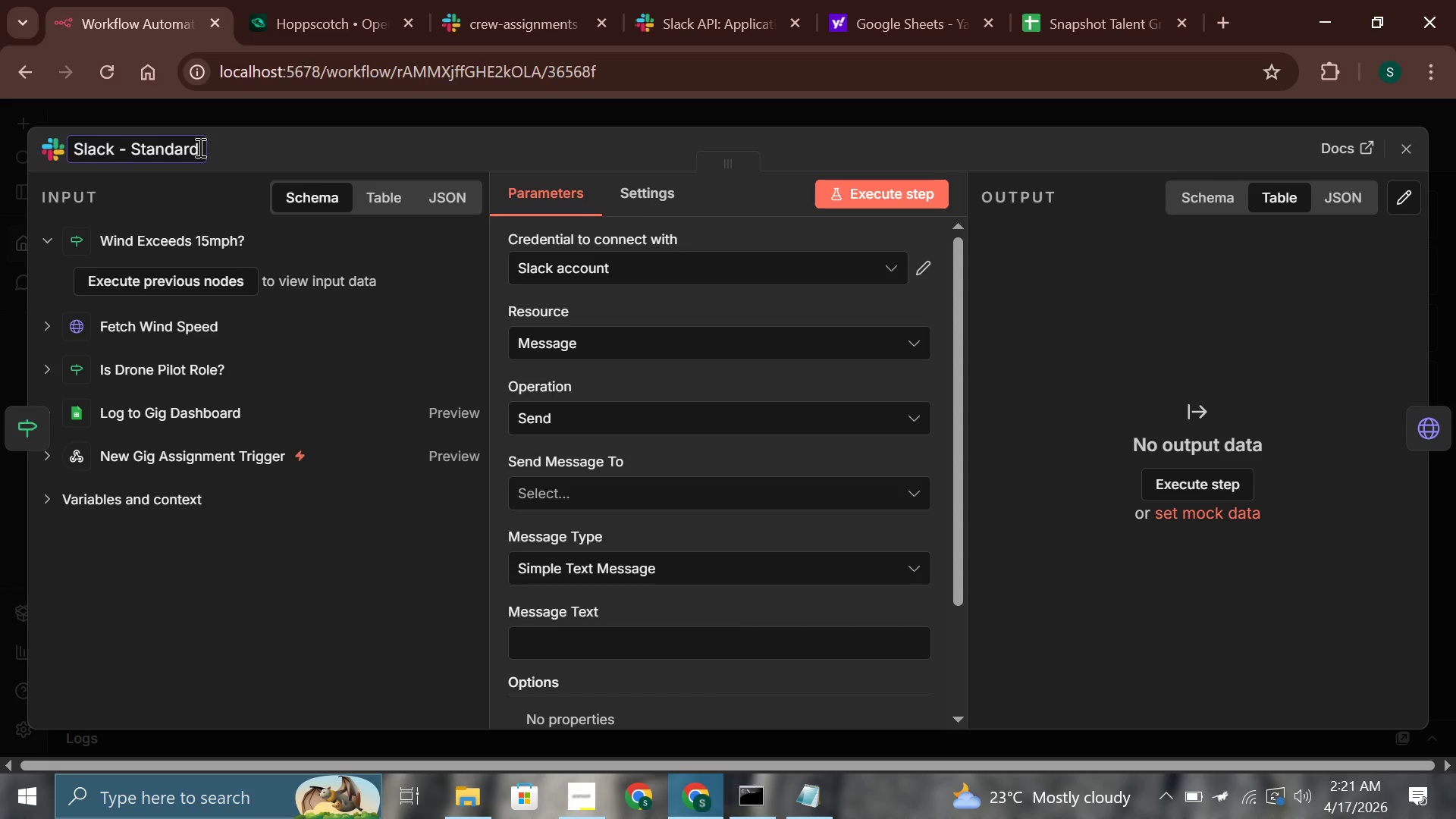 
wait(6.33)
 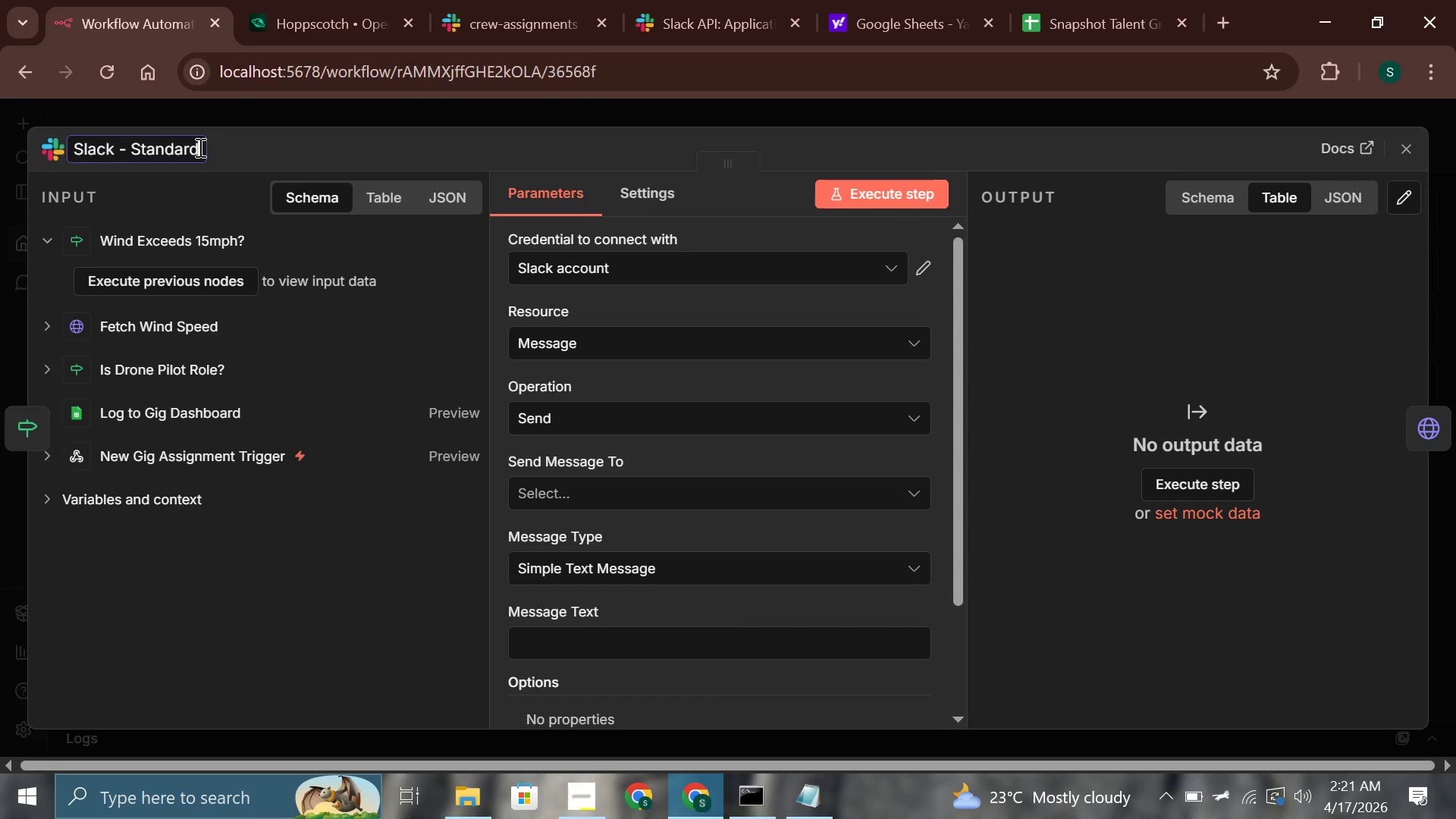 
type( Crew Assignmenr)
key(Backspace)
type(t Brief)
 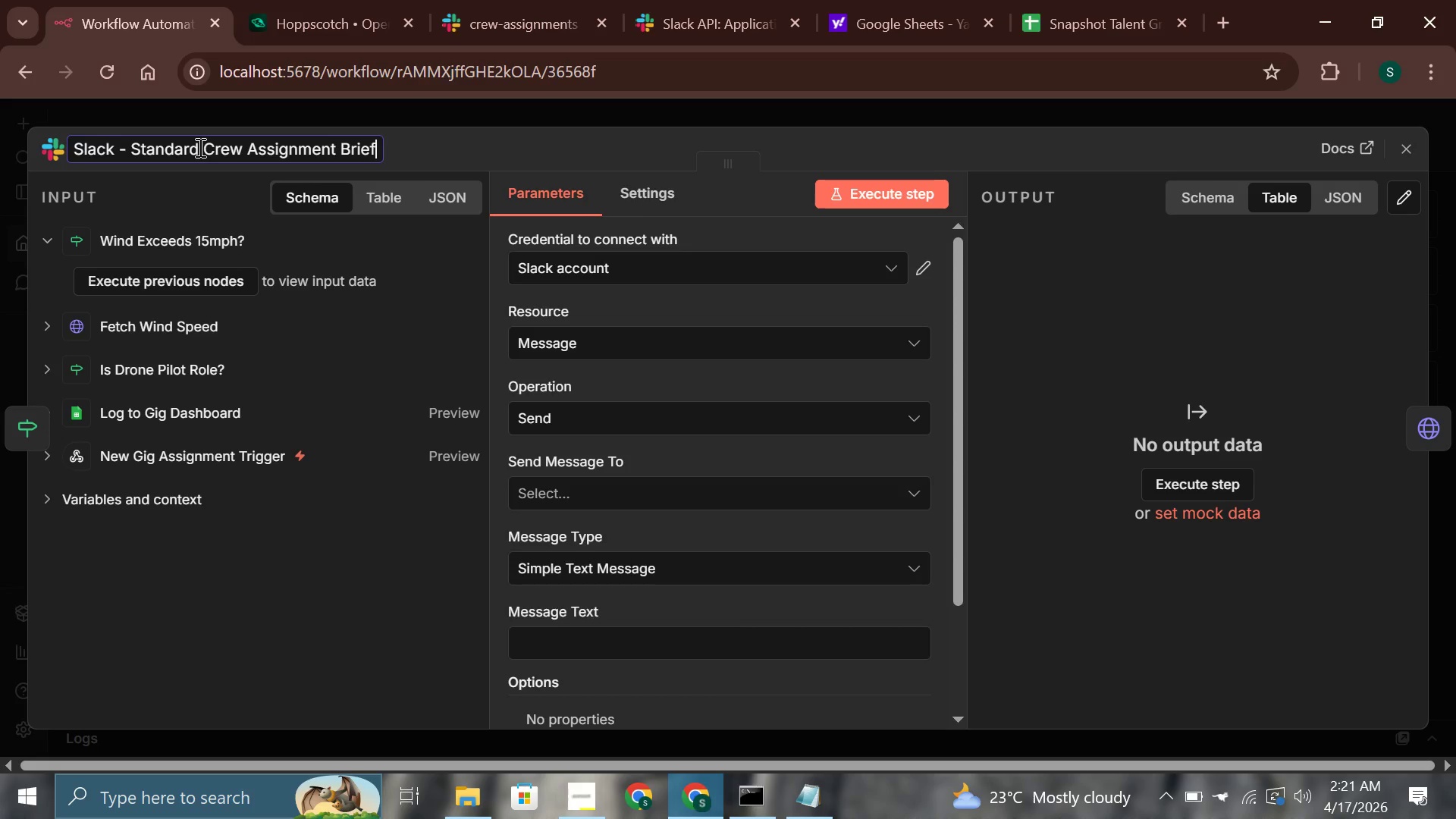 
left_click([635, 488])
 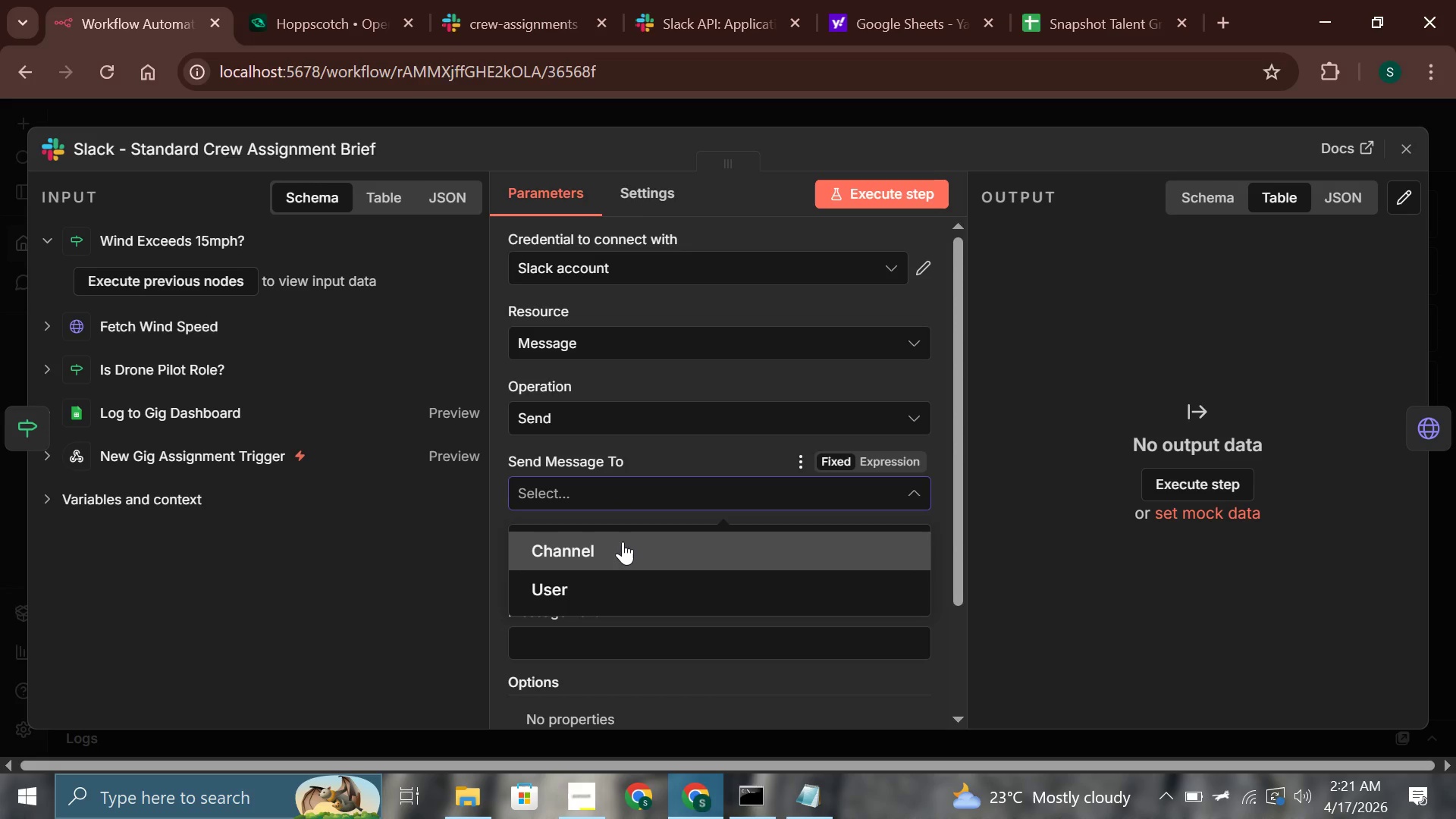 
left_click([623, 541])
 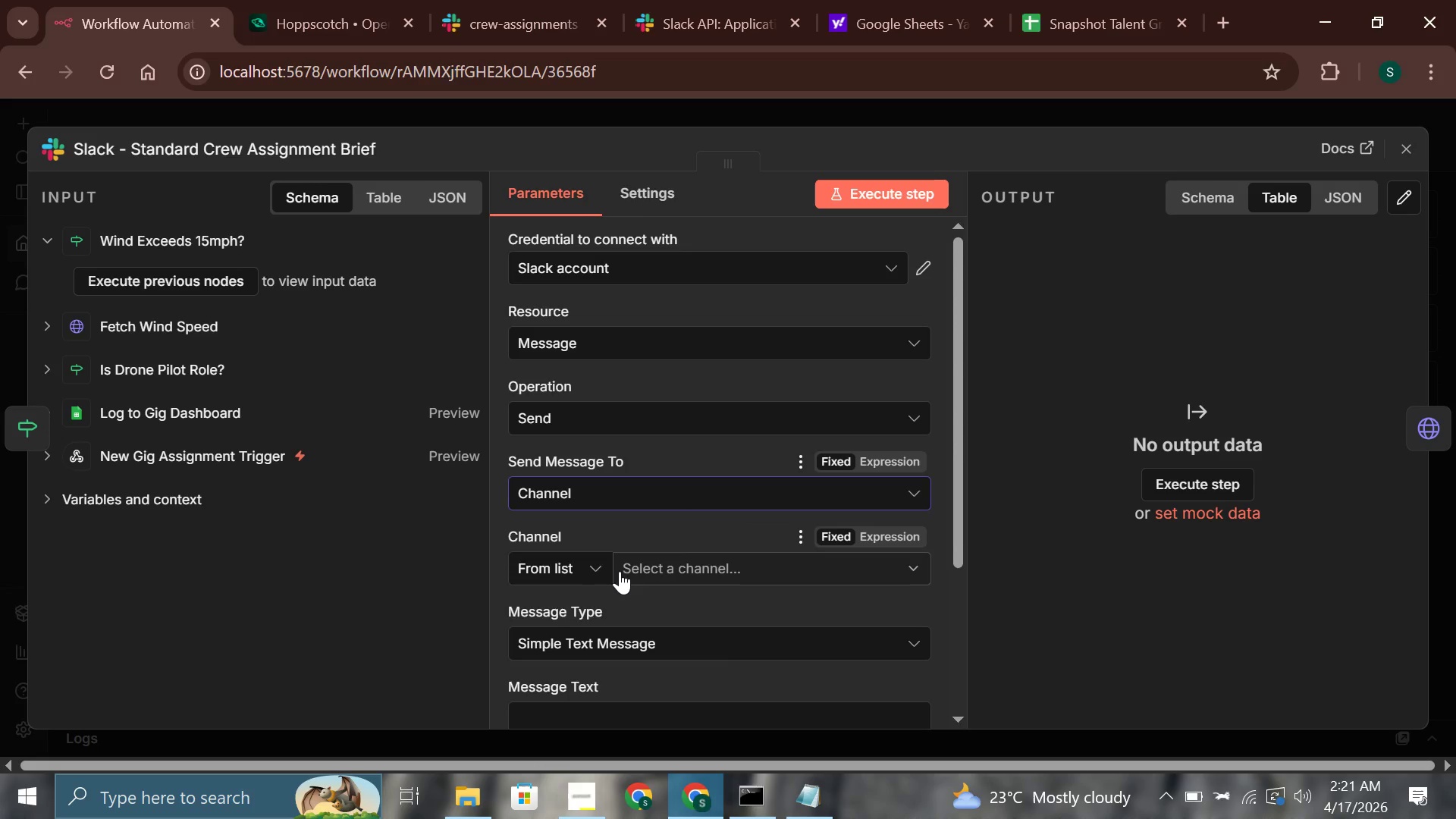 
left_click([598, 563])
 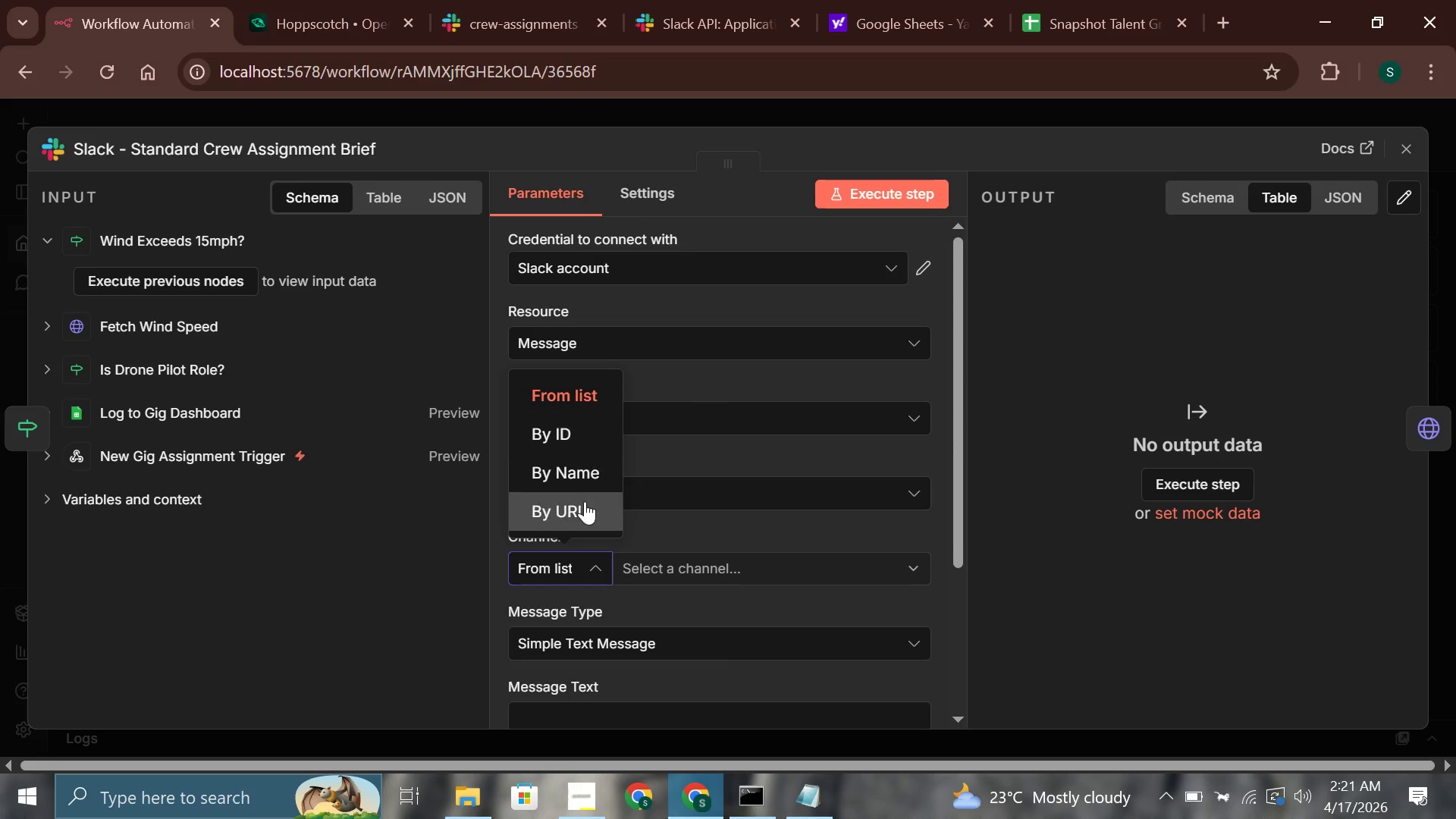 
left_click([585, 508])
 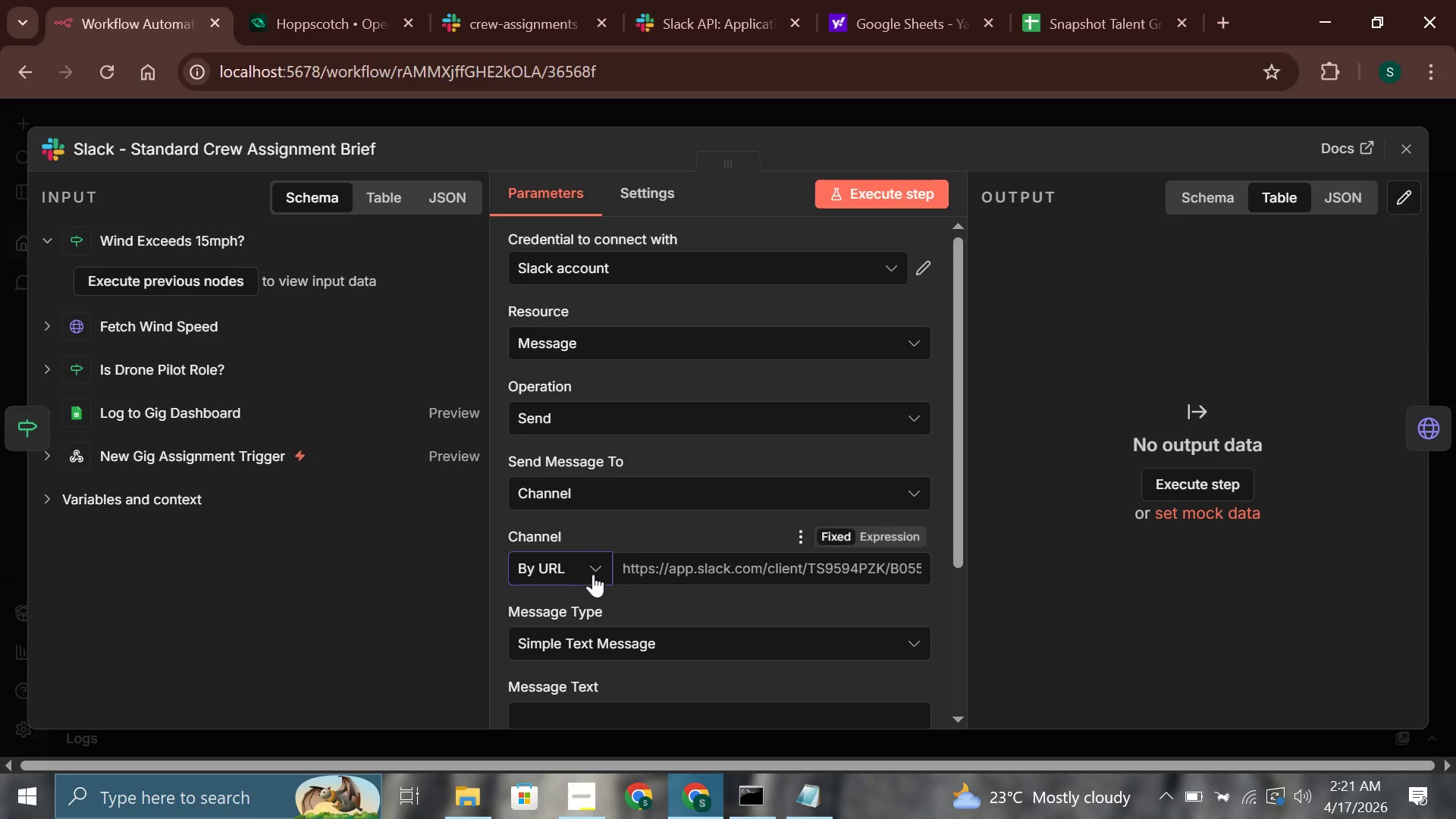 
left_click([593, 574])
 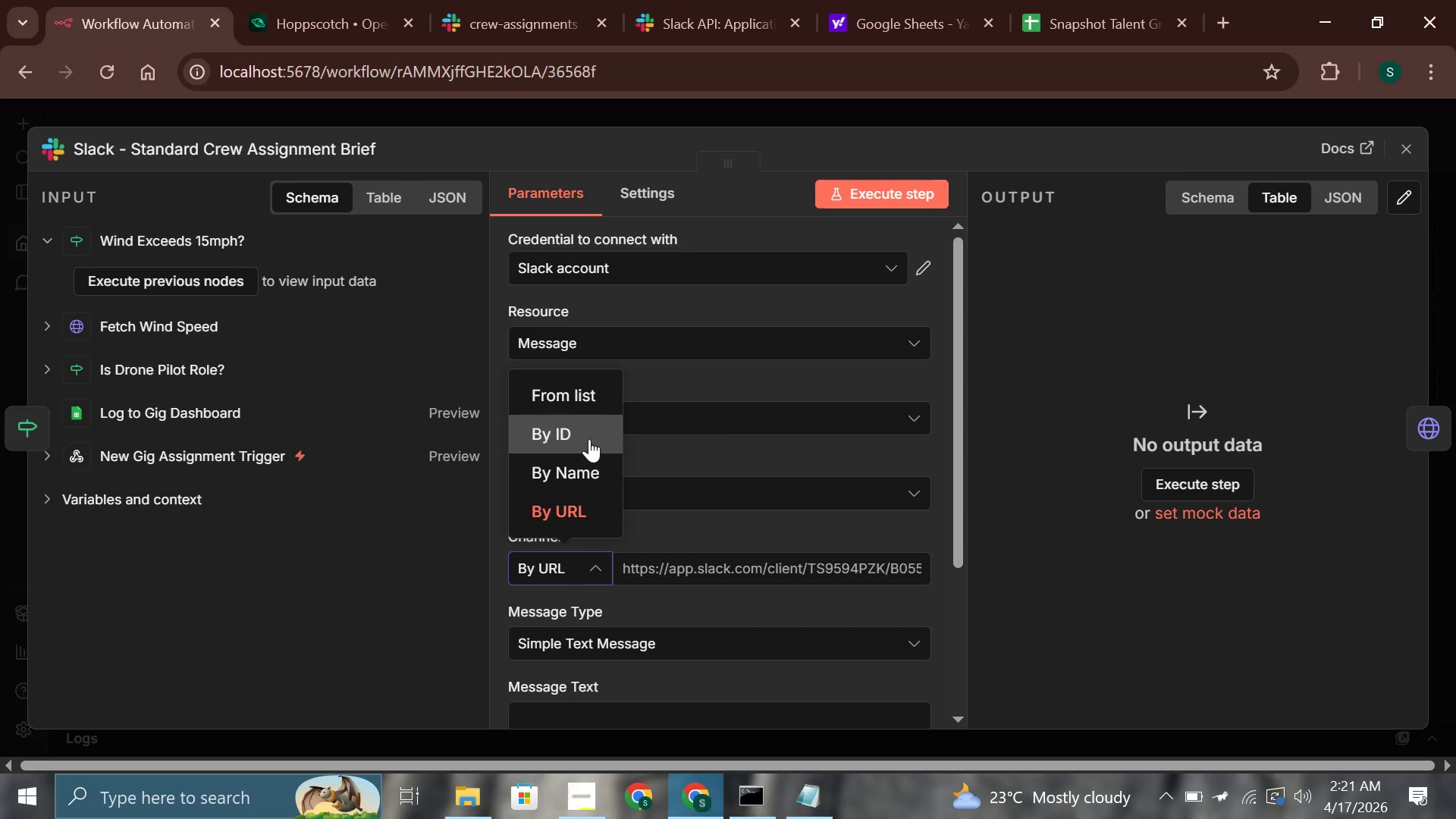 
left_click([588, 438])
 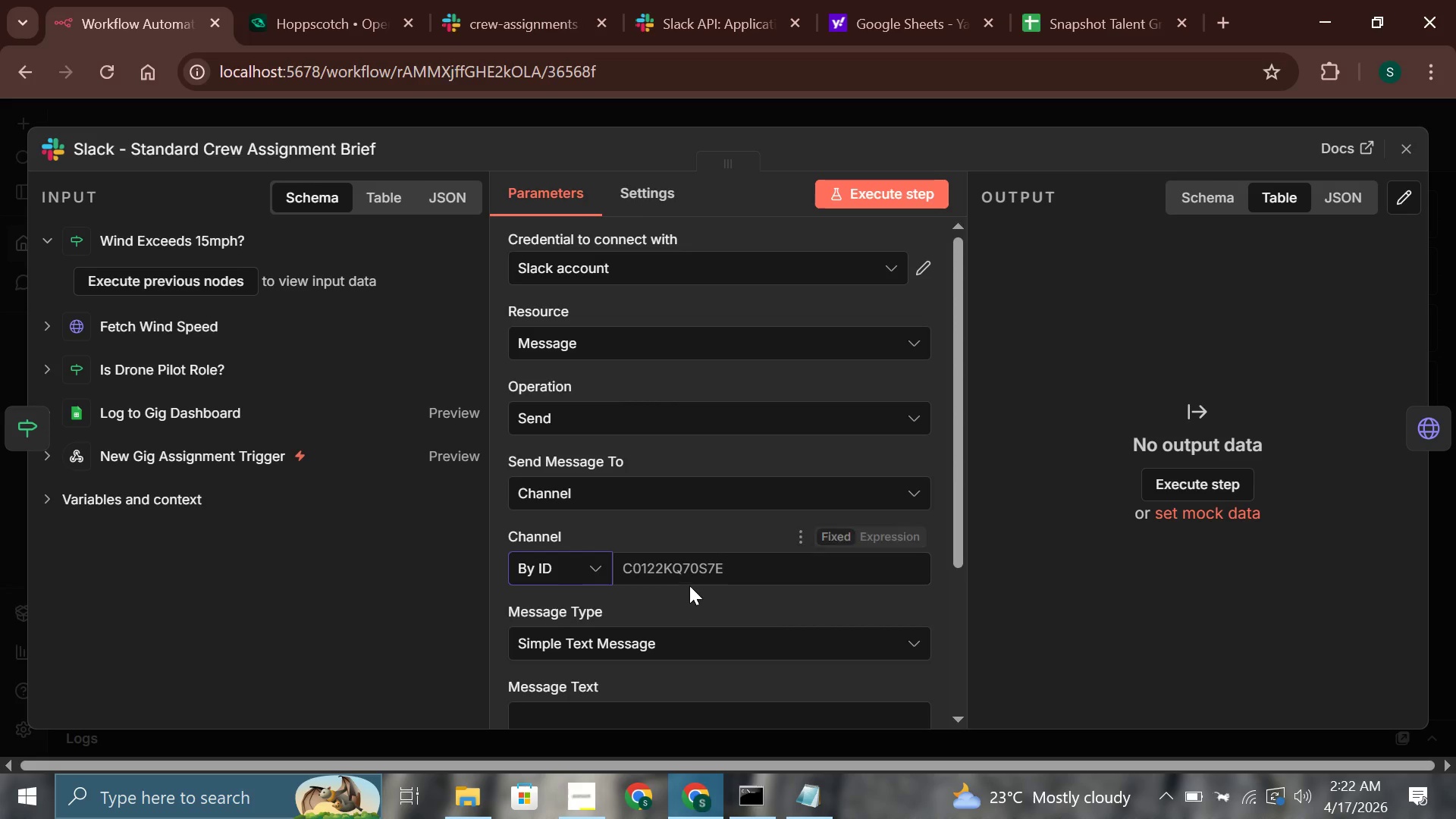 
left_click([692, 576])
 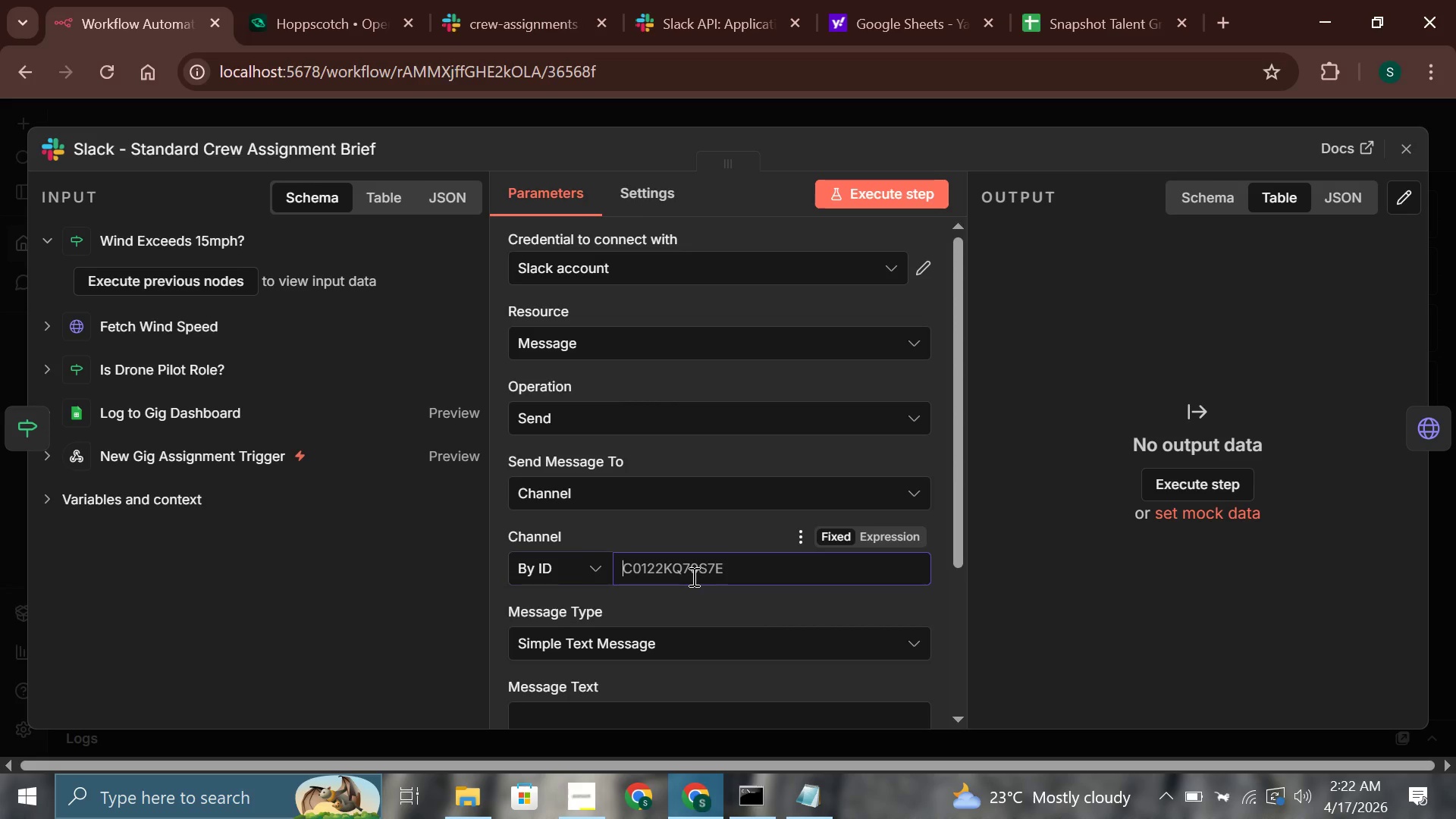 
key(Control+V)
 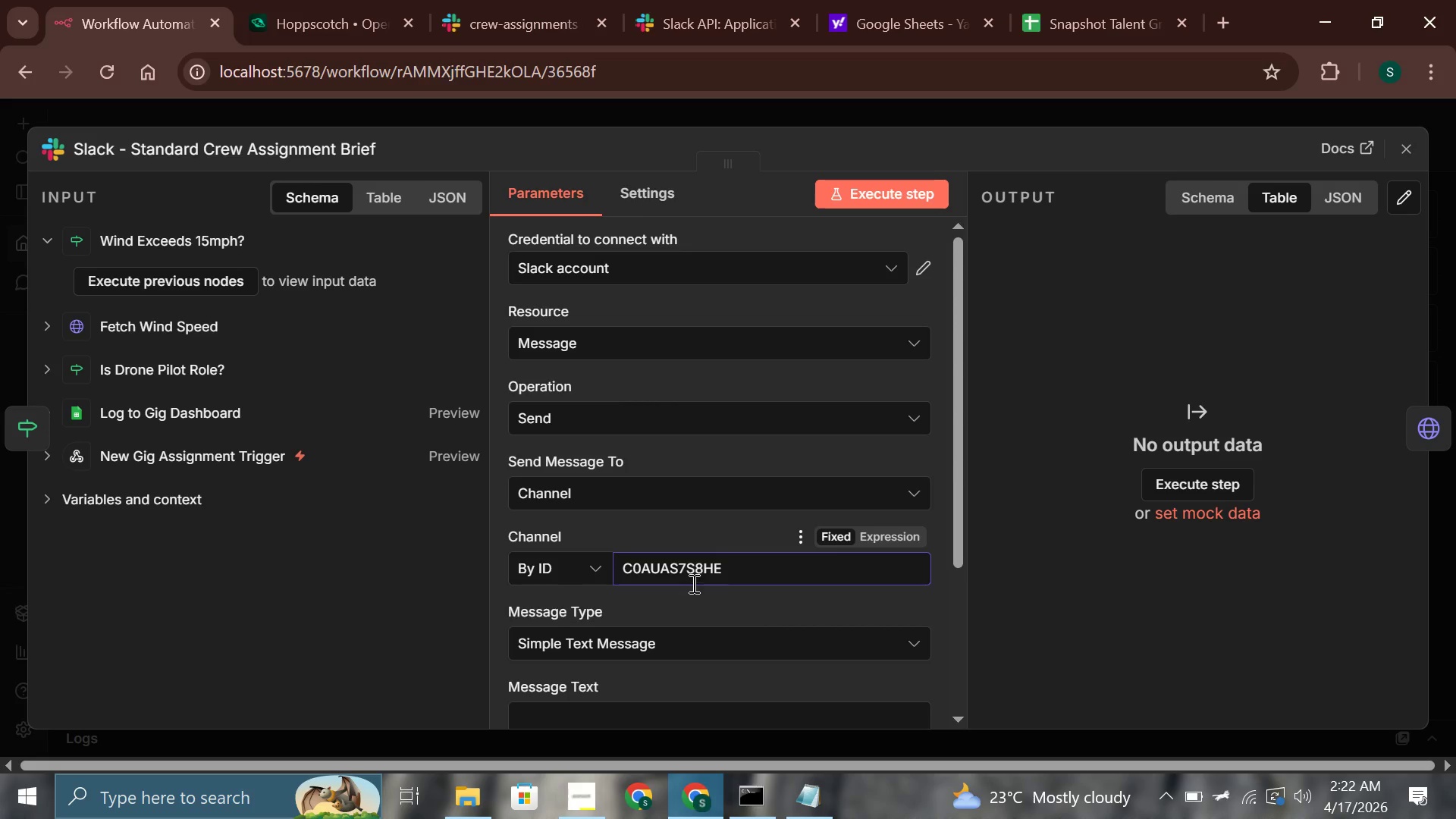 
scroll: coordinate [692, 583], scroll_direction: down, amount: 2.0
 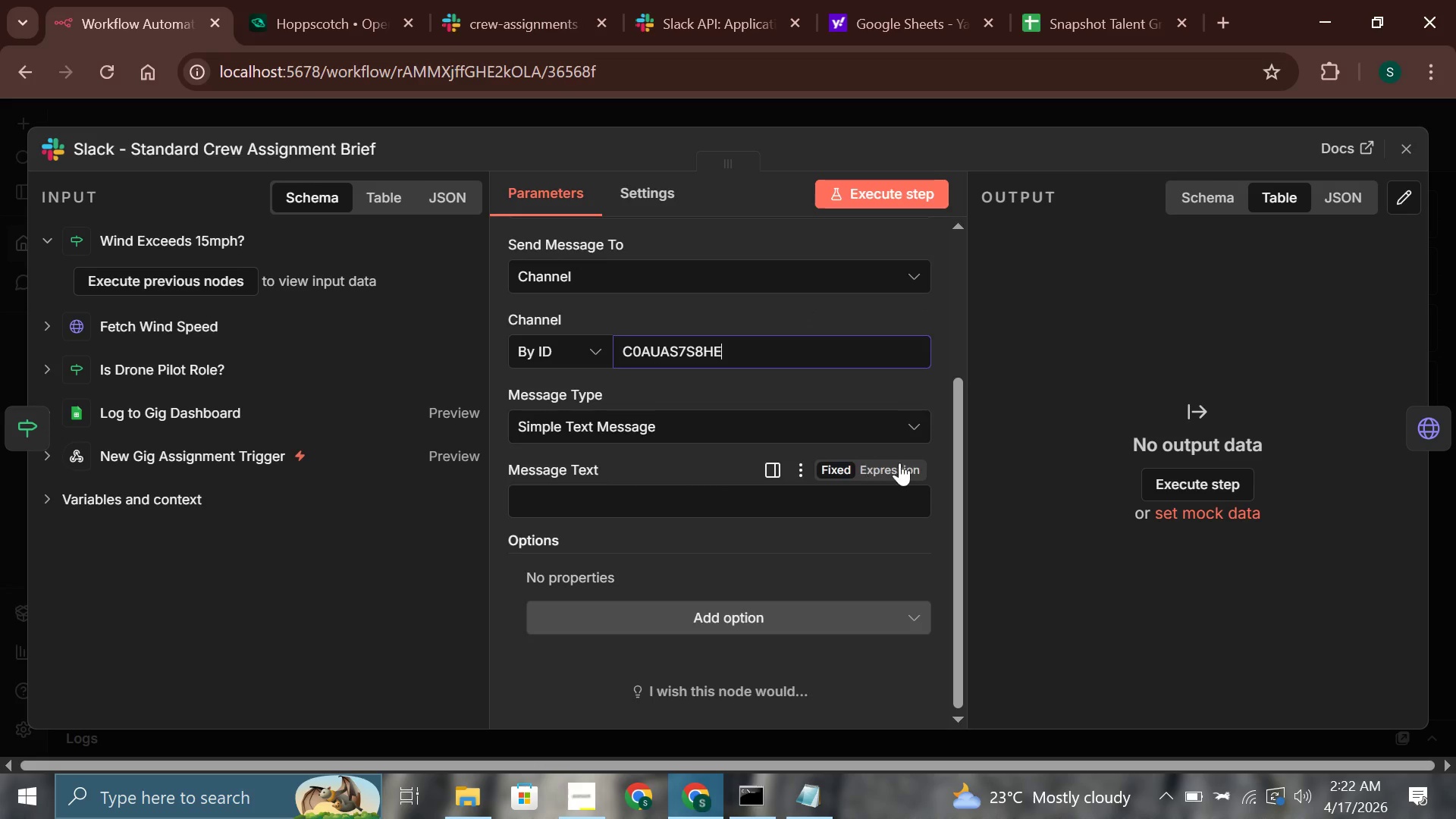 
left_click([901, 467])
 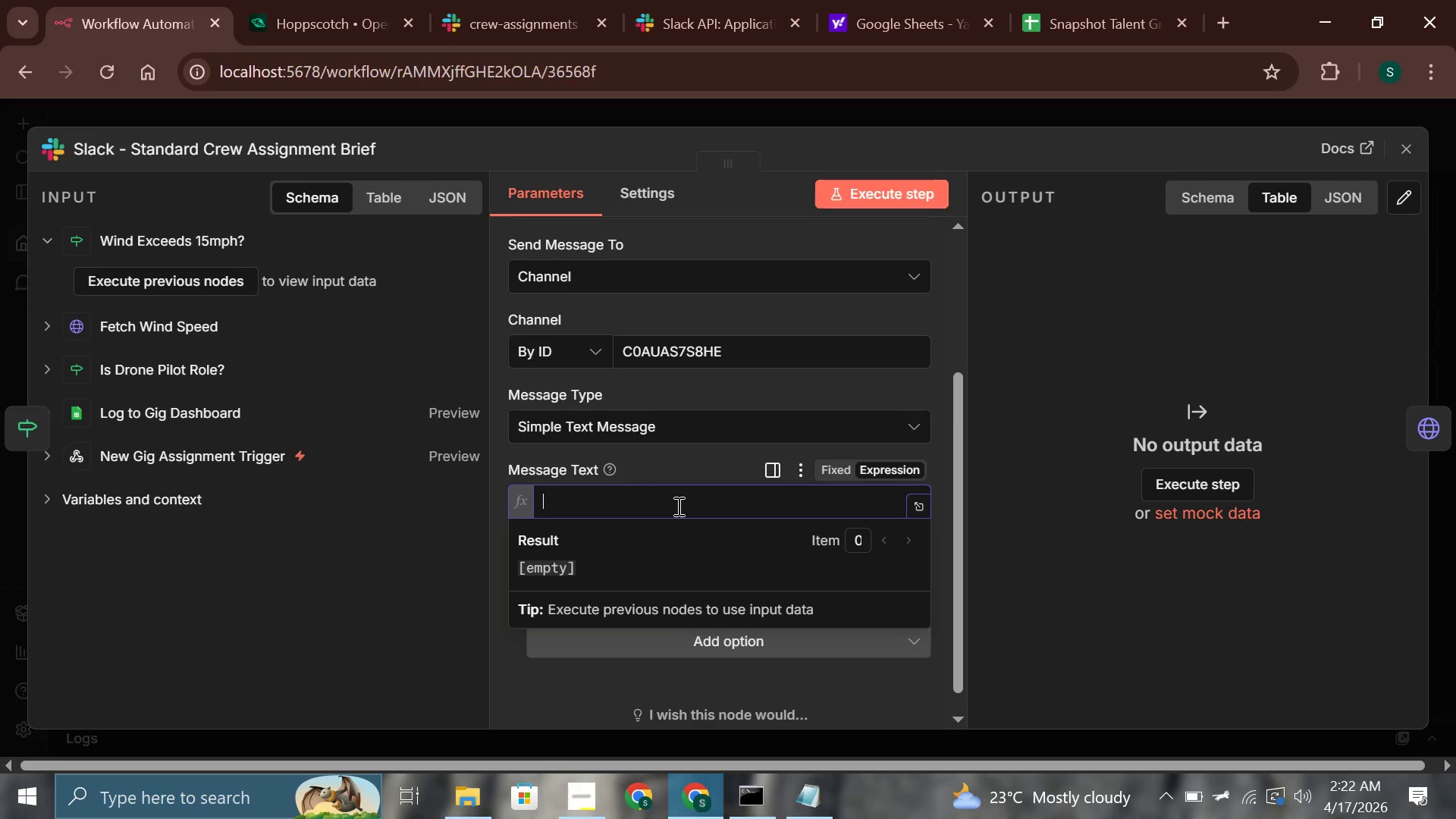 
wait(8.0)
 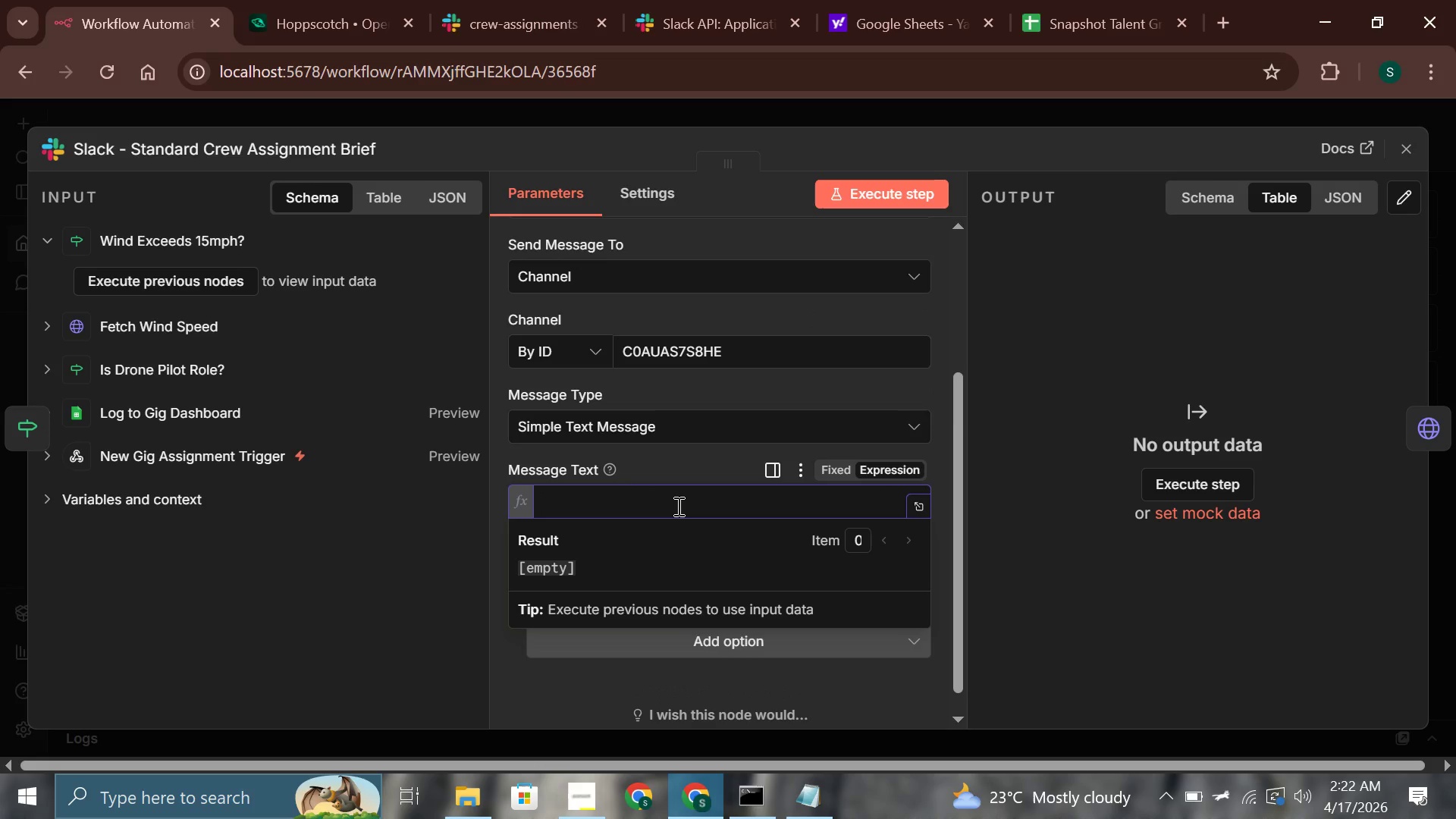 
key(Meta+Period)
 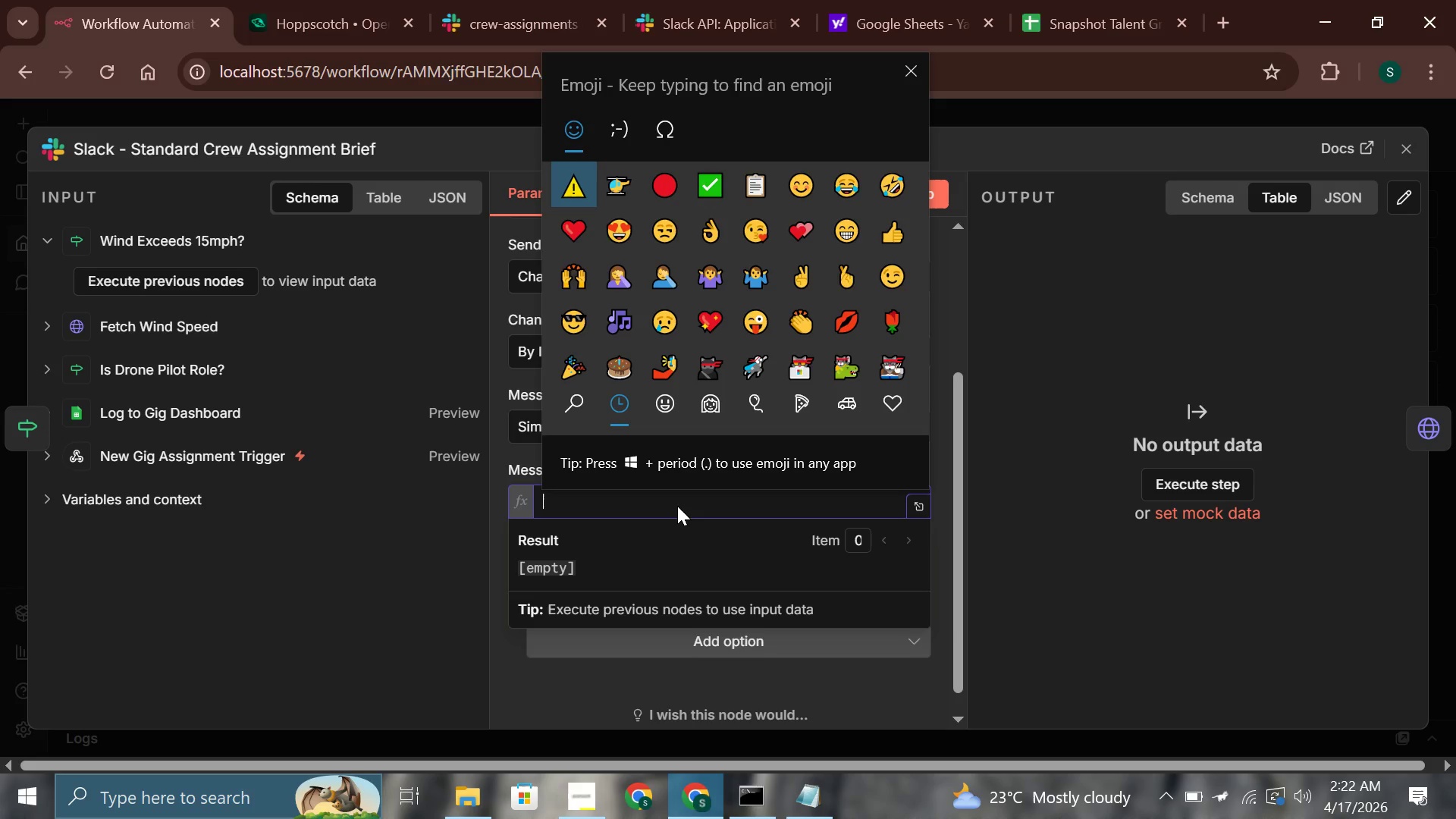 
type(clip)
 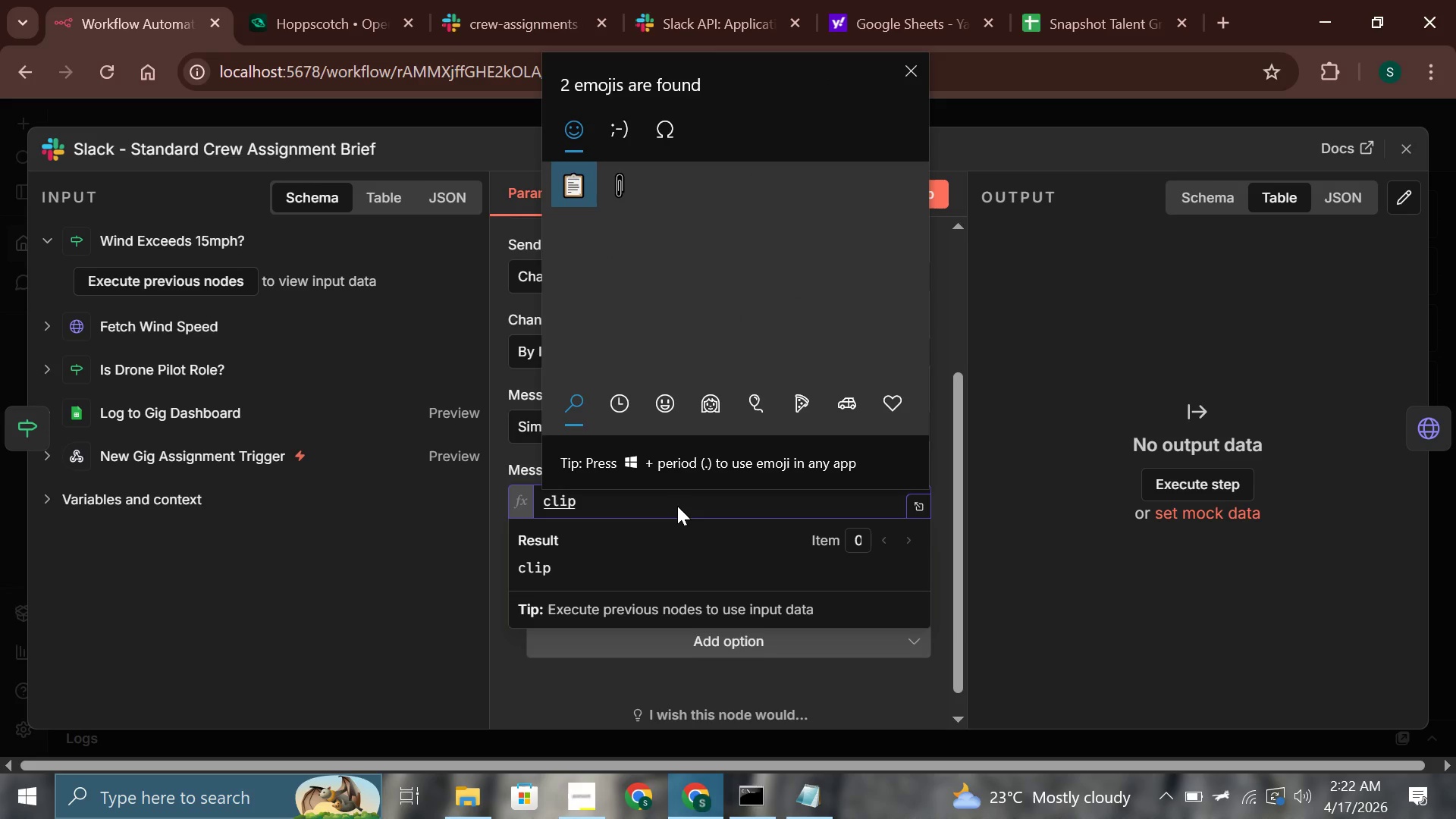 
key(Enter)
 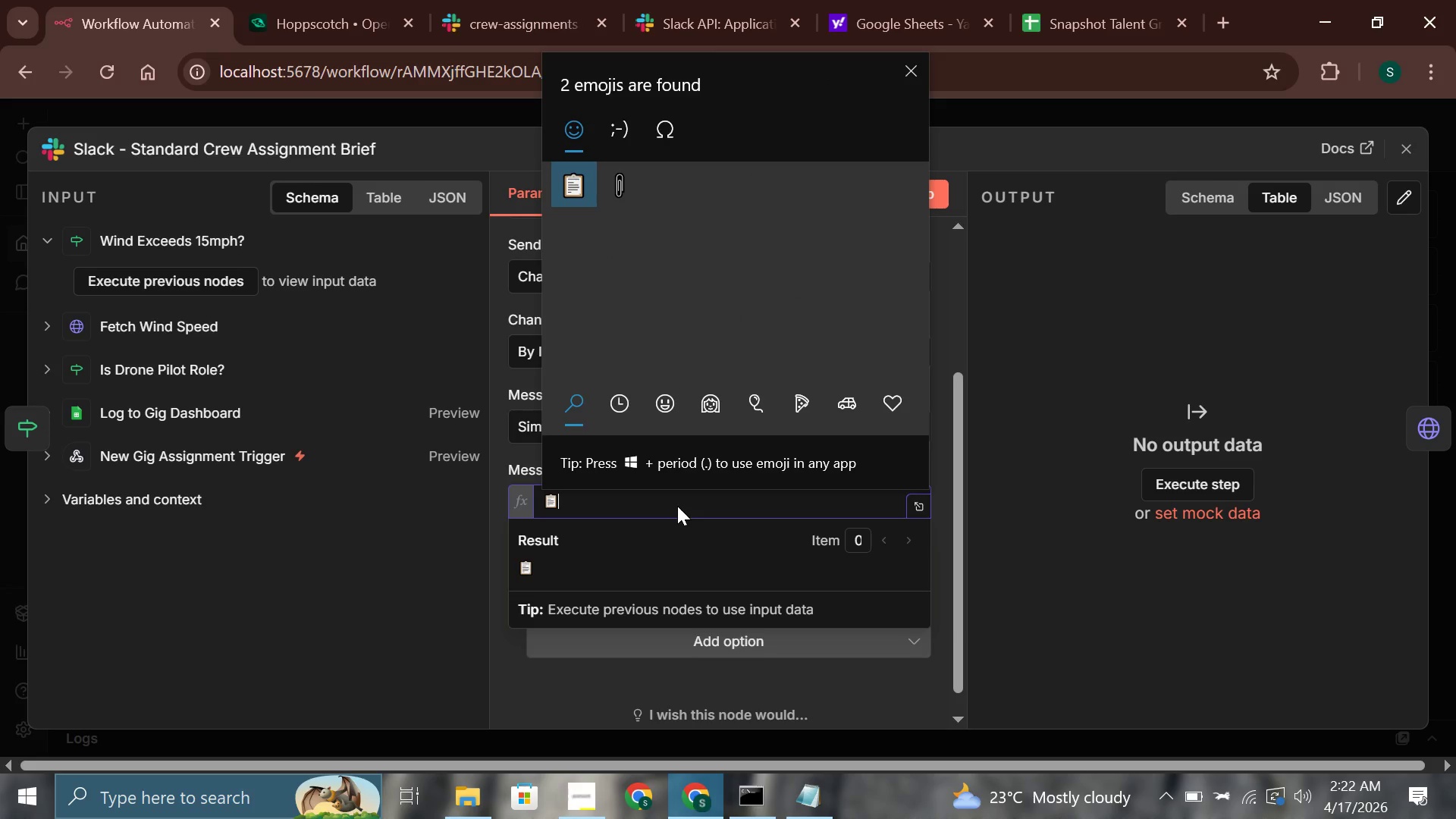 
key(ArrowRight)
 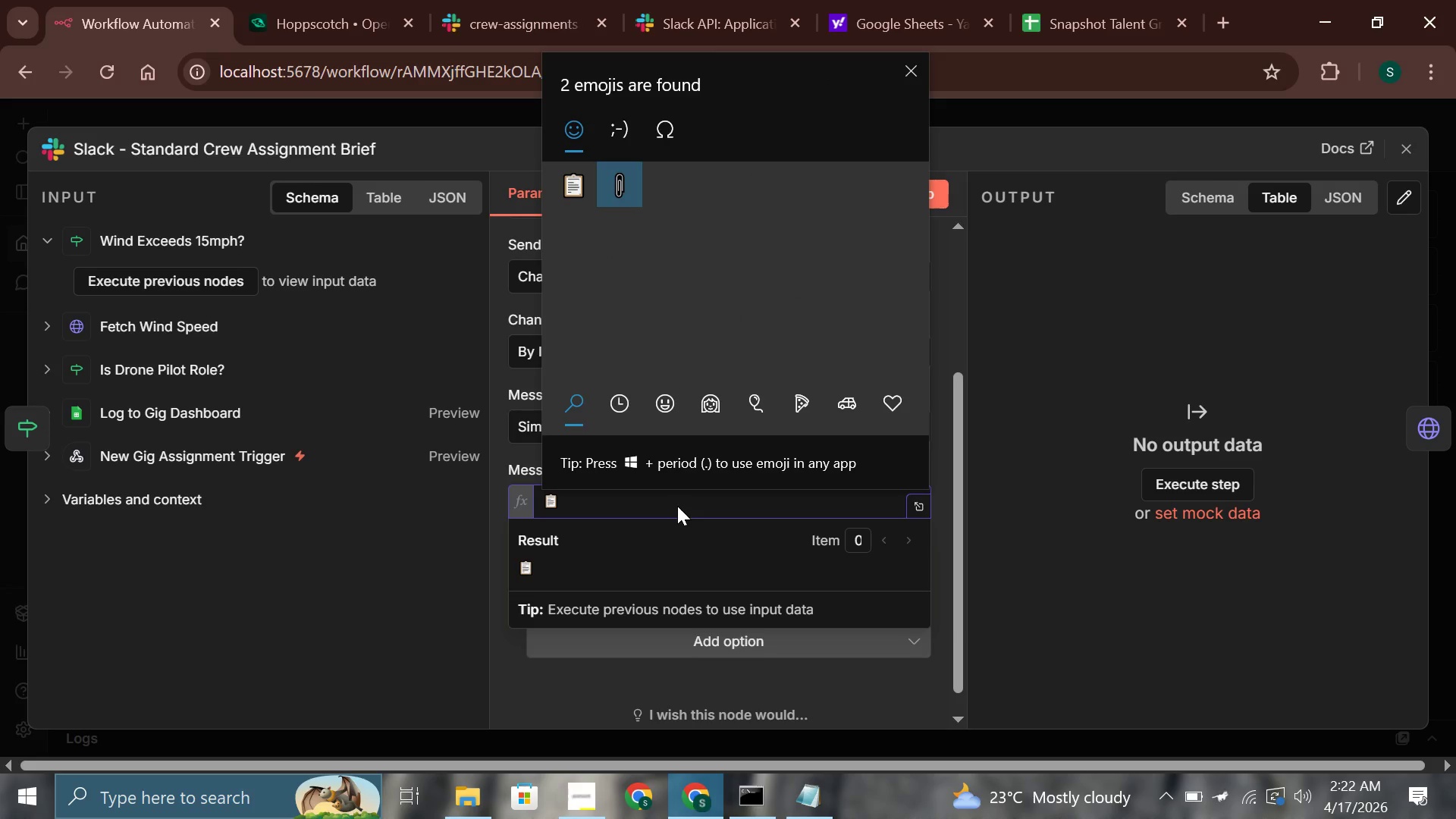 
key(ArrowLeft)
 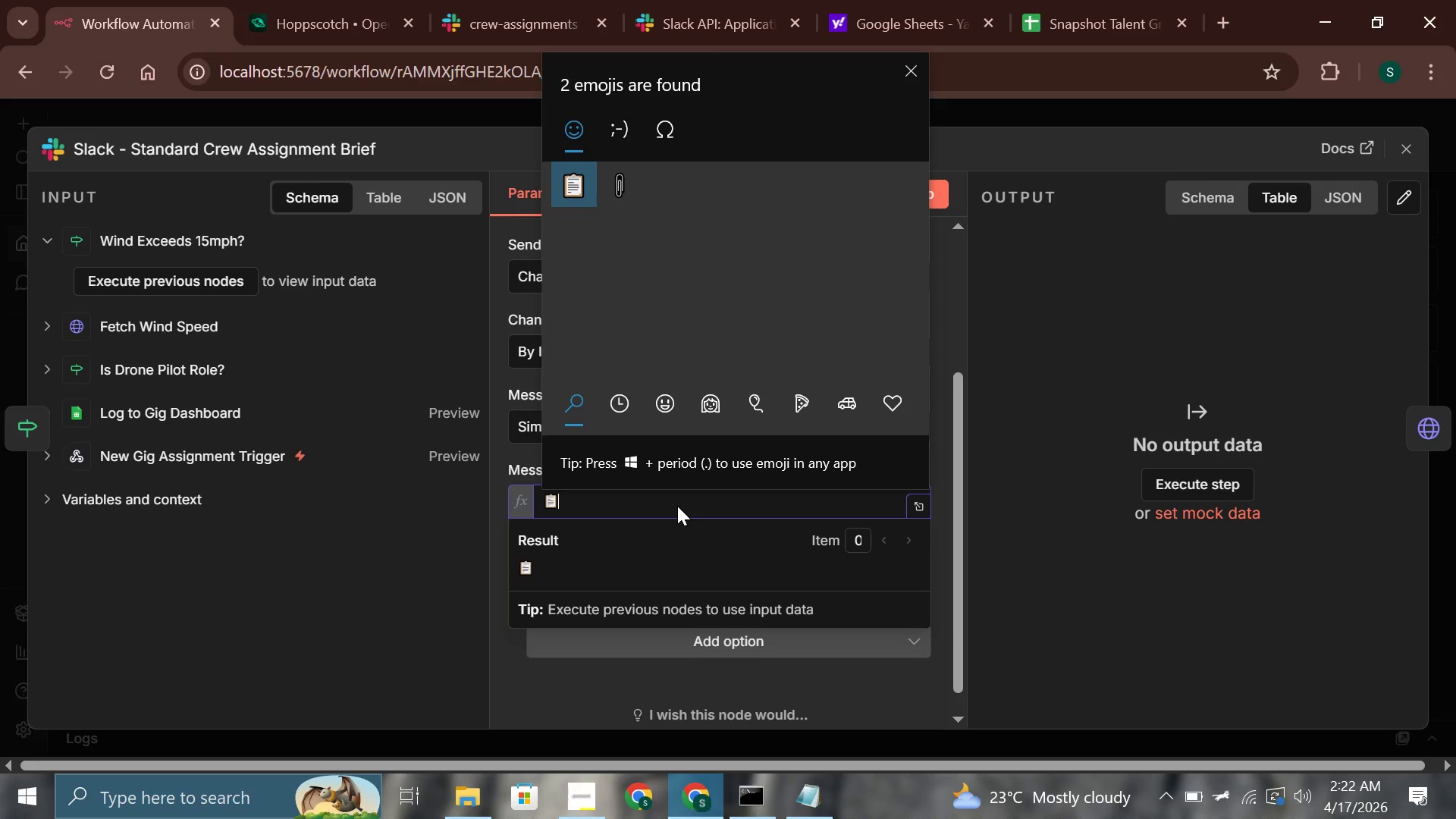 
key(ArrowDown)
 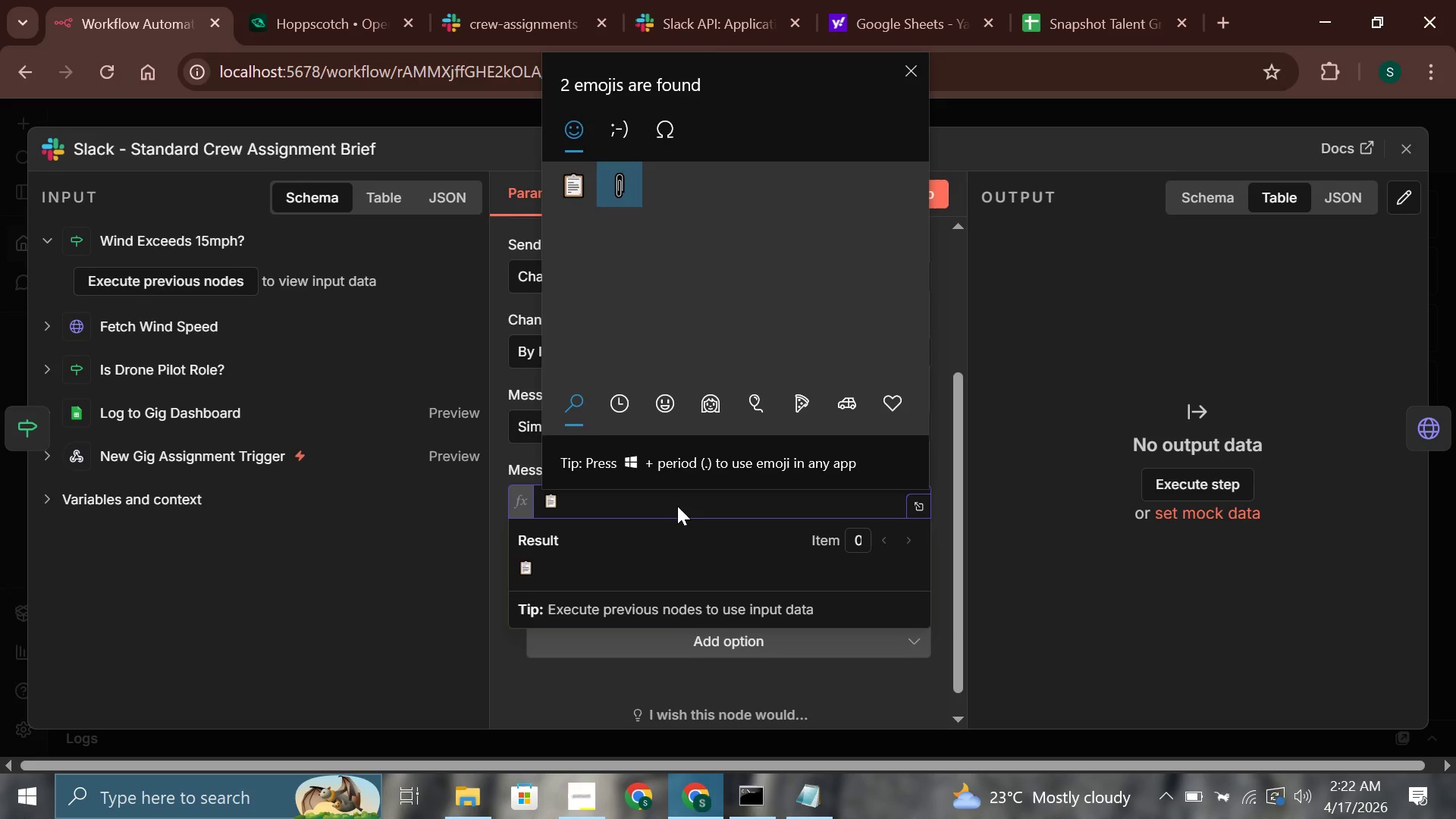 
key(ArrowLeft)
 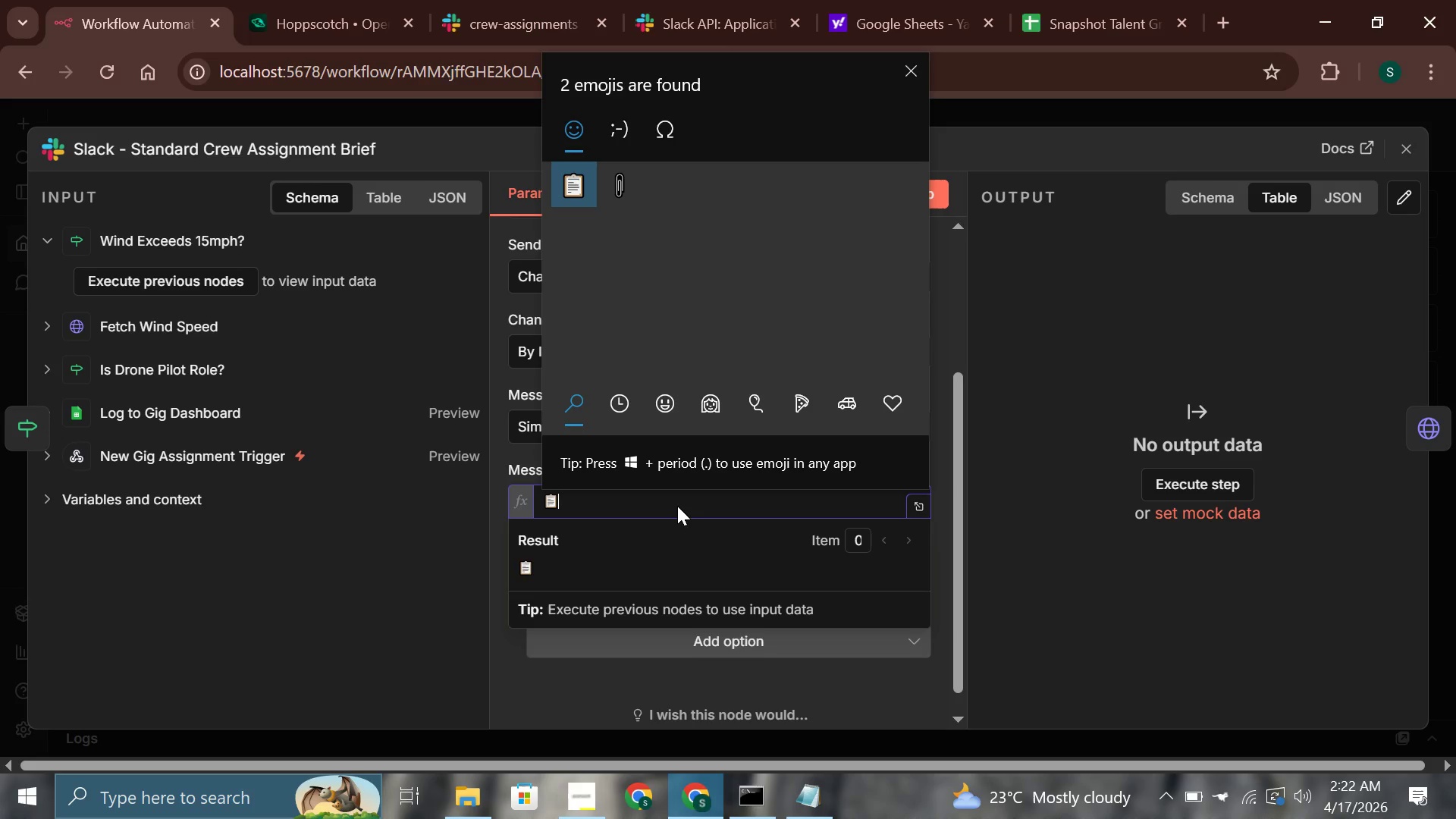 
key(Alt+AltRight)
 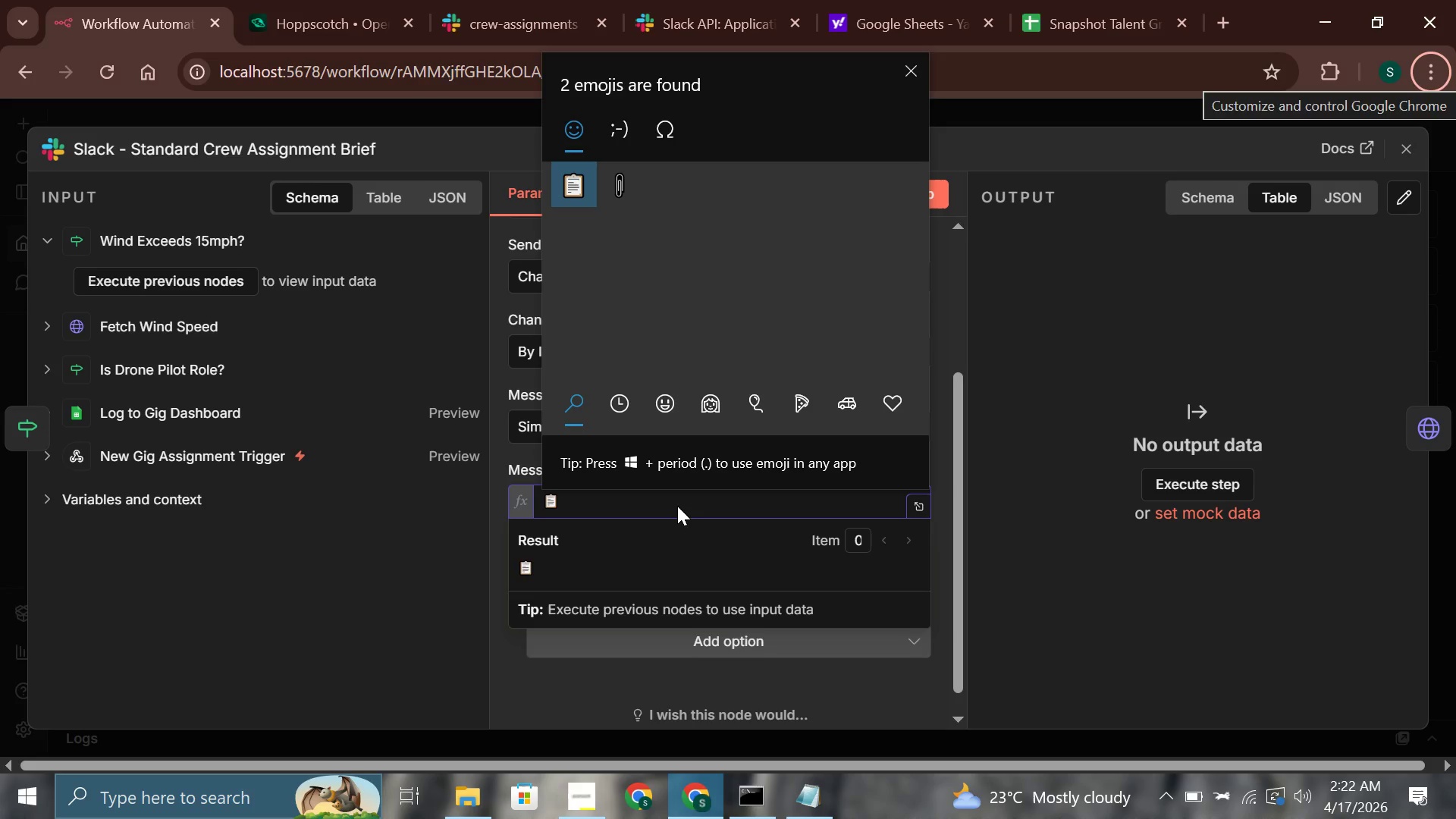 
key(Alt+AltRight)
 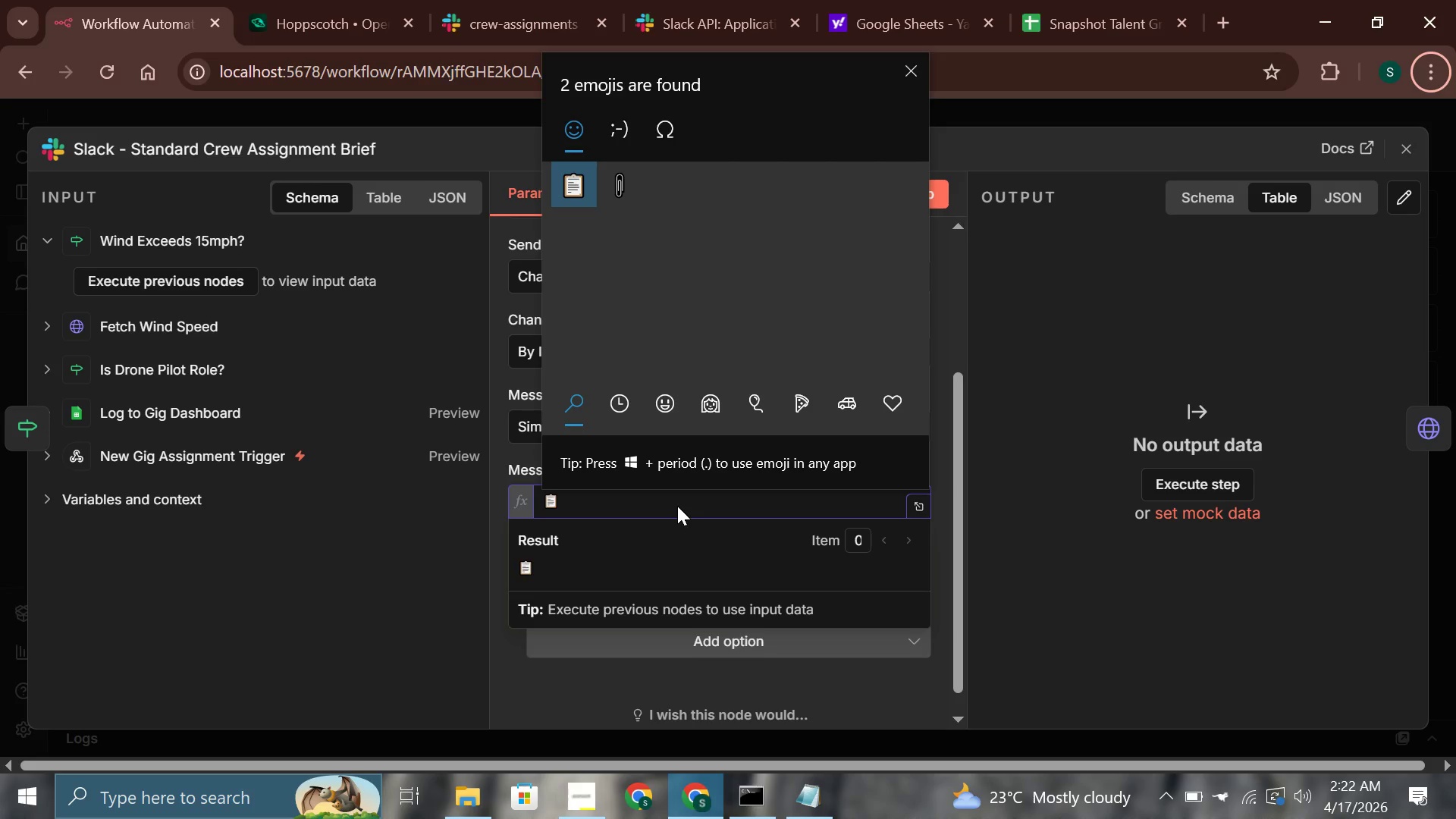 
left_click([677, 506])
 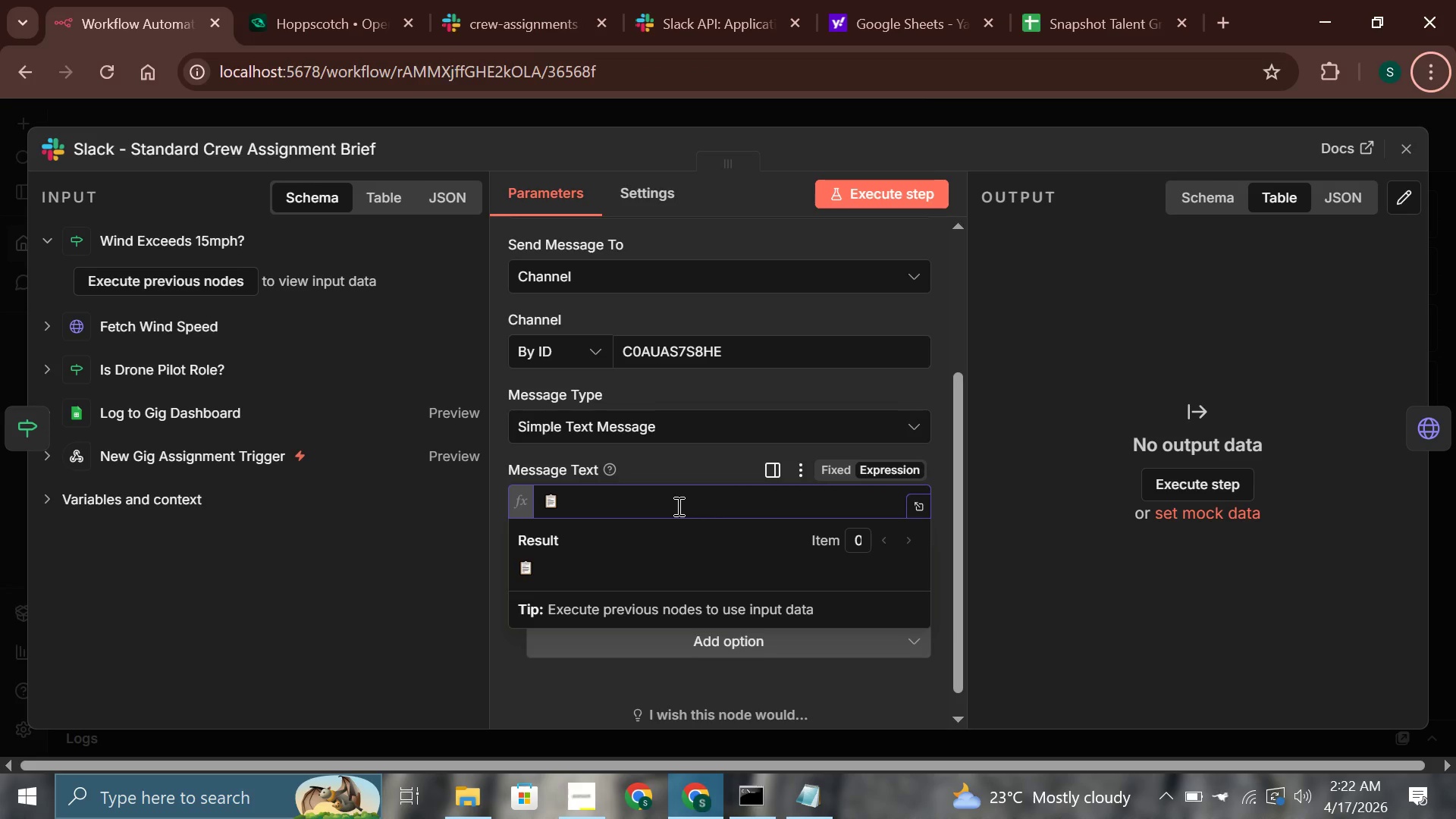 
left_click([677, 506])
 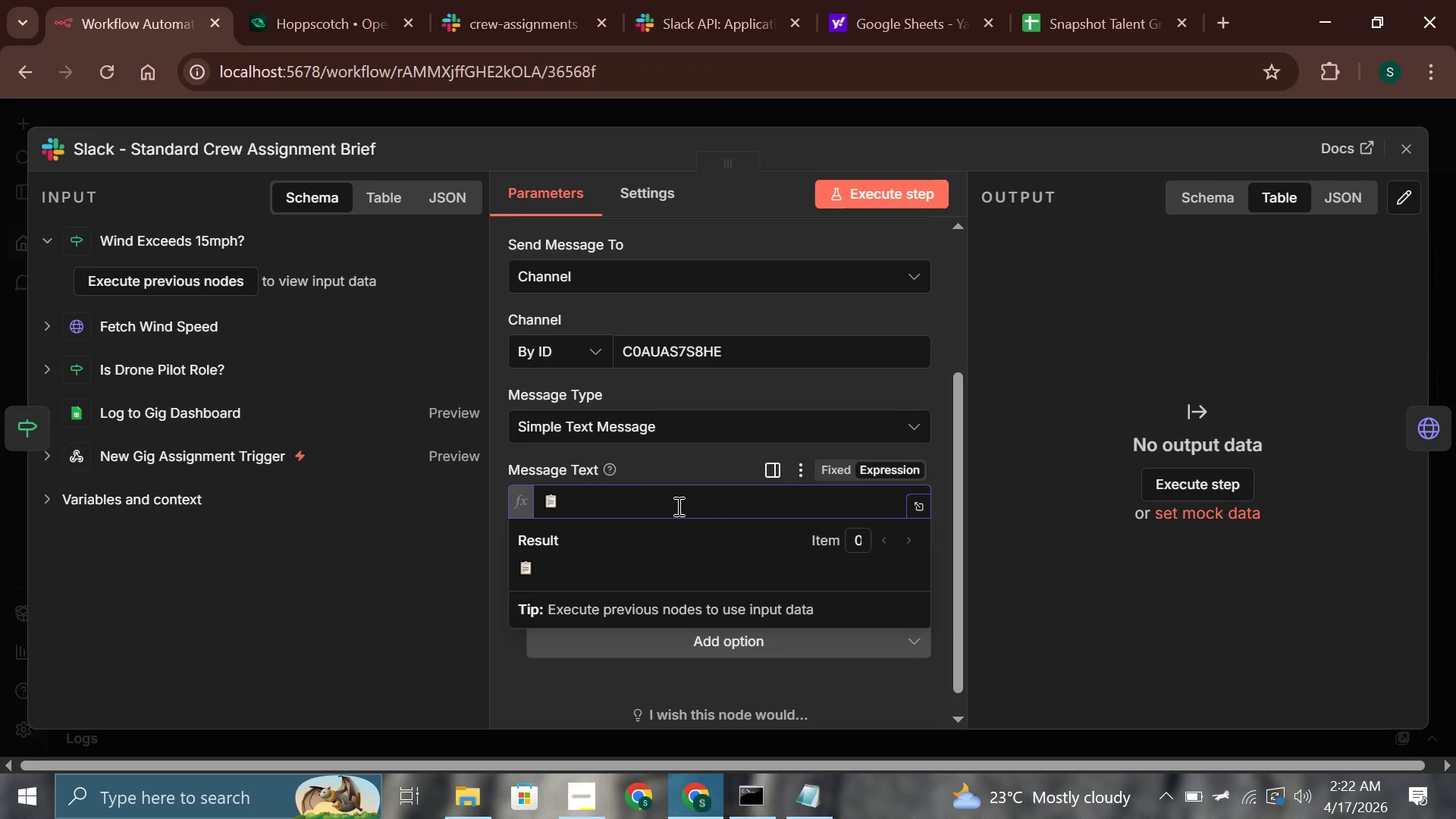 
type( *NEW GIG ASSIGNMENT - Snapshot Talent Group)
 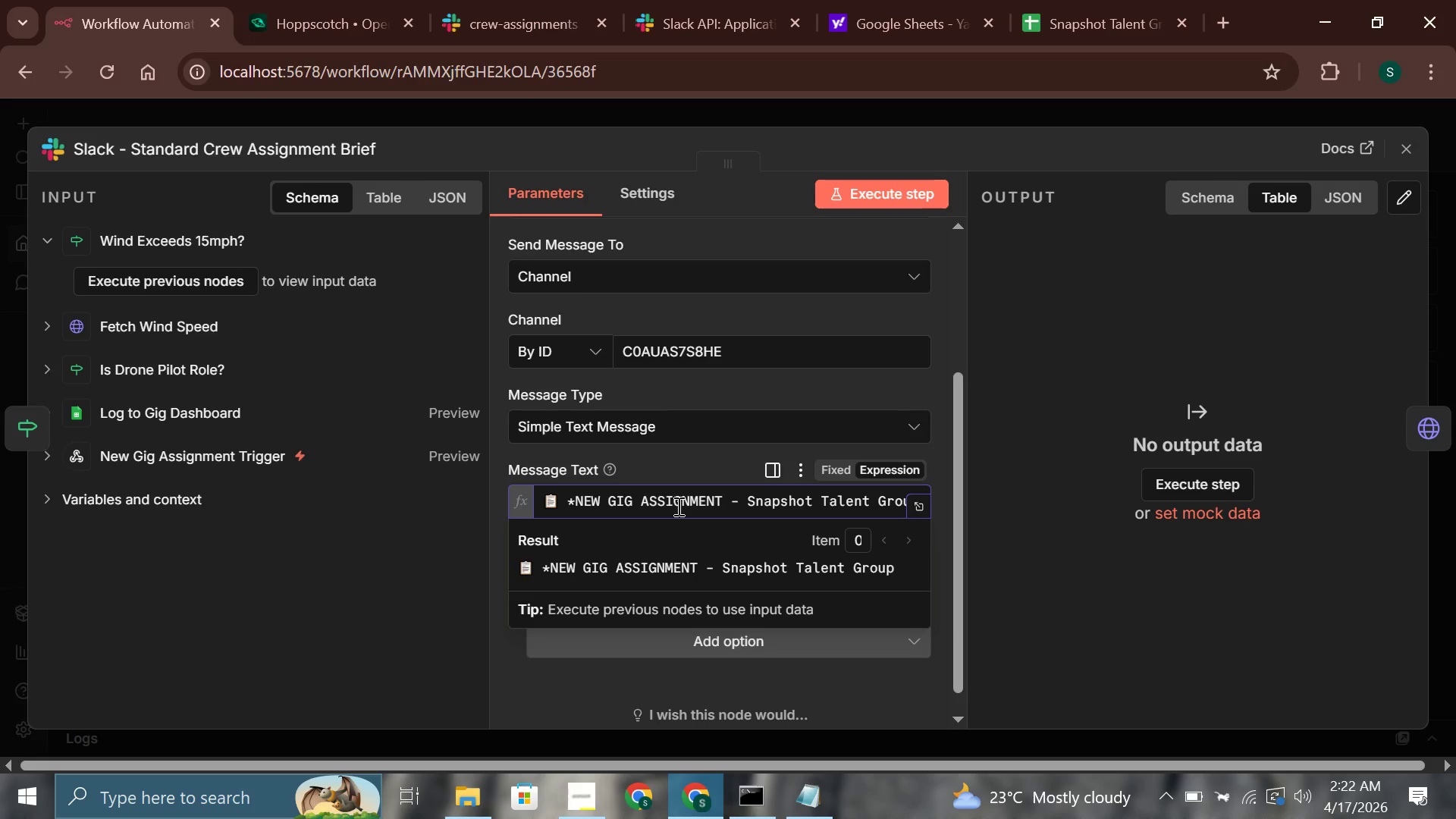 
hold_key(key=ShiftLeft, duration=1.5)
 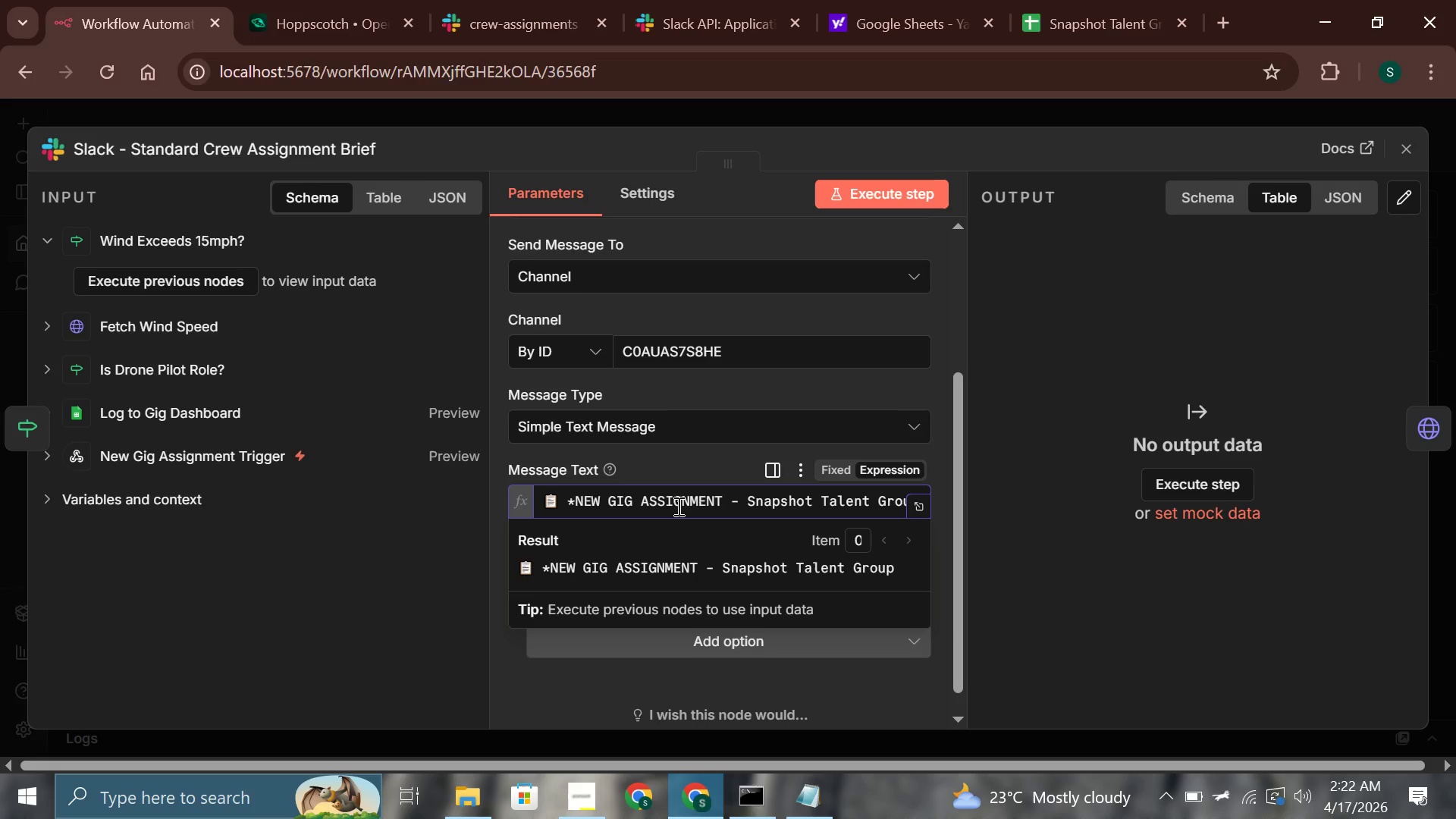 
key(Shift+8)
 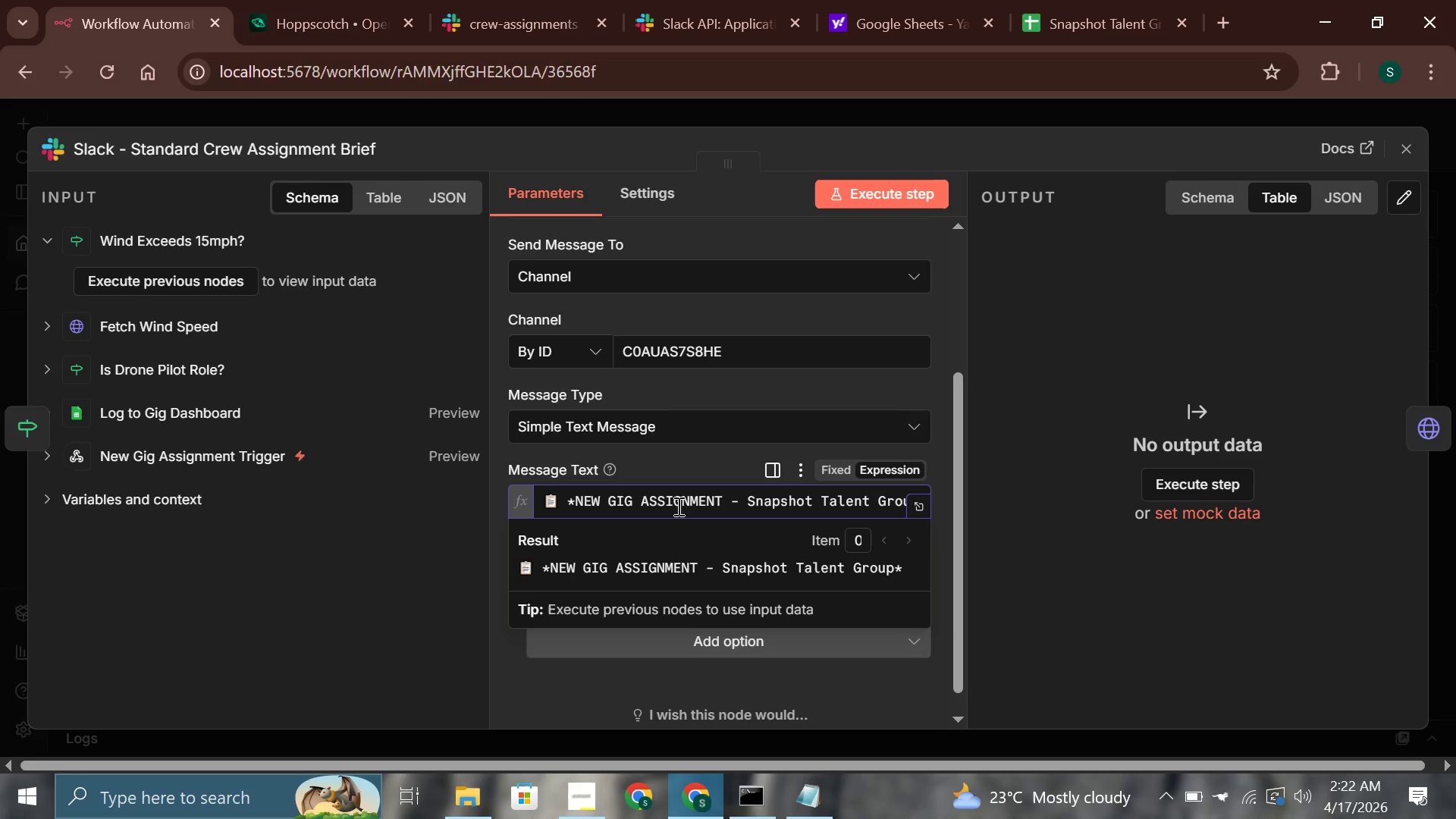 
key(Enter)
 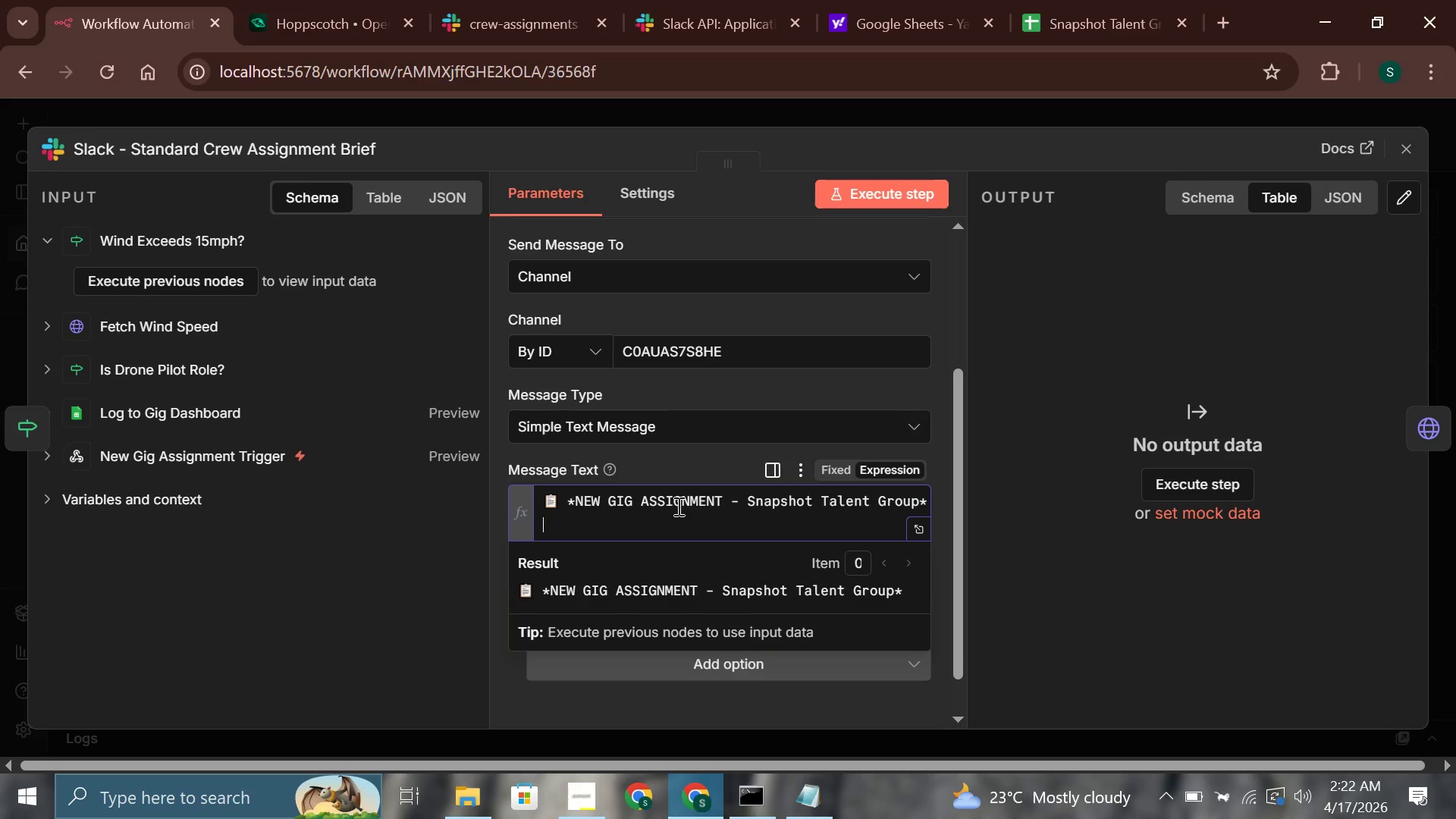 
key(Enter)
 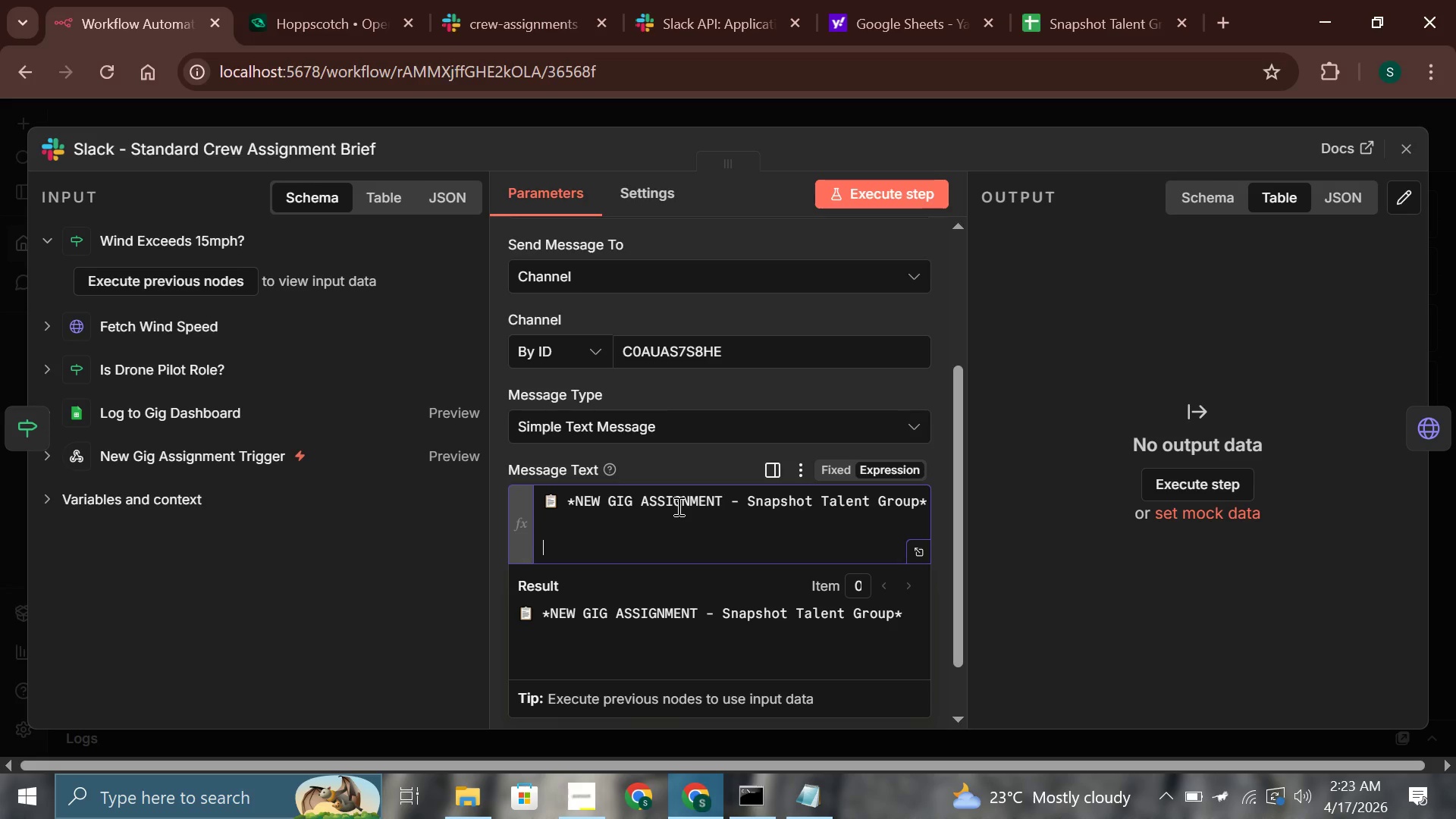 
wait(33.5)
 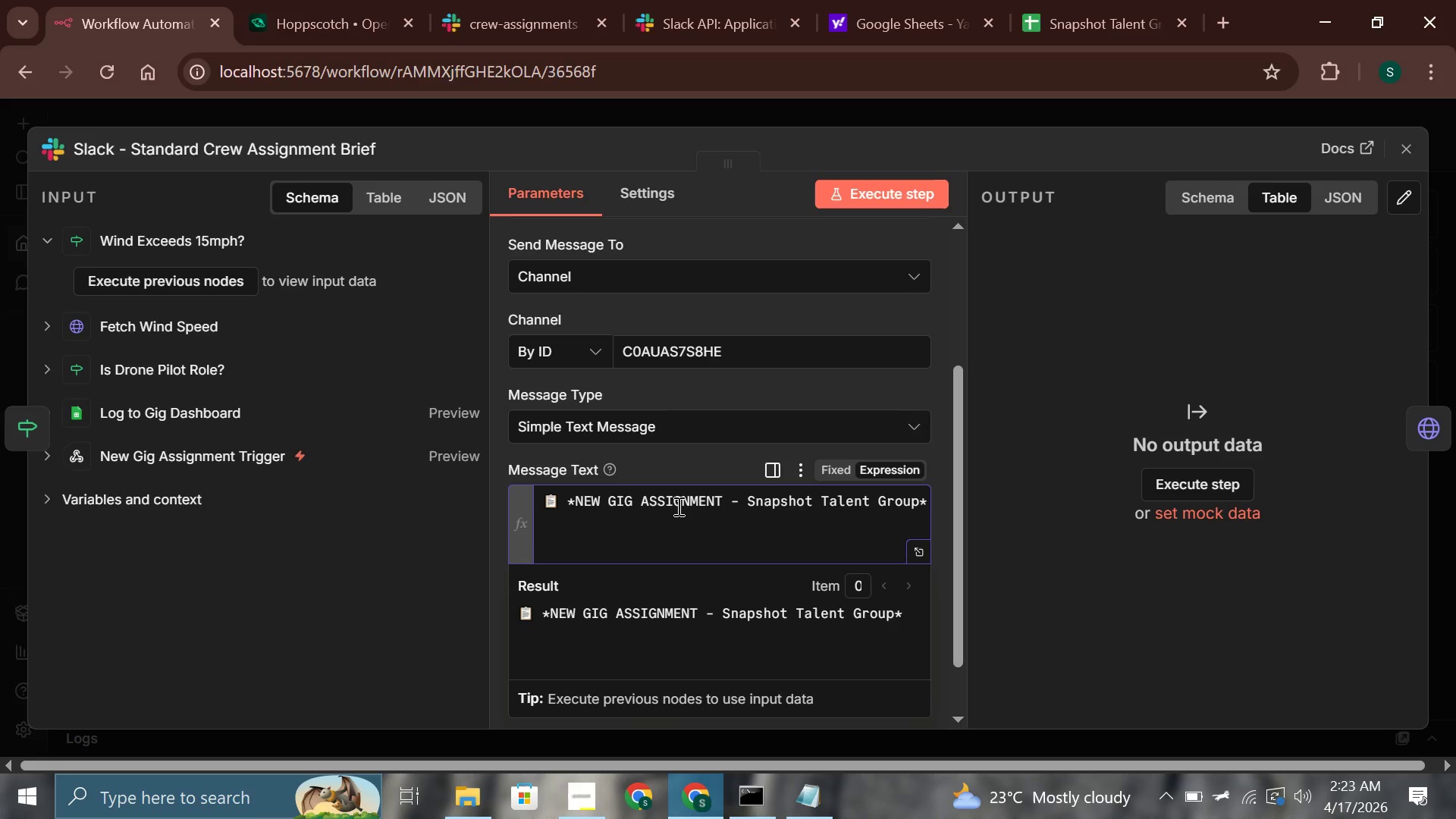 
type(*Event:* {{$(')
 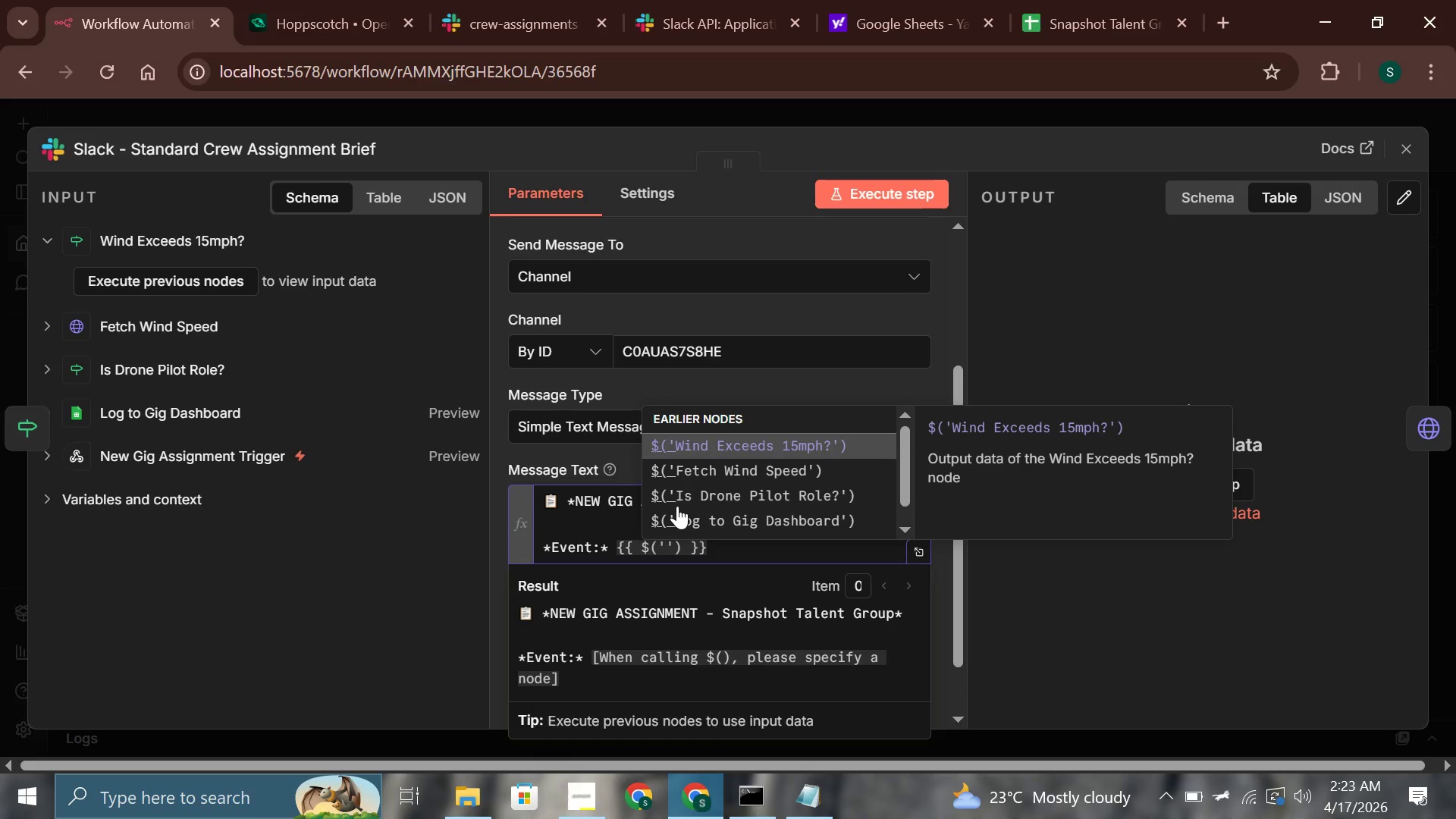 
key(ArrowDown)
 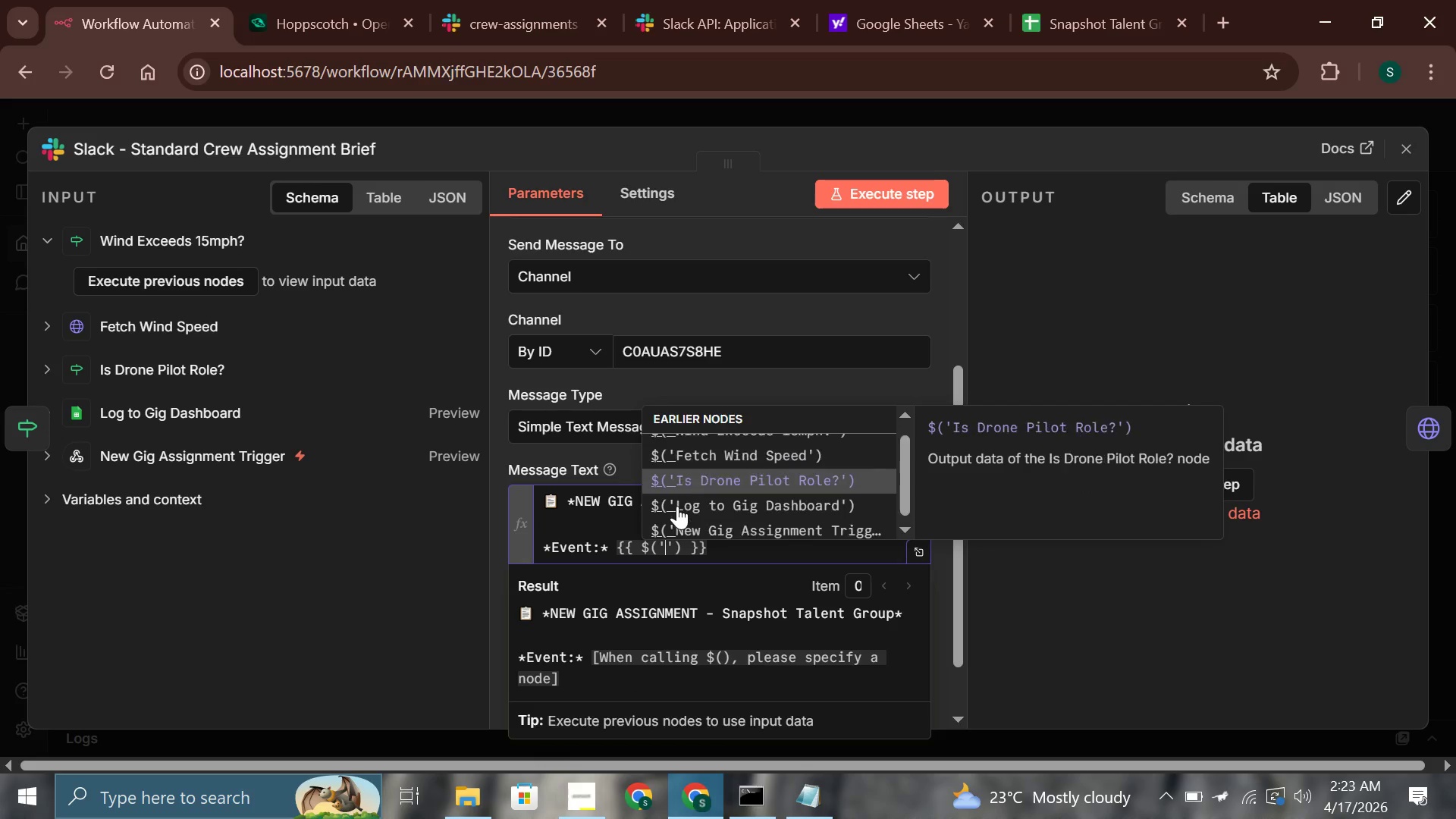 
key(ArrowDown)
 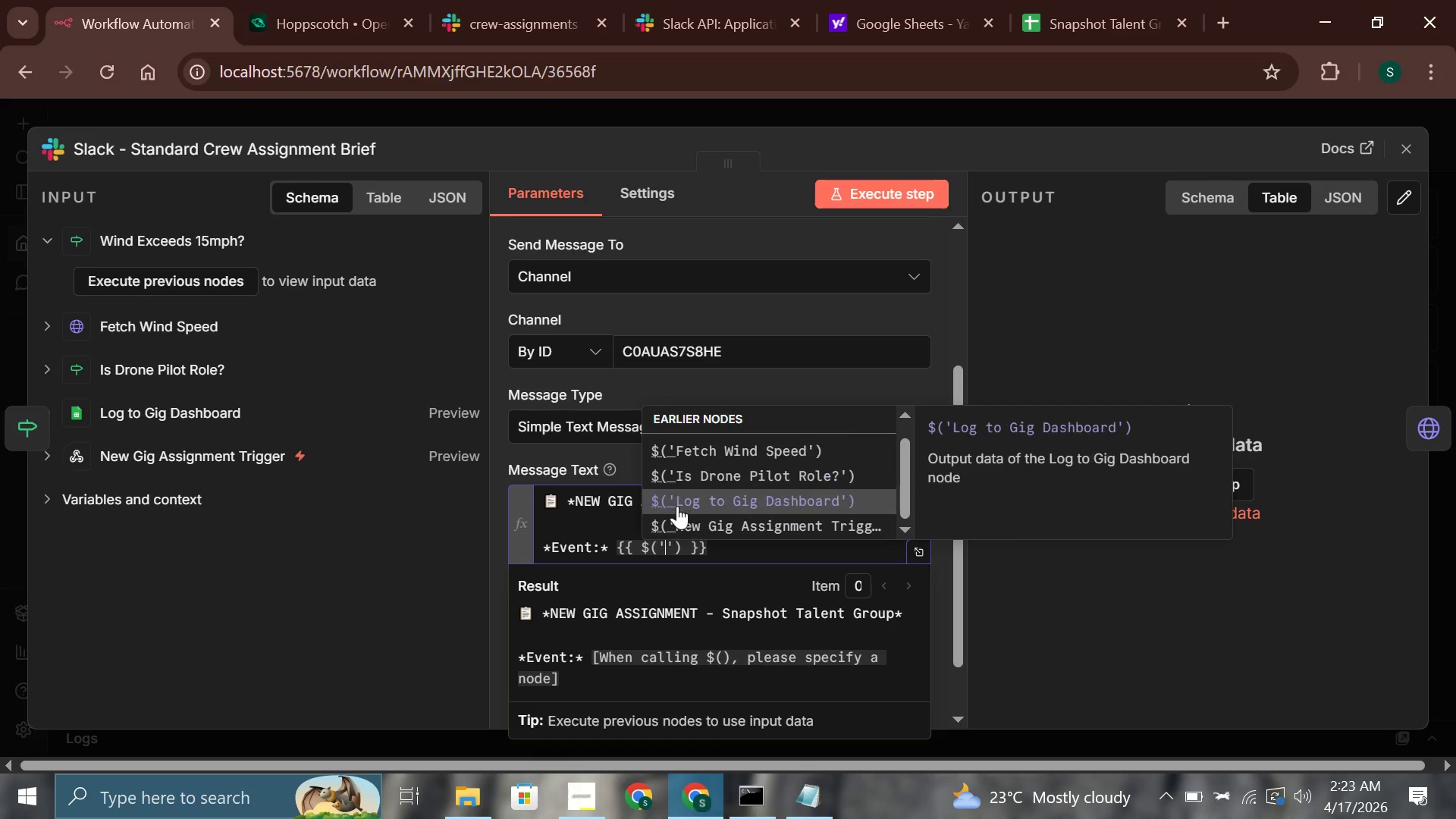 
key(ArrowDown)
 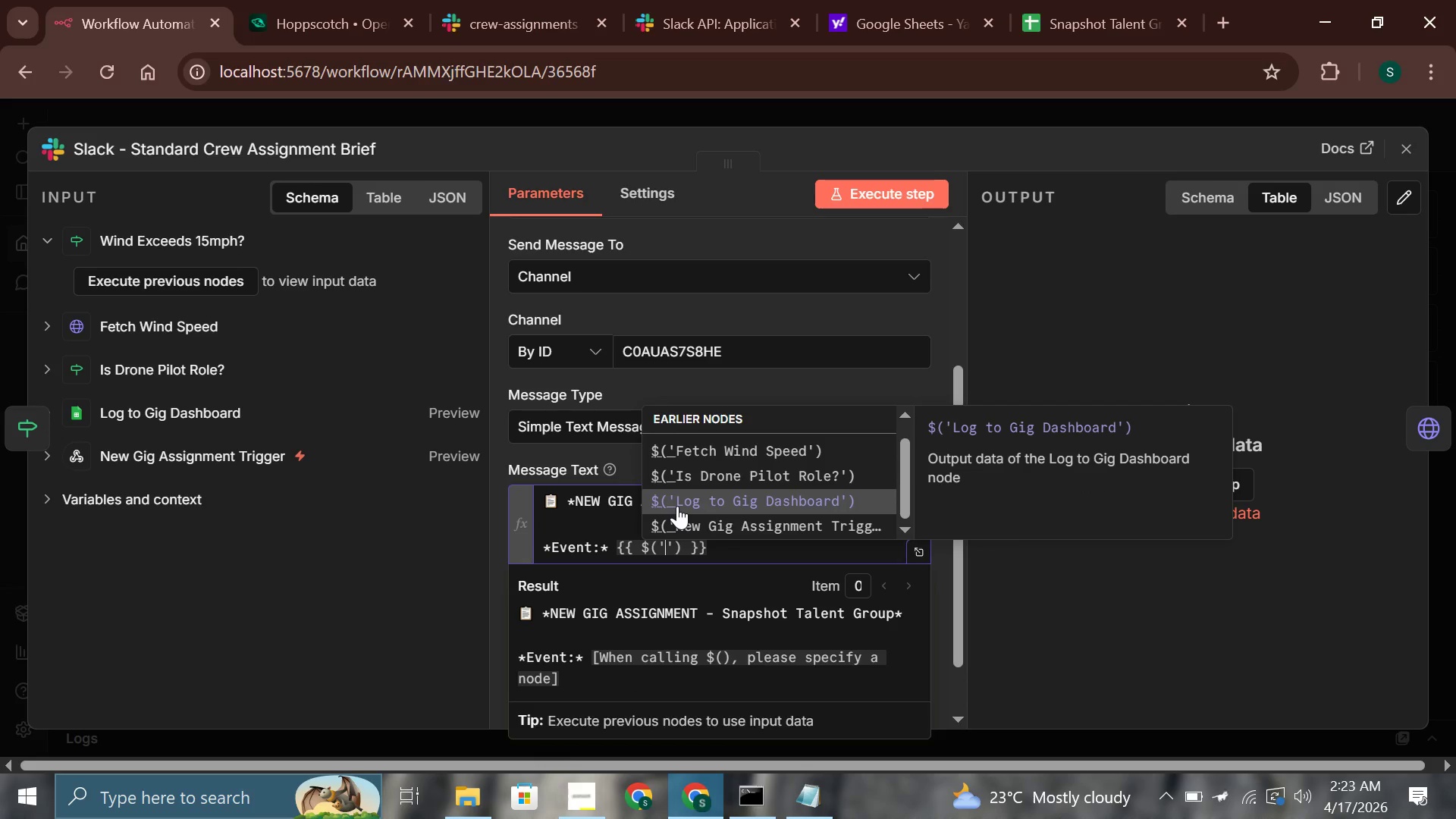 
key(ArrowDown)
 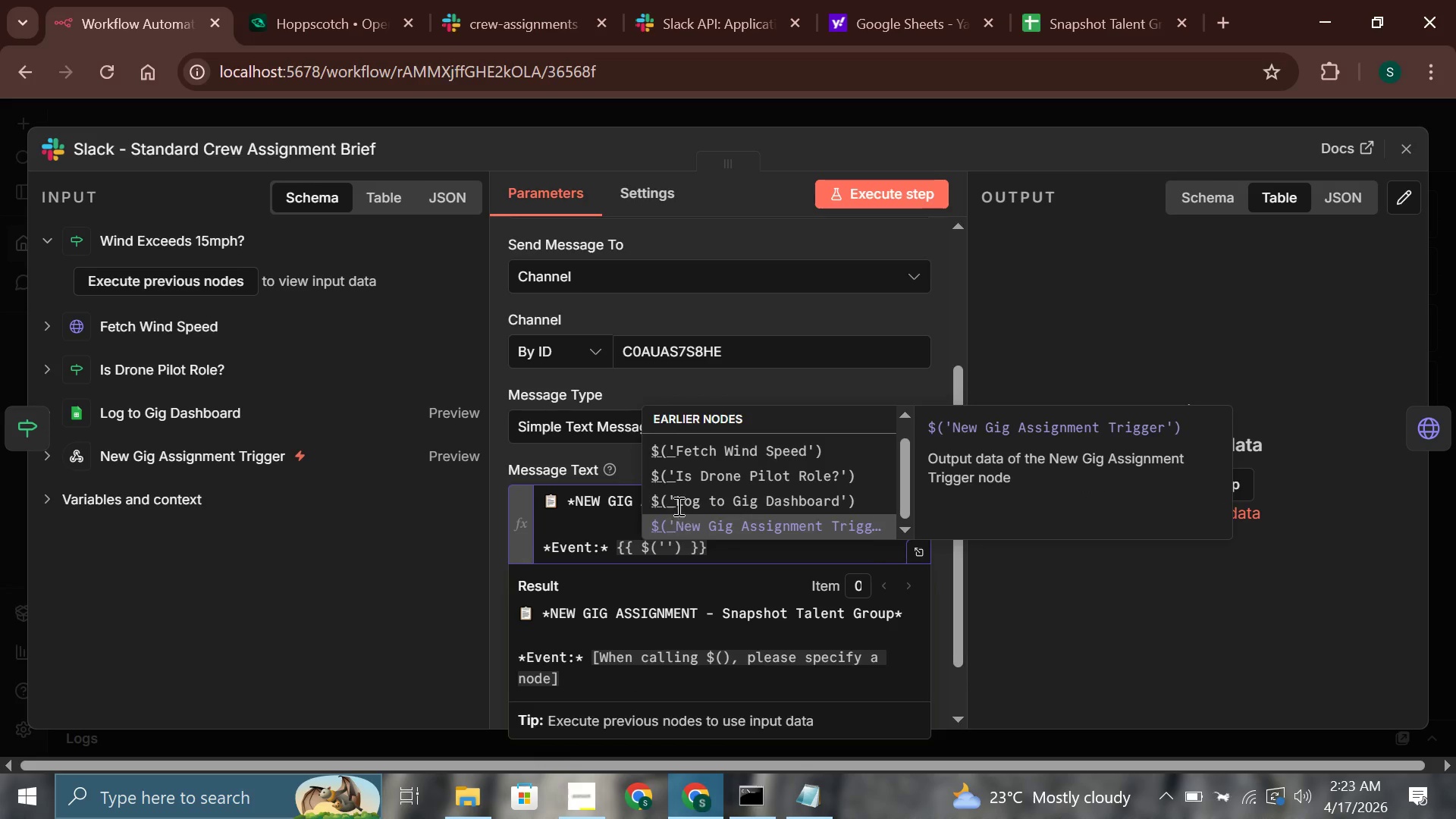 
key(Enter)
 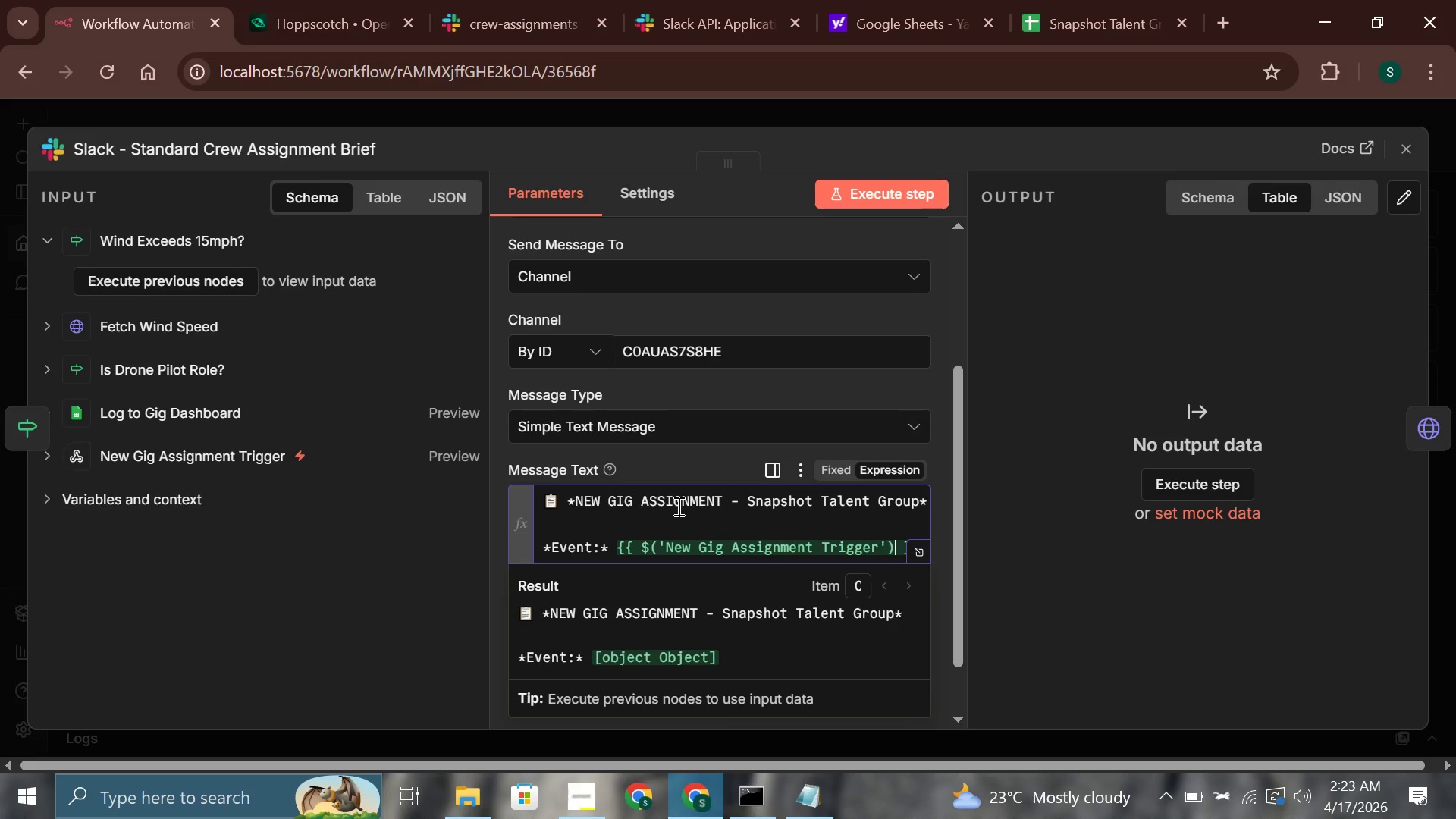 
type(.item.json.body.event_name)
 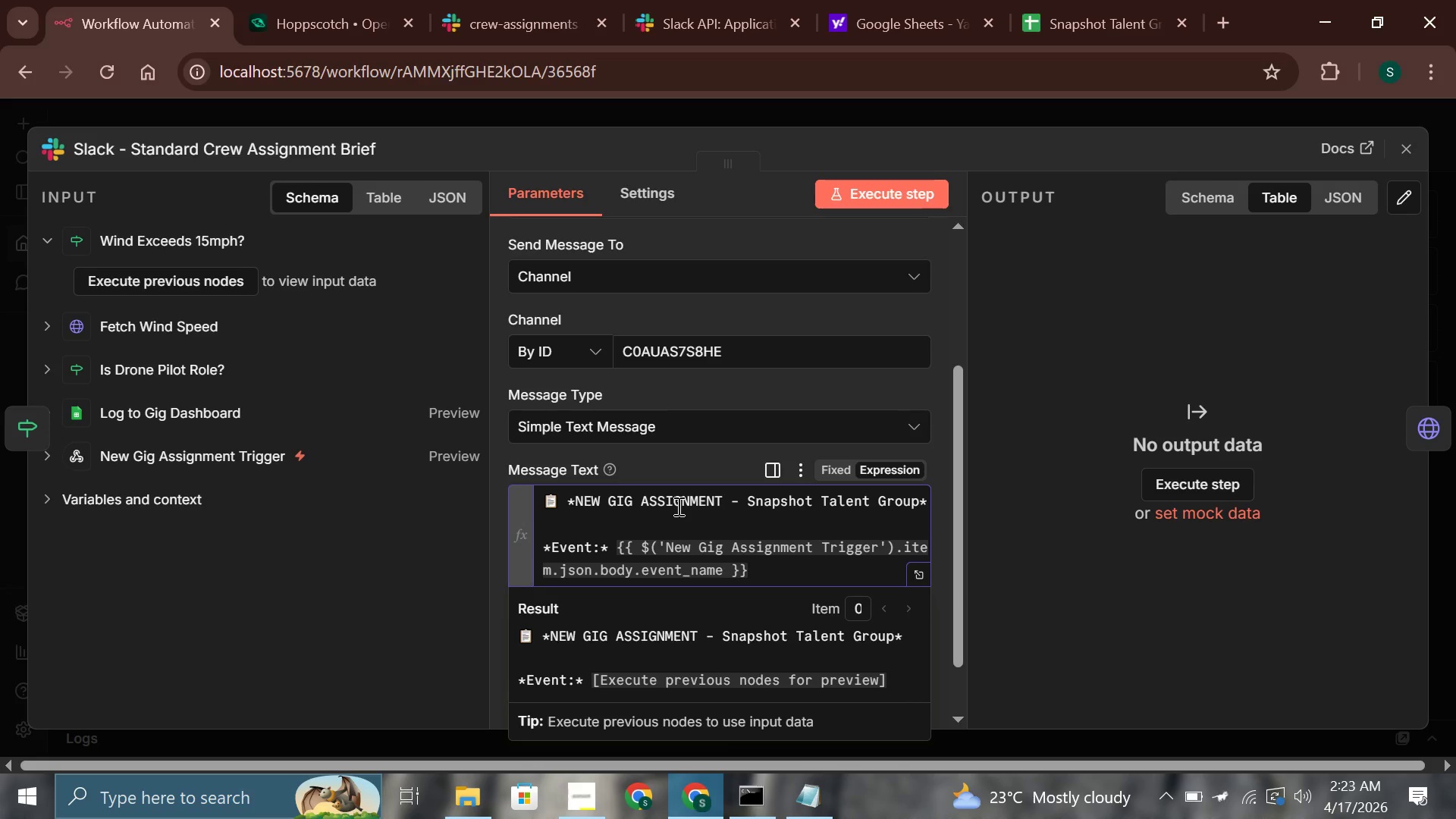 
key(ArrowRight)
 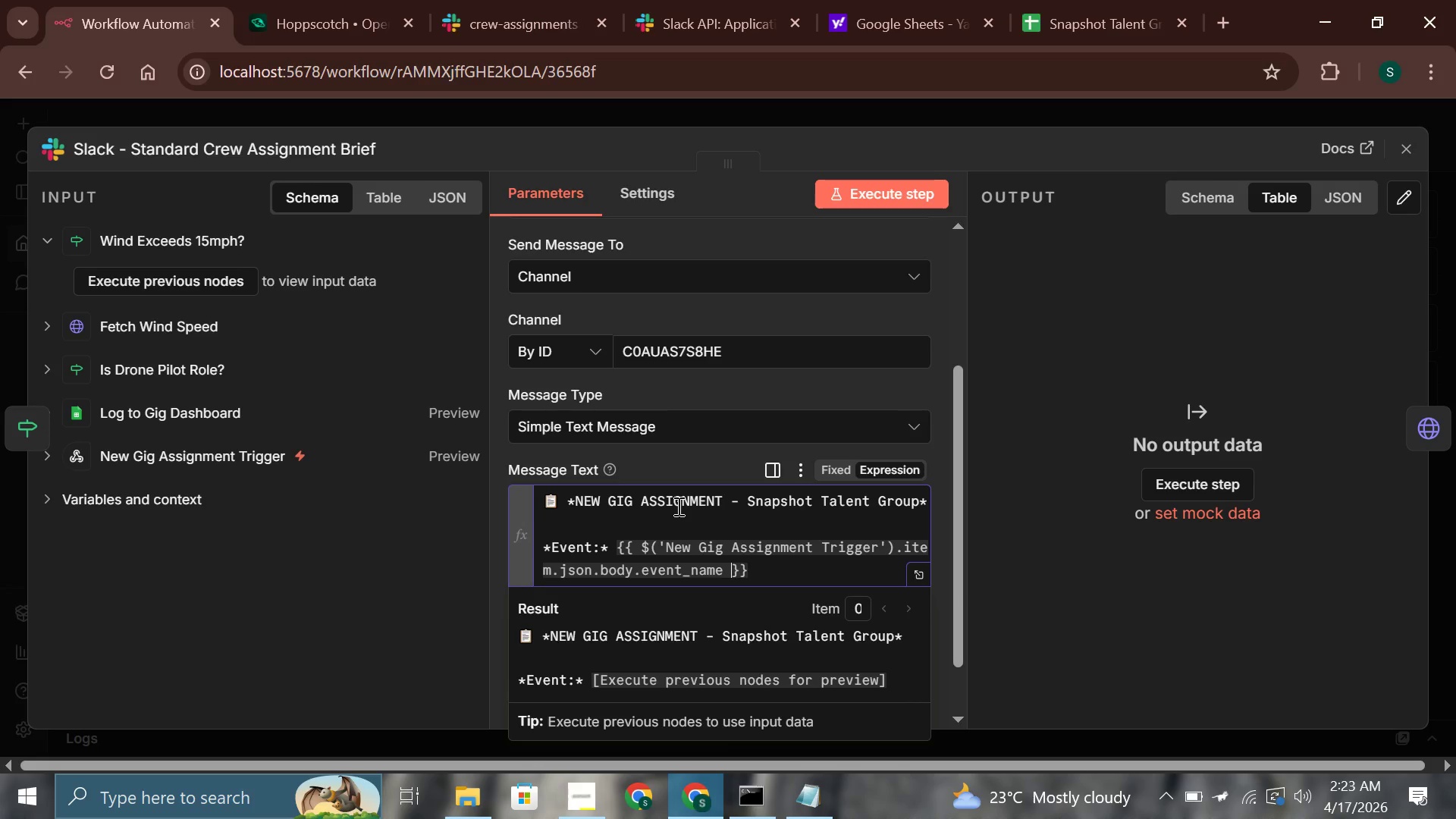 
key(ArrowRight)
 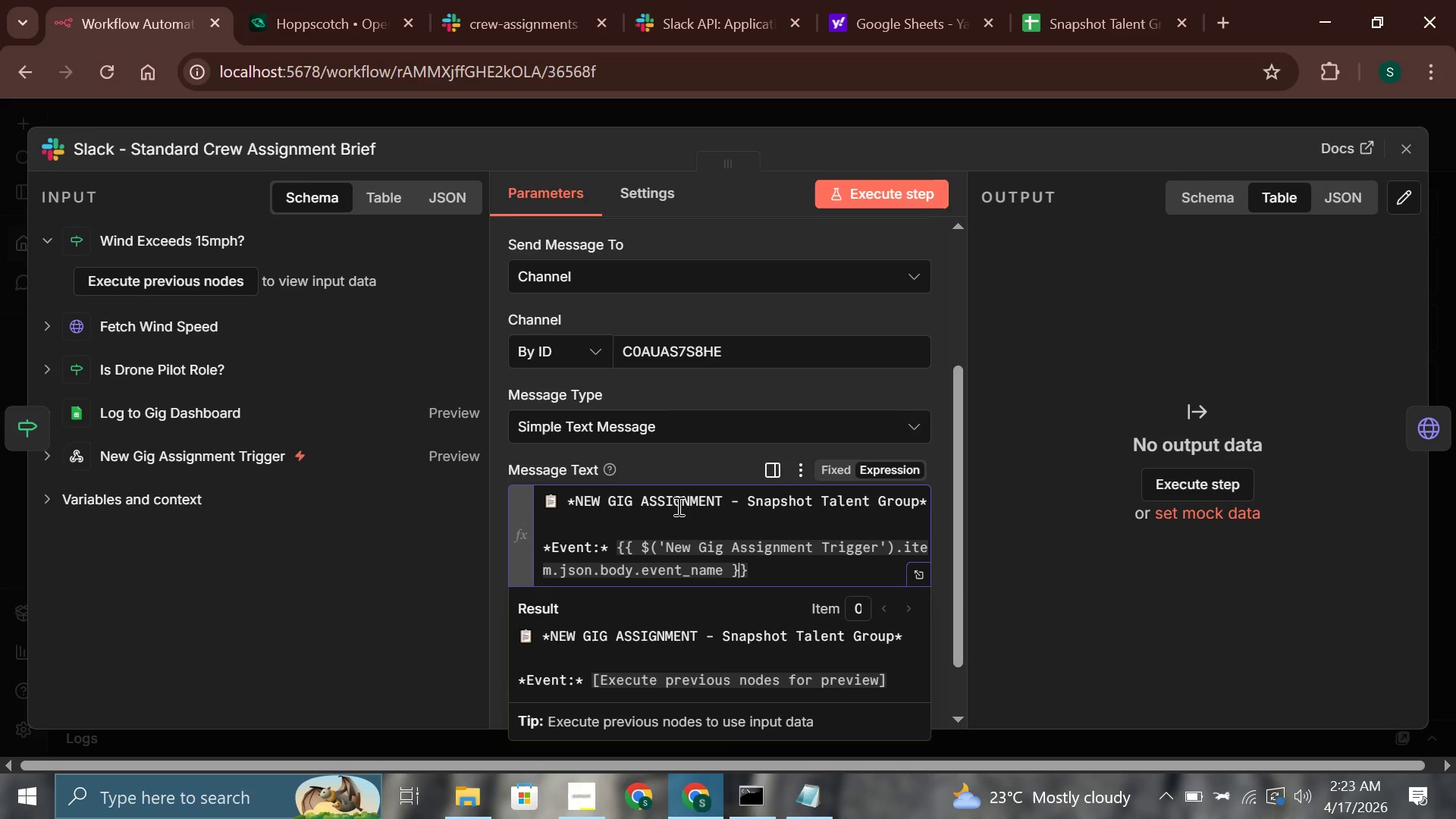 
key(ArrowRight)
 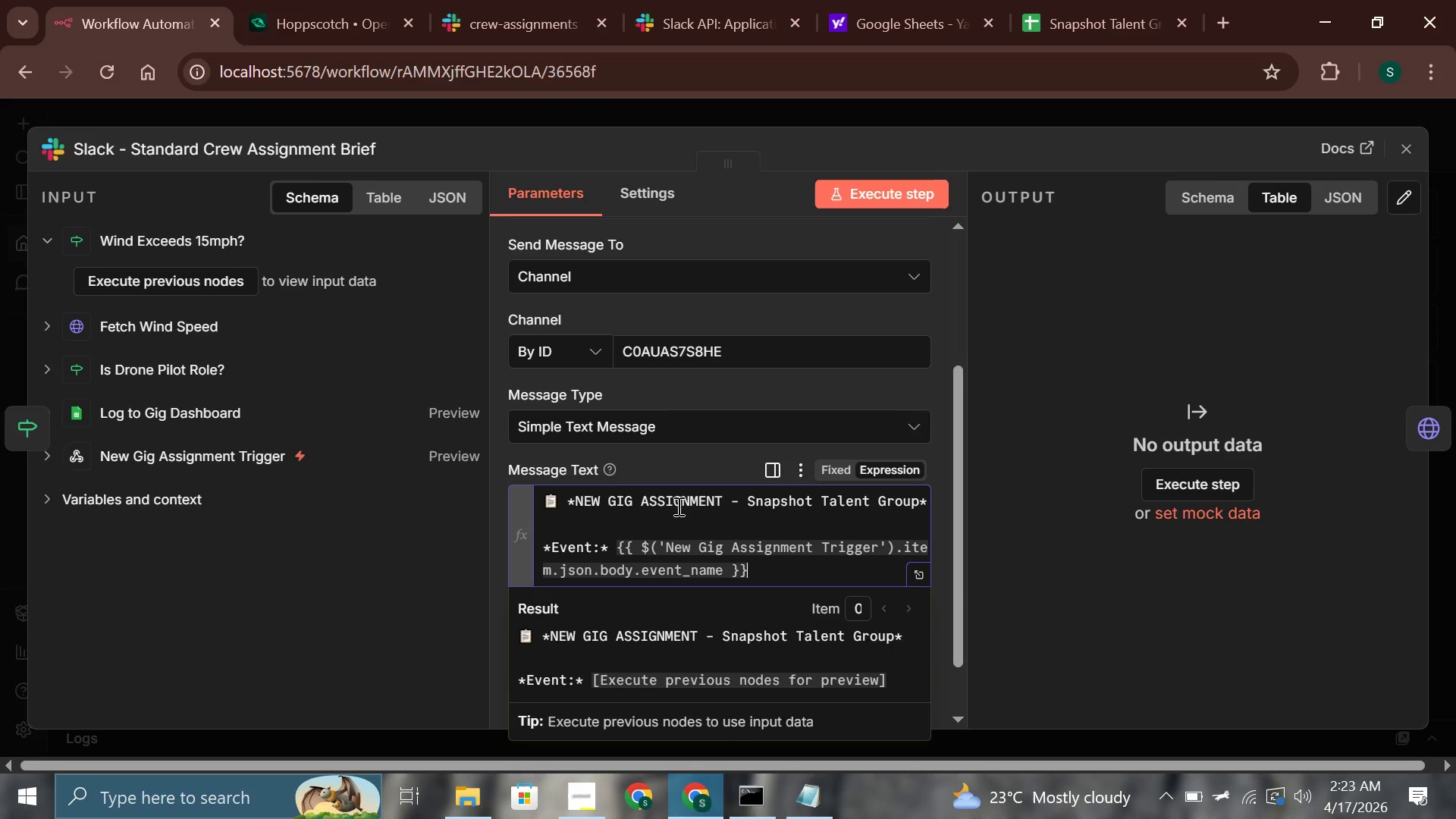 
key(Enter)
 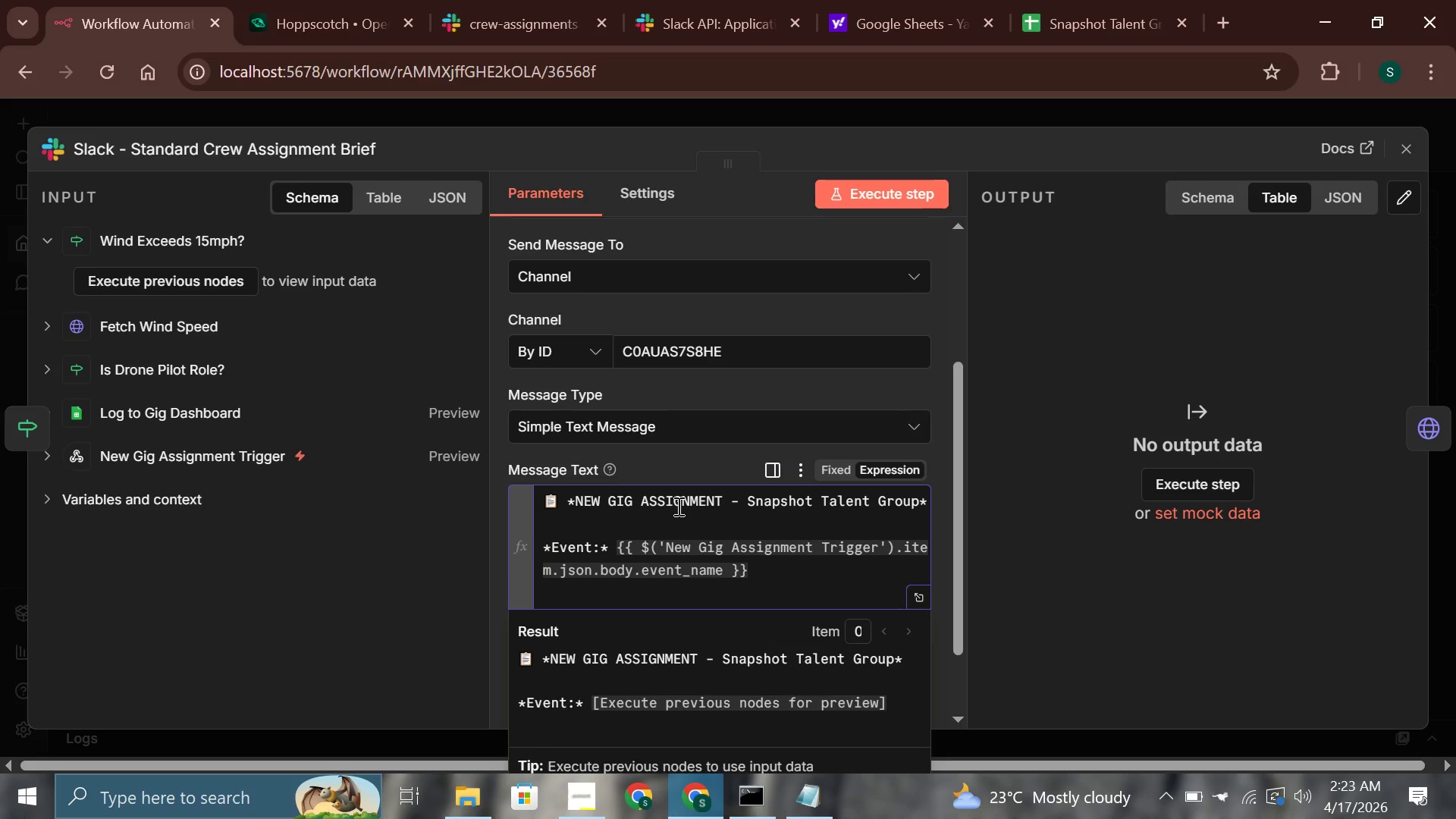 
type(*Date)
 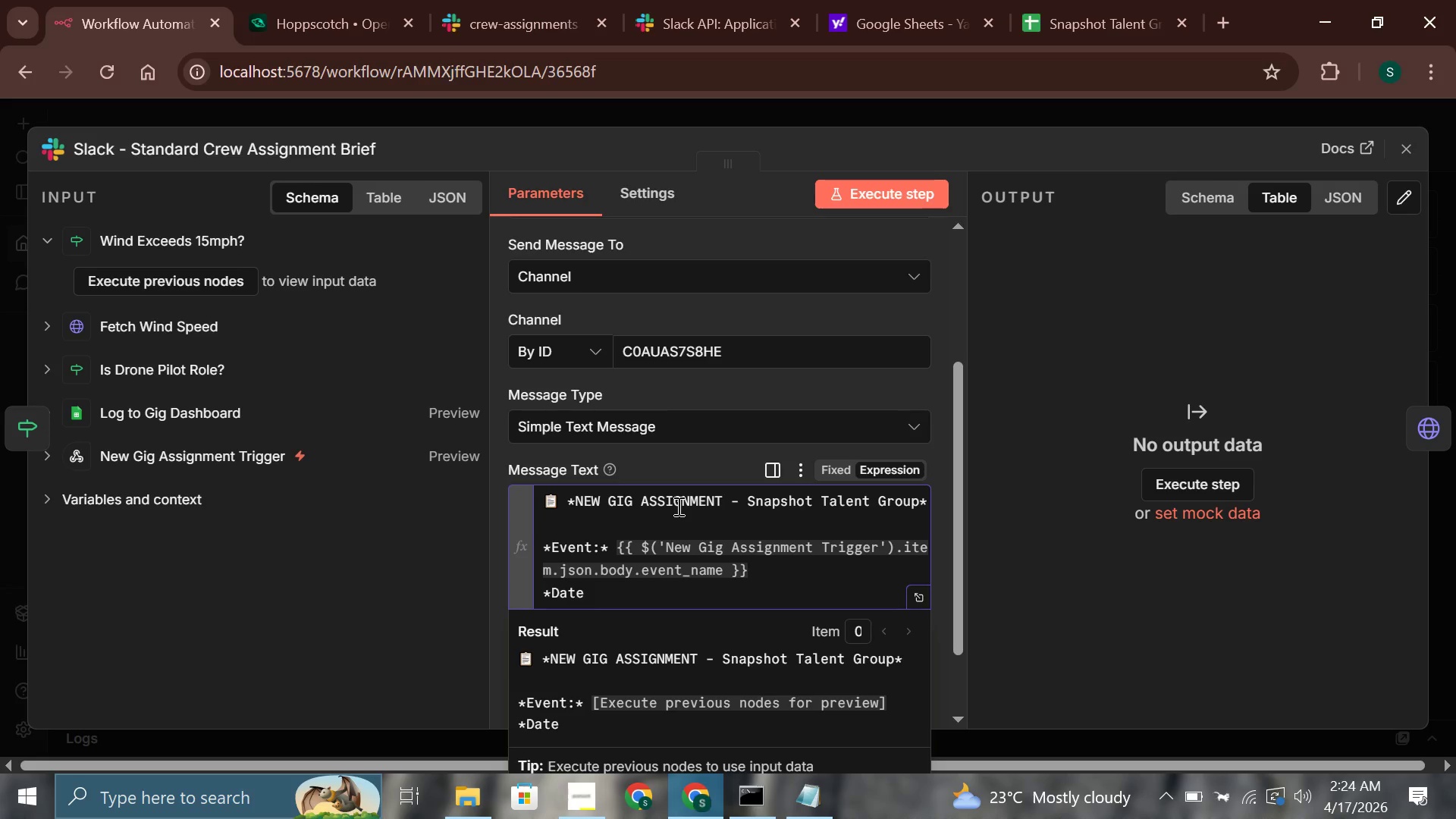 
wait(21.41)
 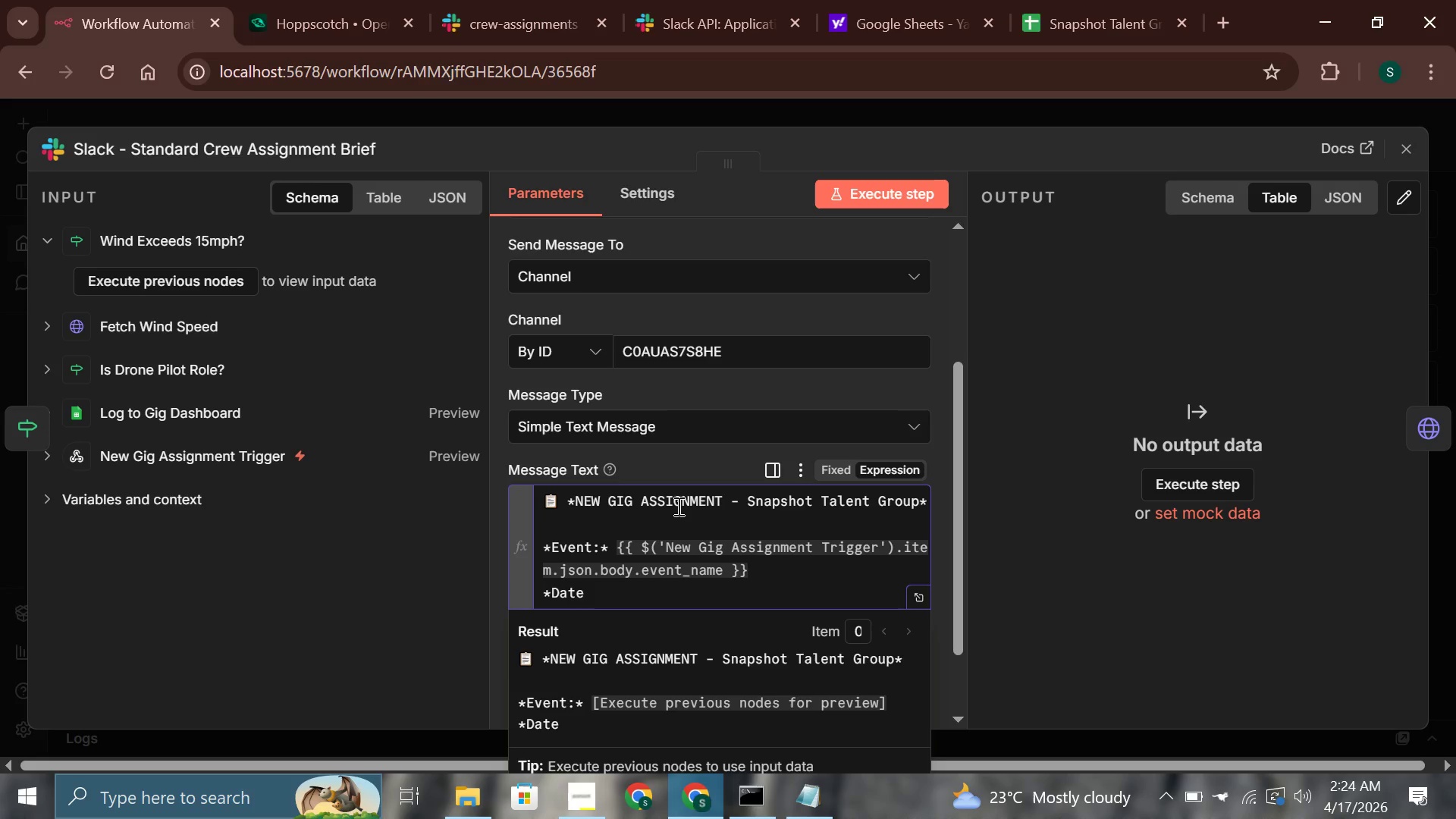 
type(:* {{$(')
 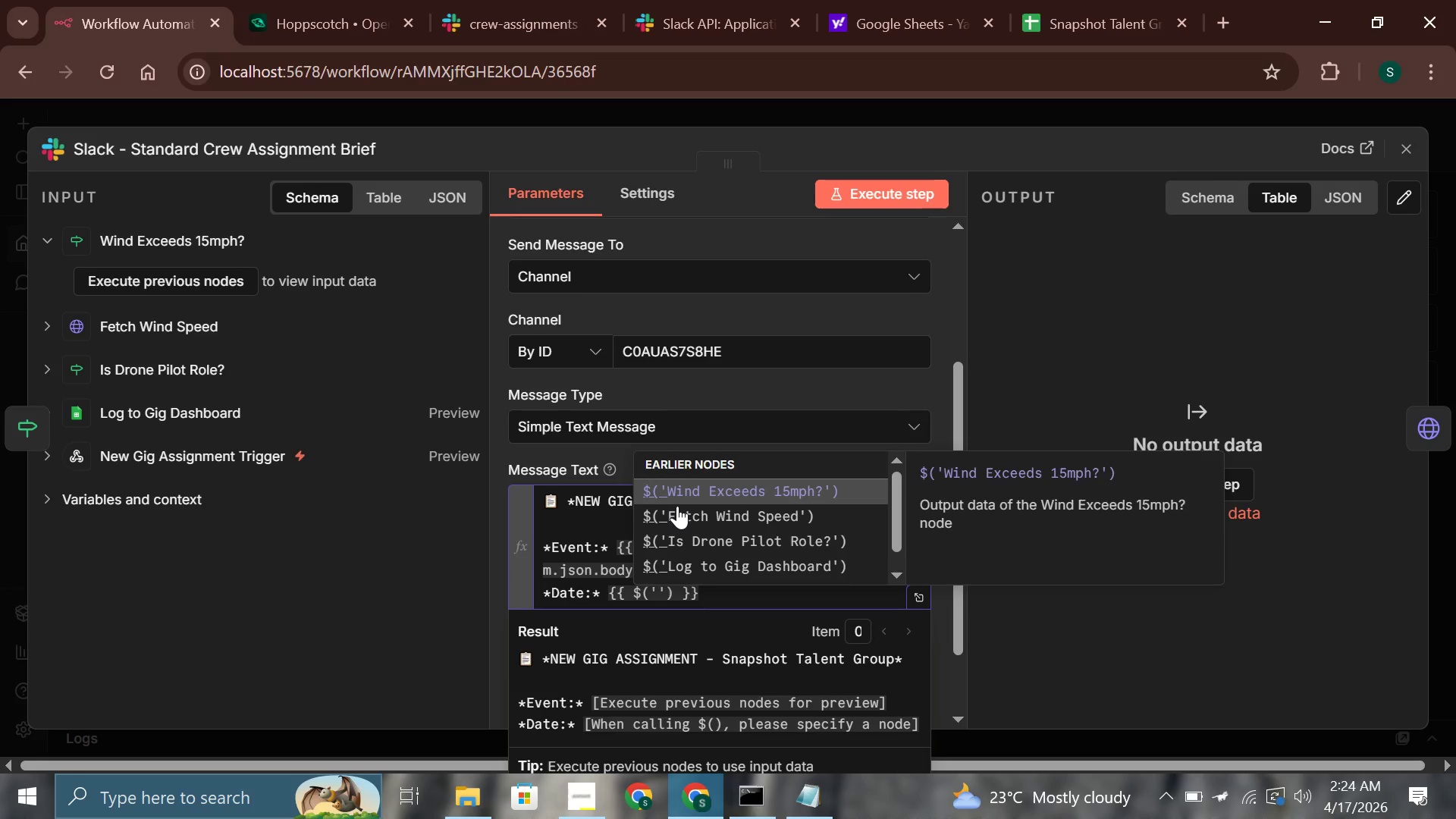 
key(ArrowDown)
 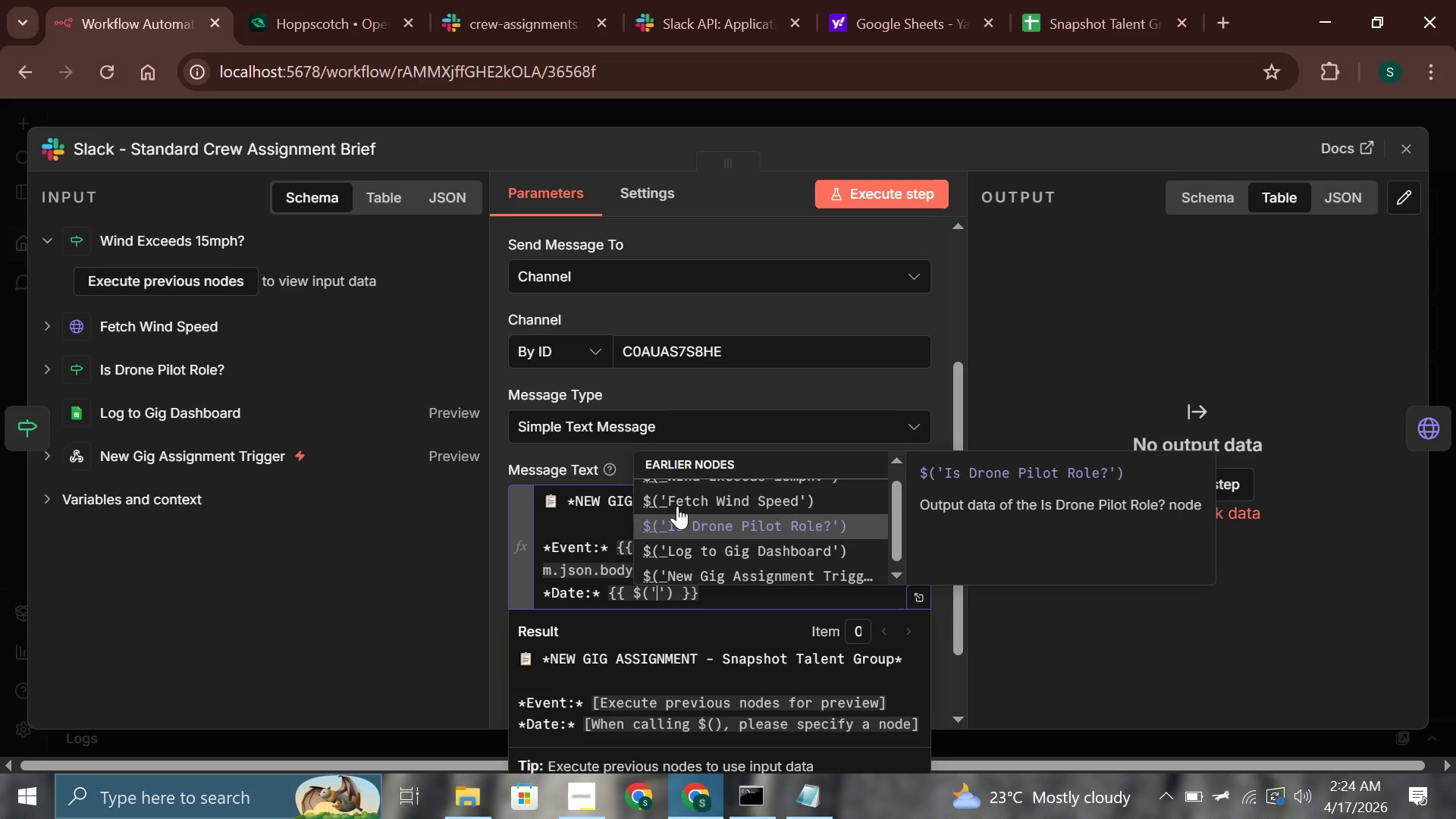 
key(ArrowDown)
 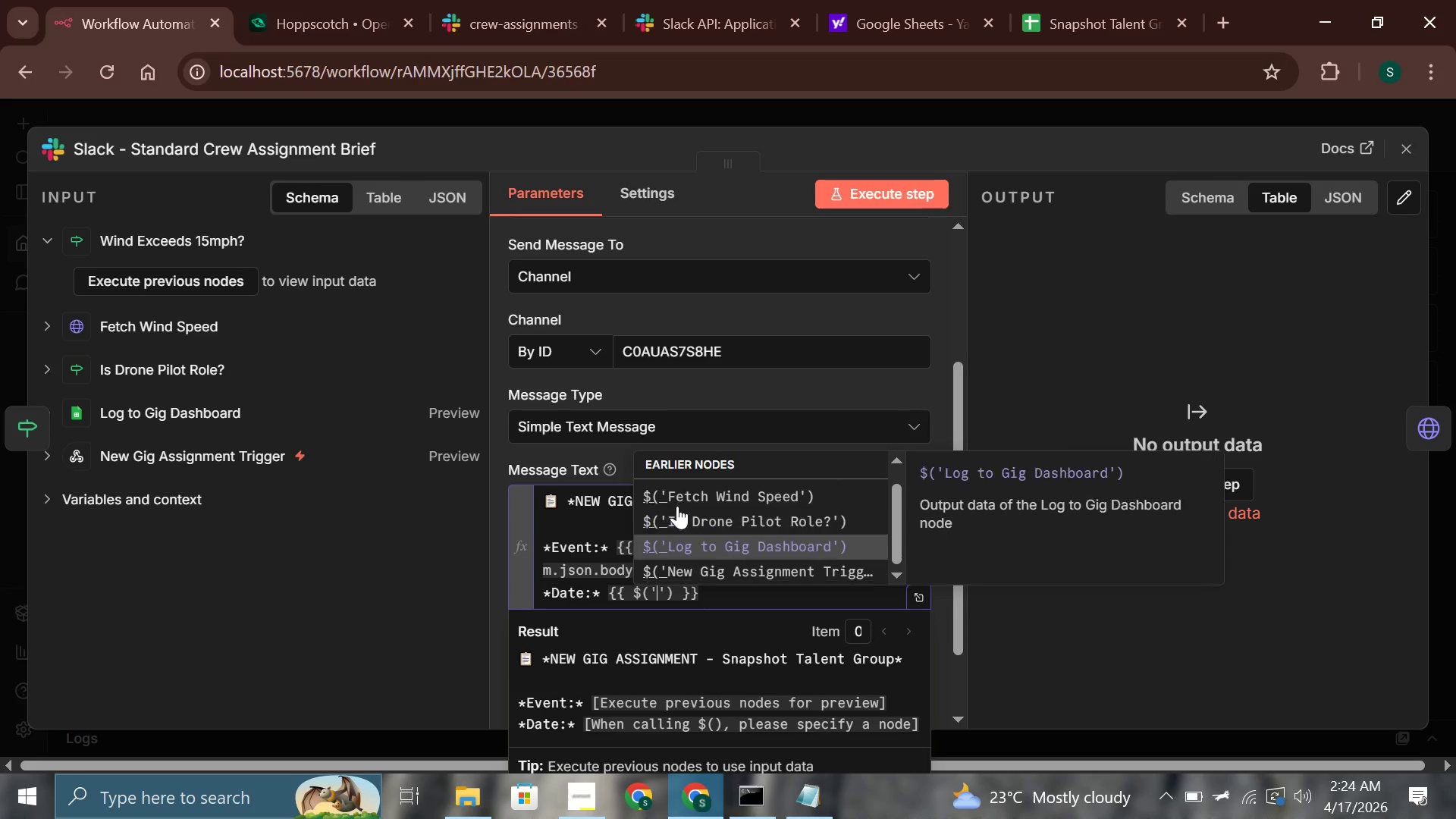 
key(ArrowDown)
 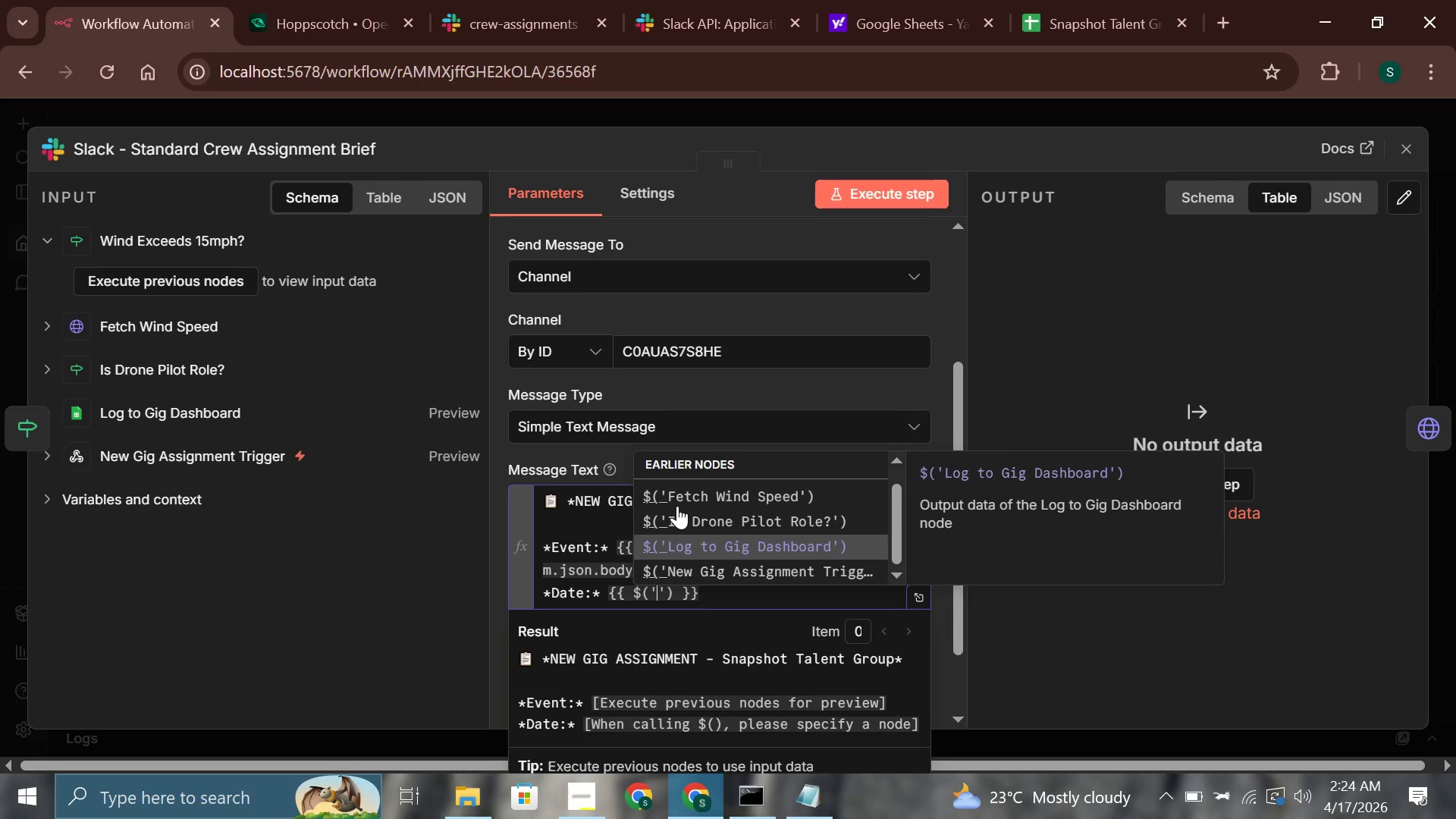 
key(ArrowDown)
 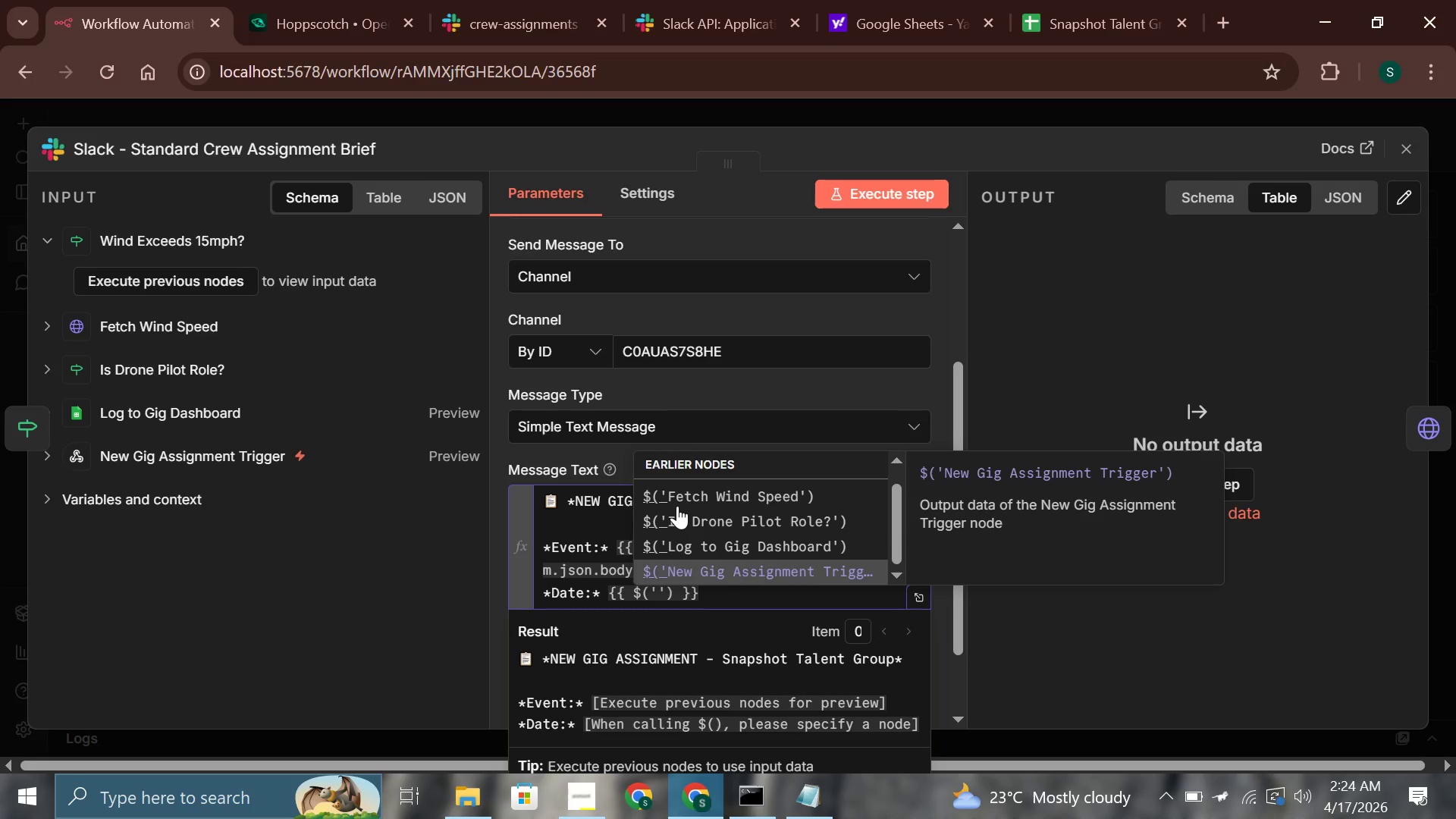 
key(Enter)
 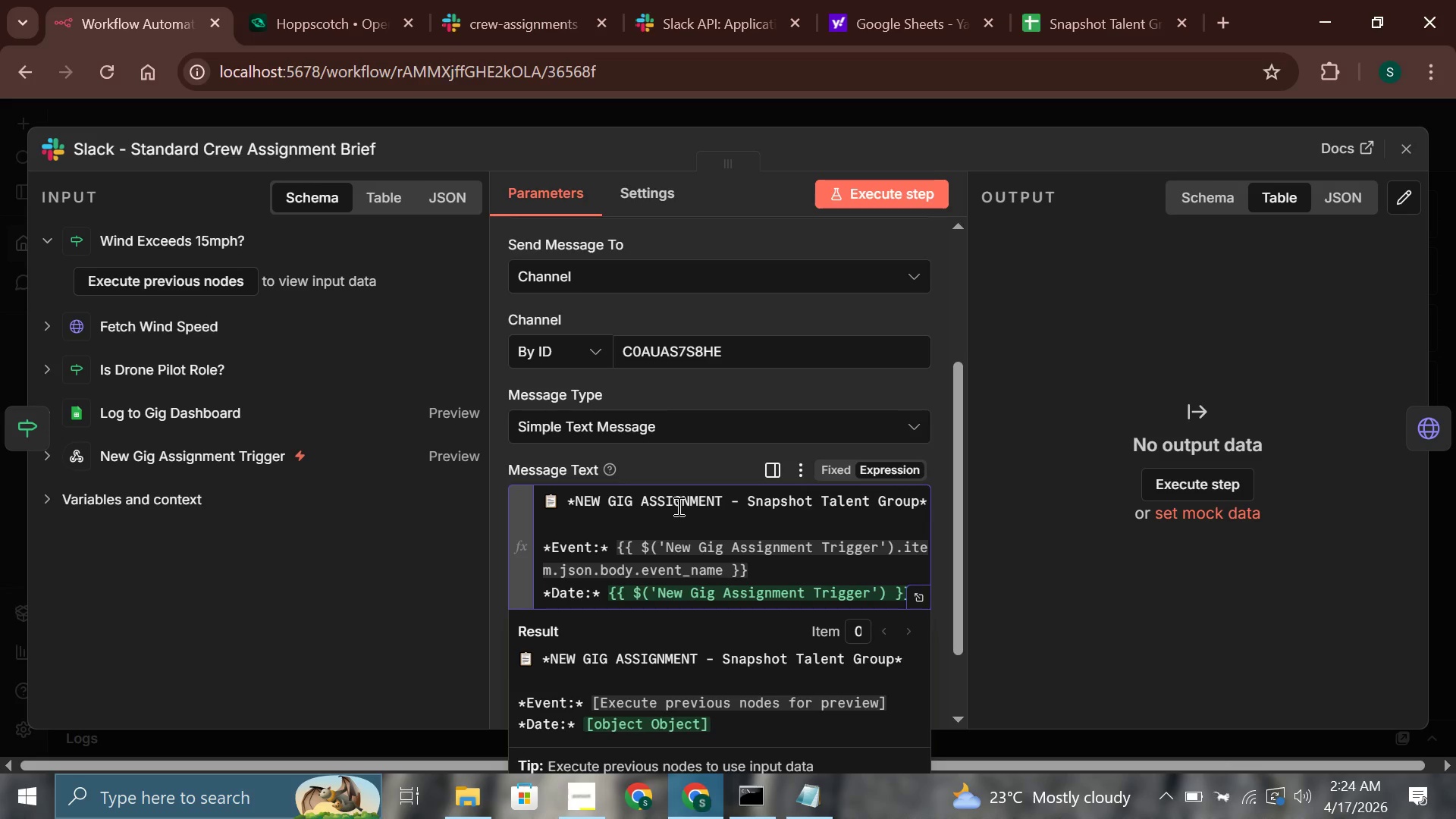 
wait(7.53)
 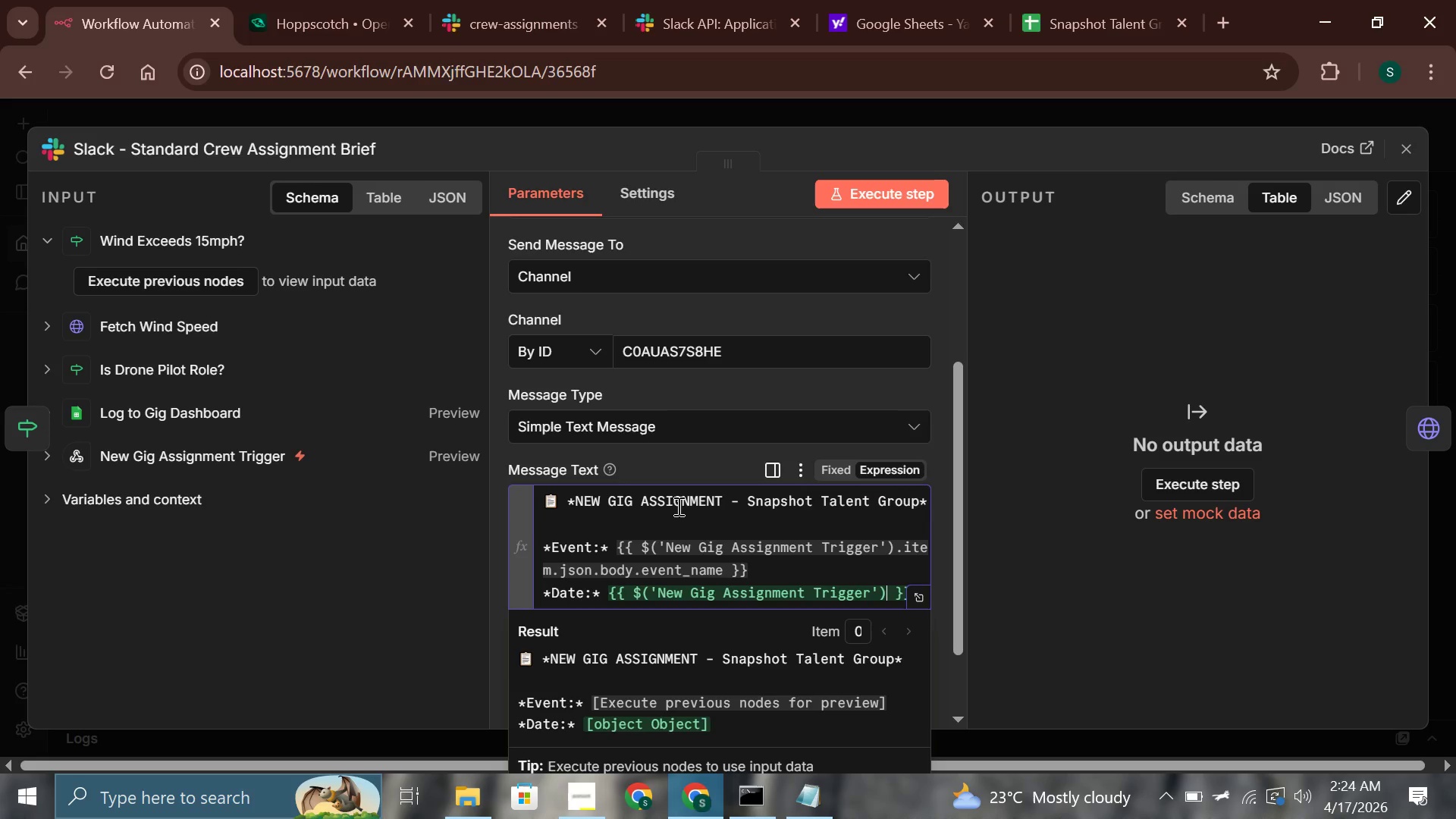 
type(/)
key(Backspace)
type(.item.json.body.event_date)
 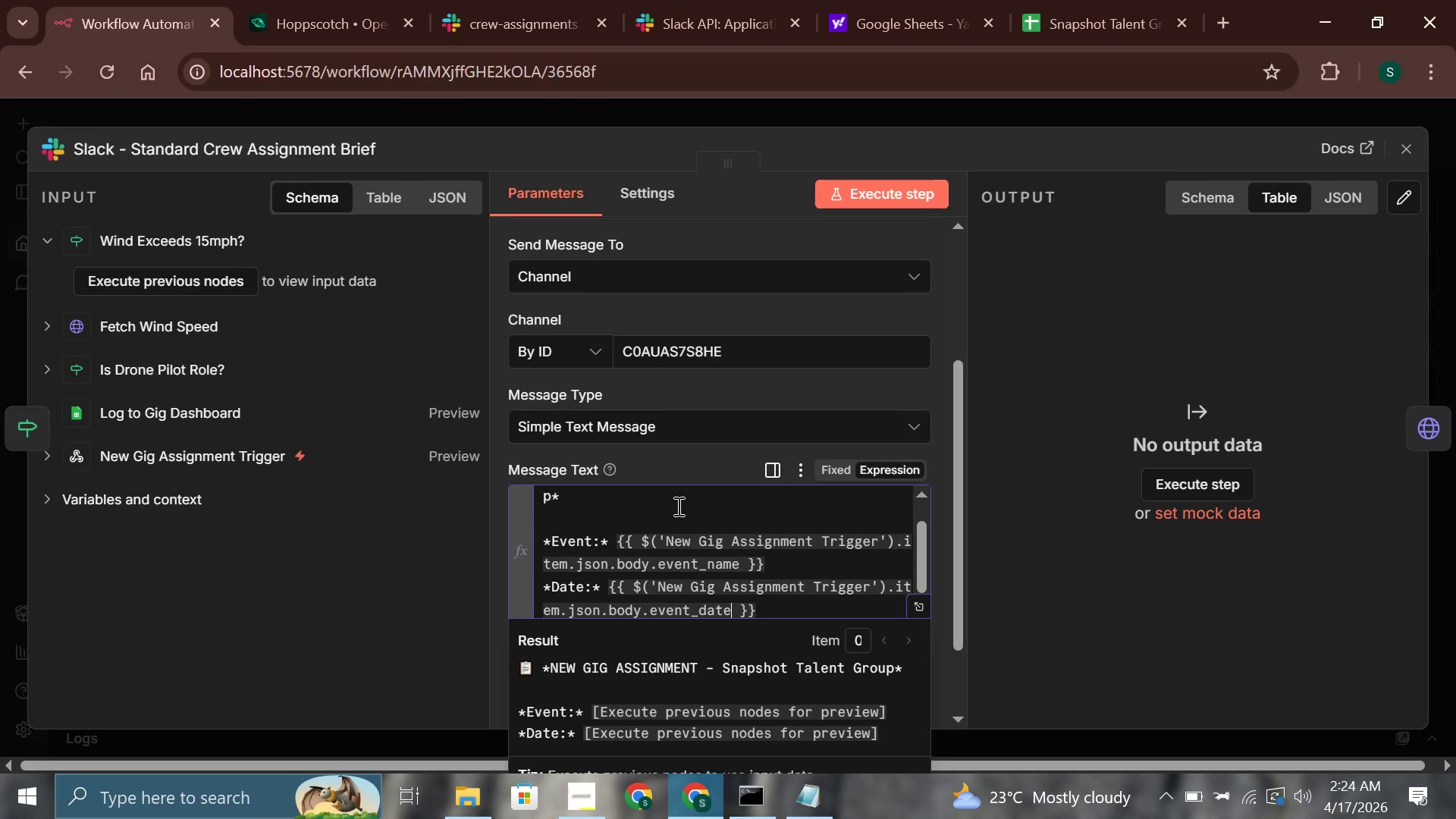 
key(ArrowRight)
 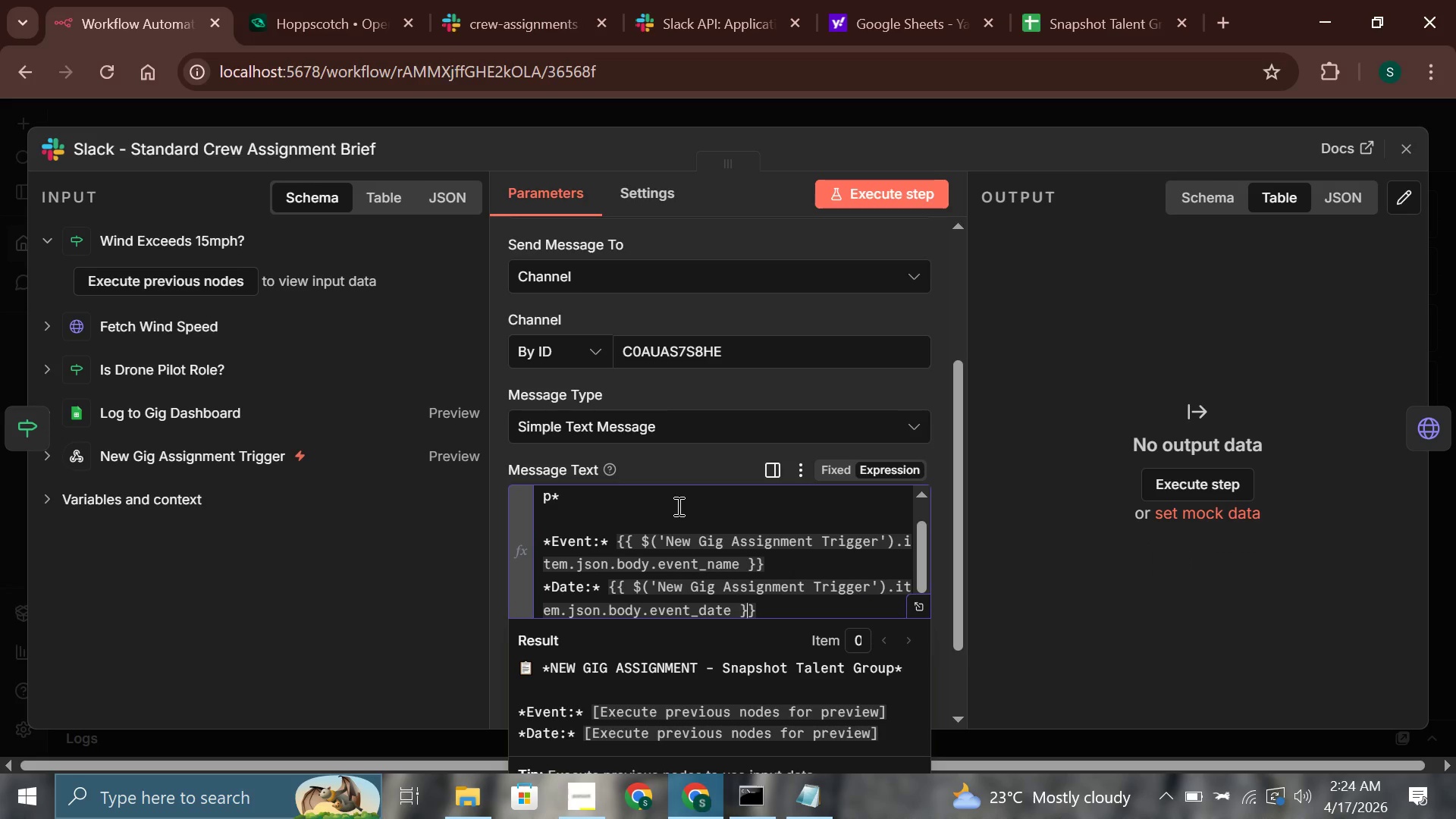 
key(ArrowRight)
 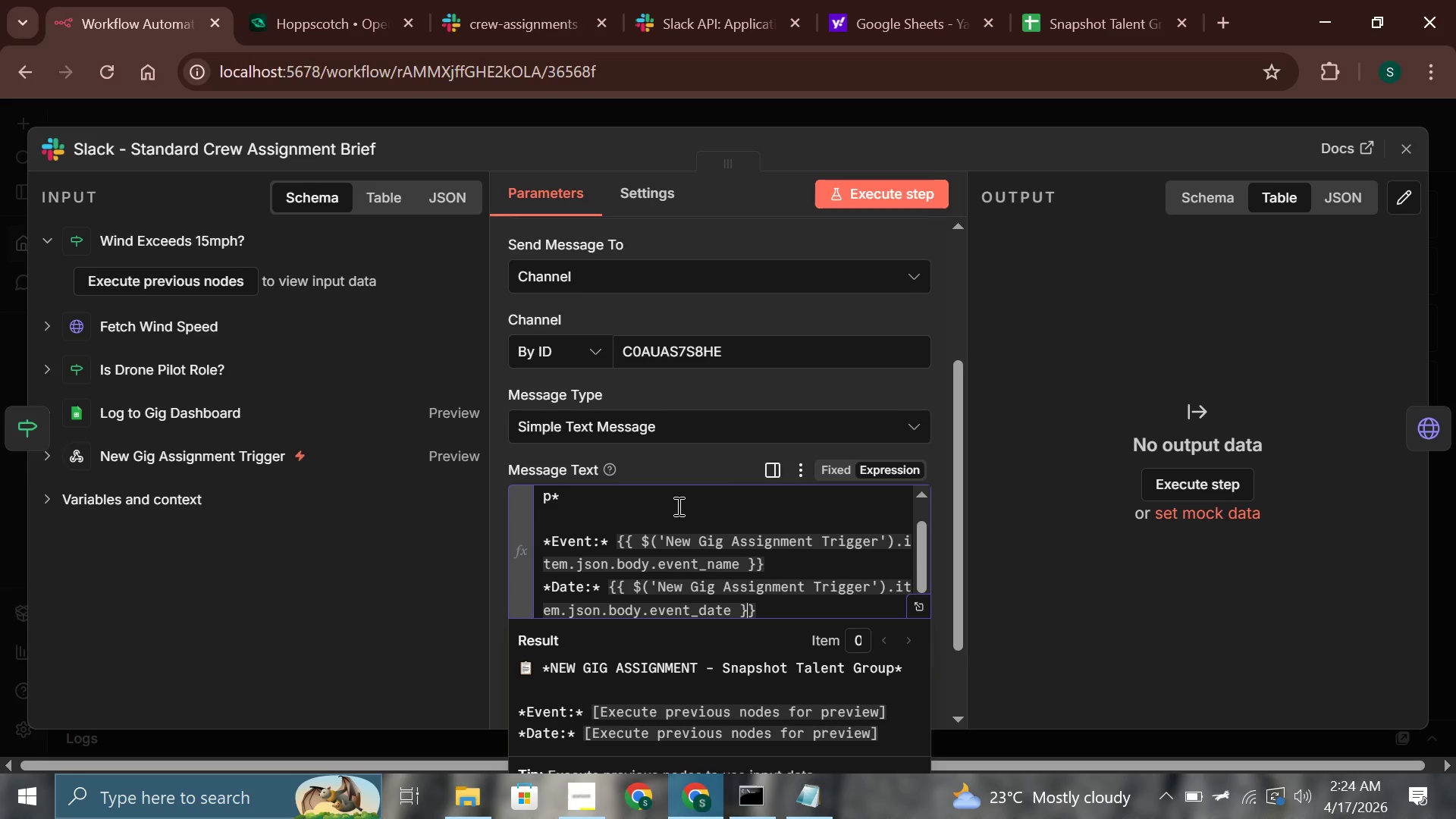 
key(ArrowRight)
 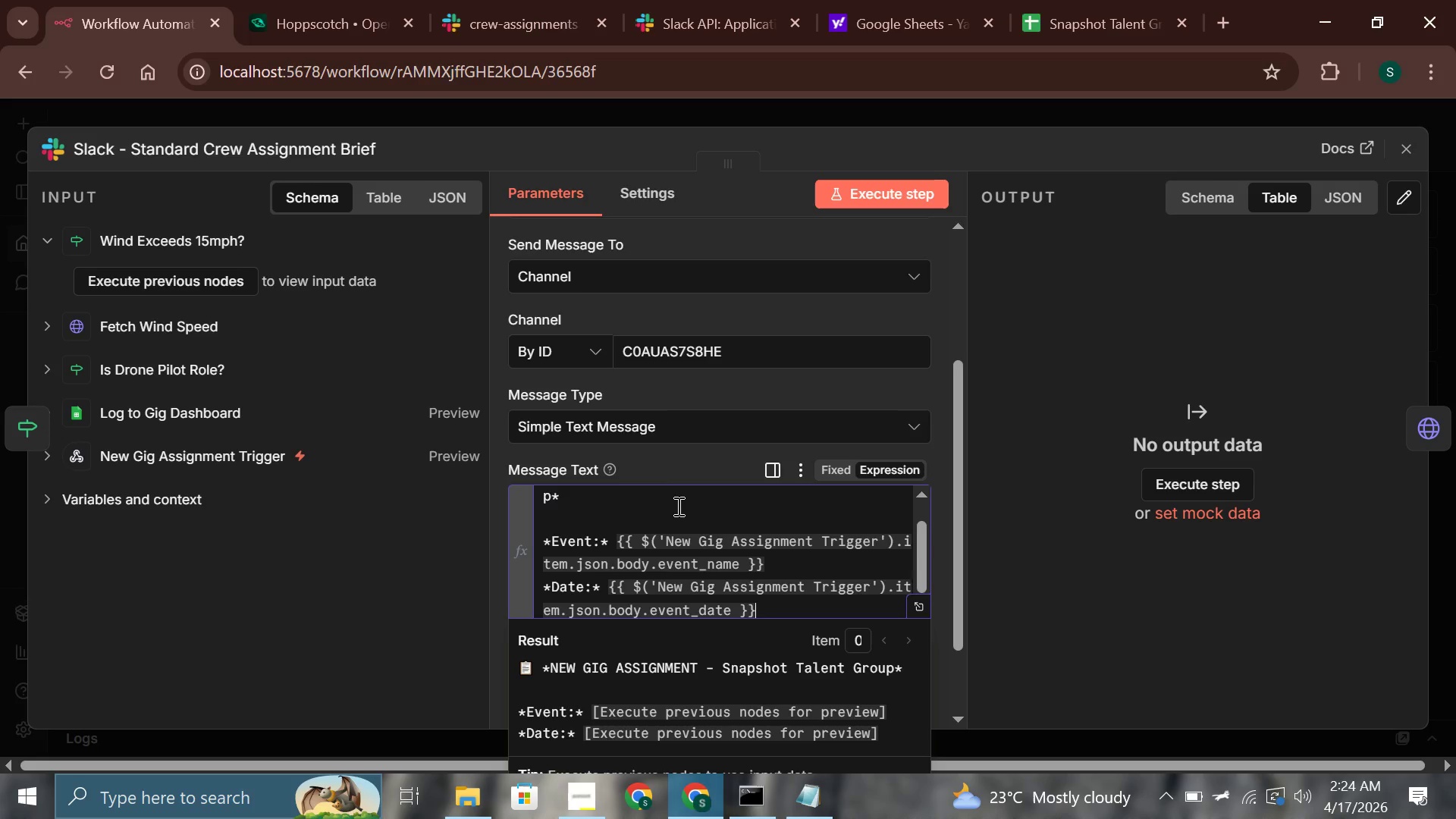 
key(Enter)
 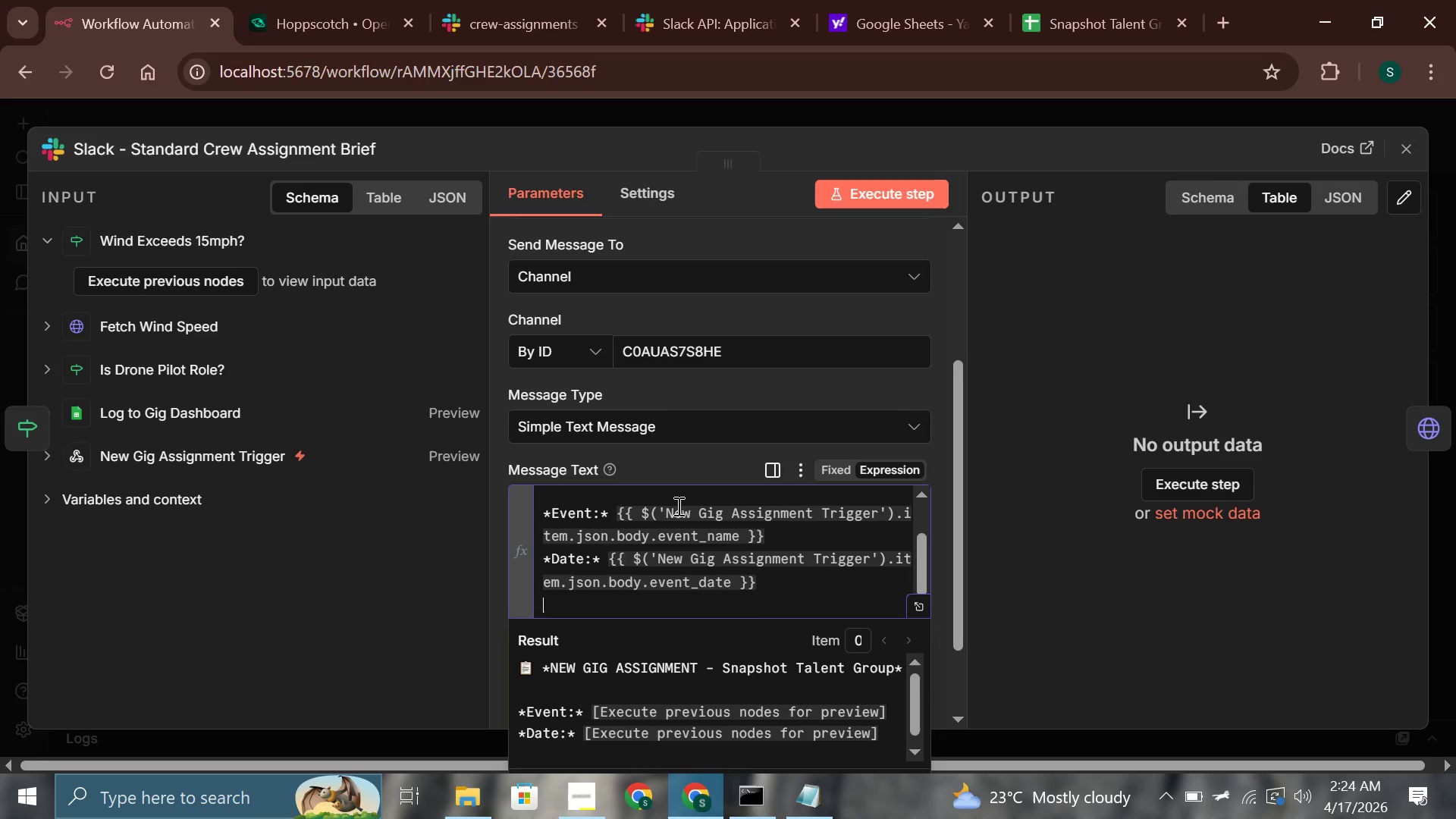 
type(*Location*)
 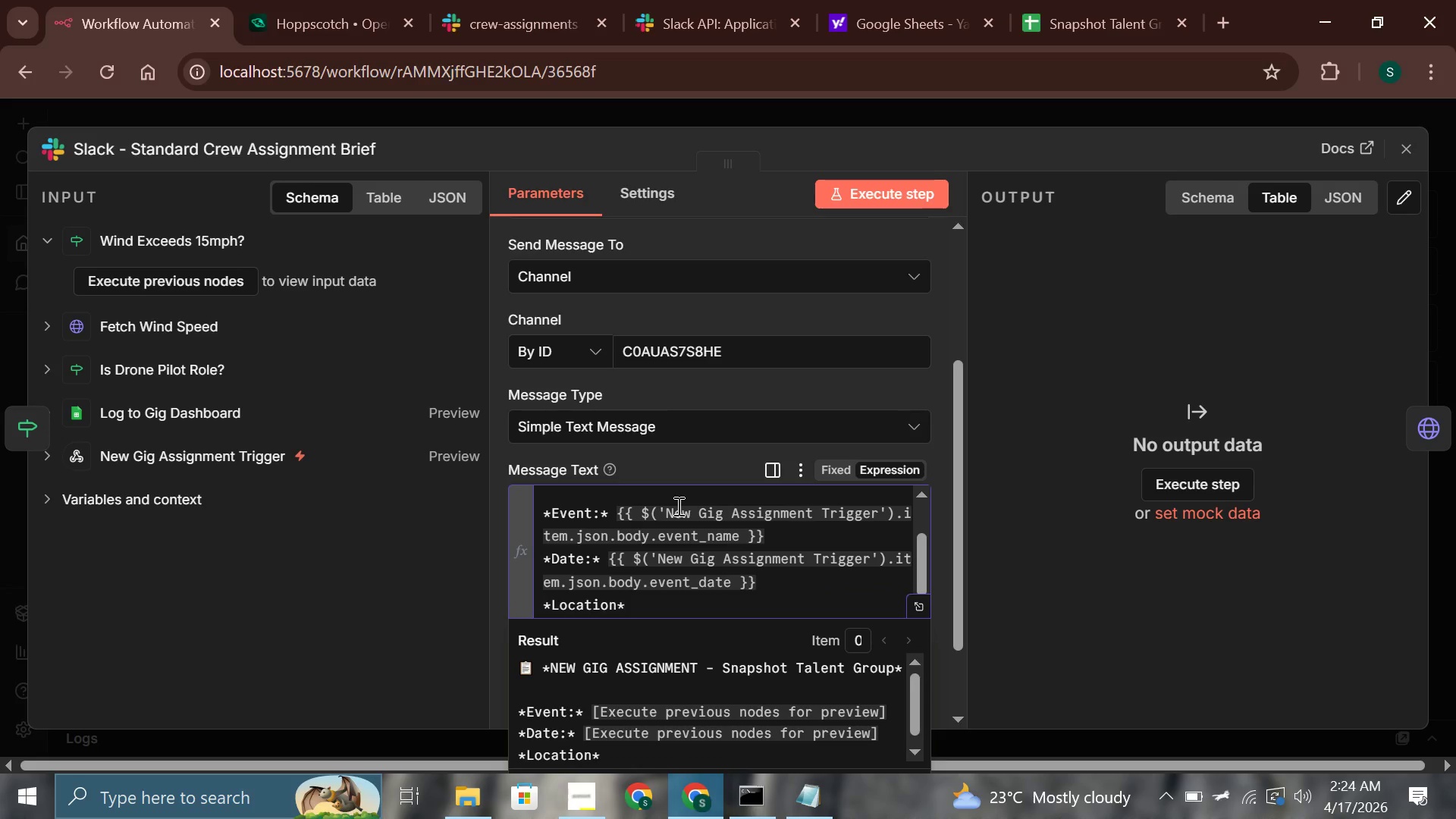 
hold_key(key=ShiftLeft, duration=0.56)
 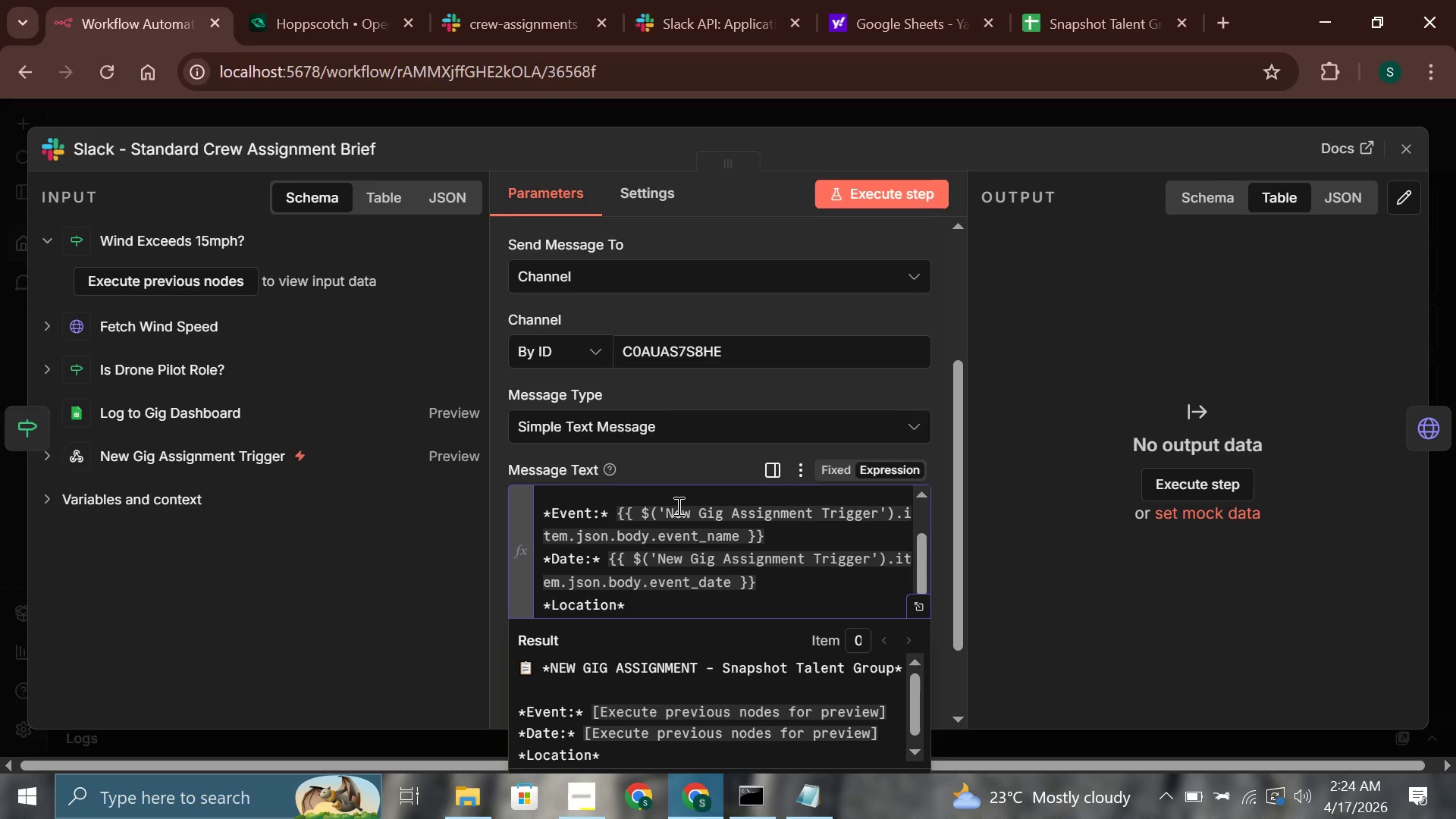 
key(ArrowLeft)
 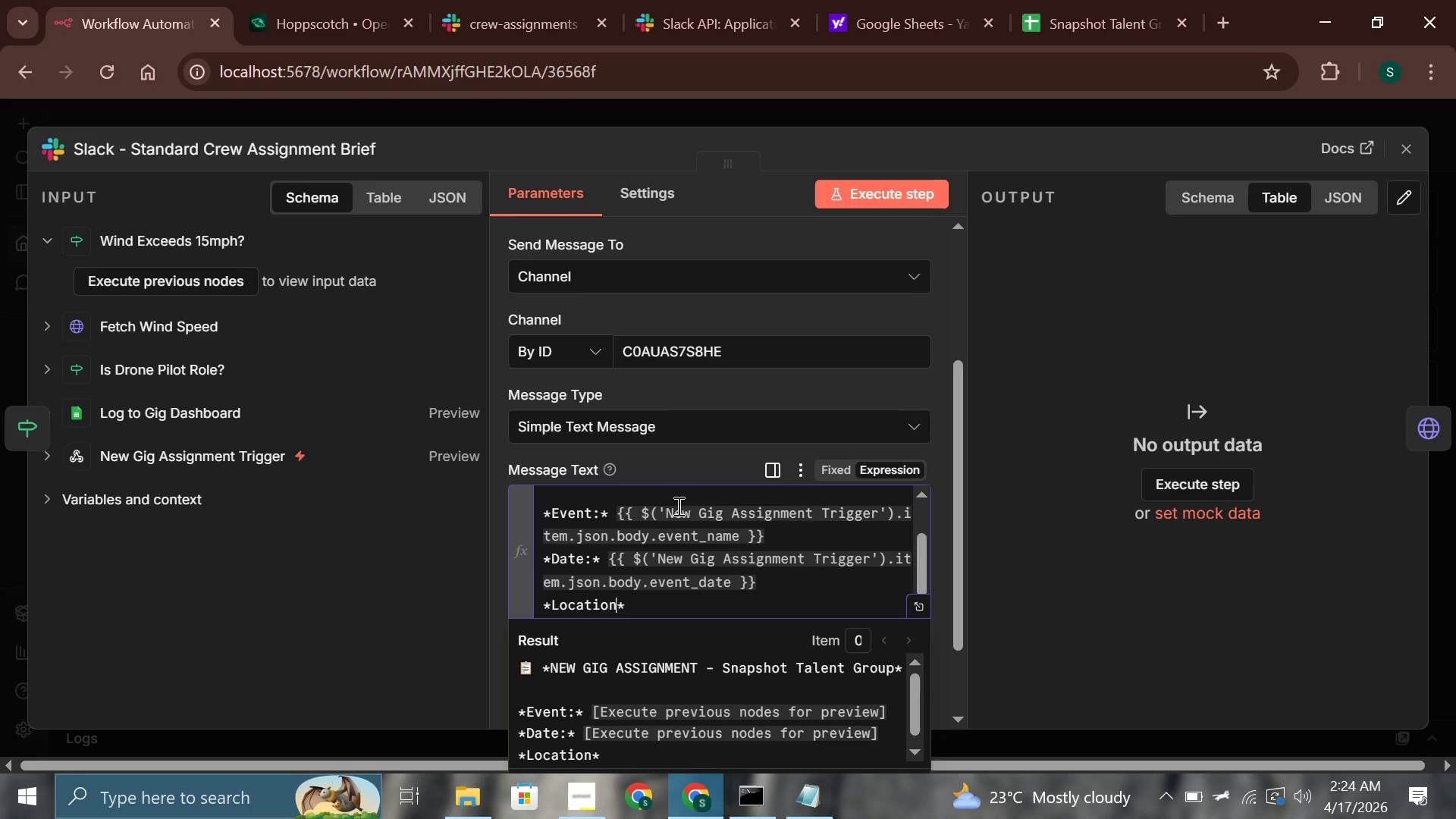 
key(Shift+Semicolon)
 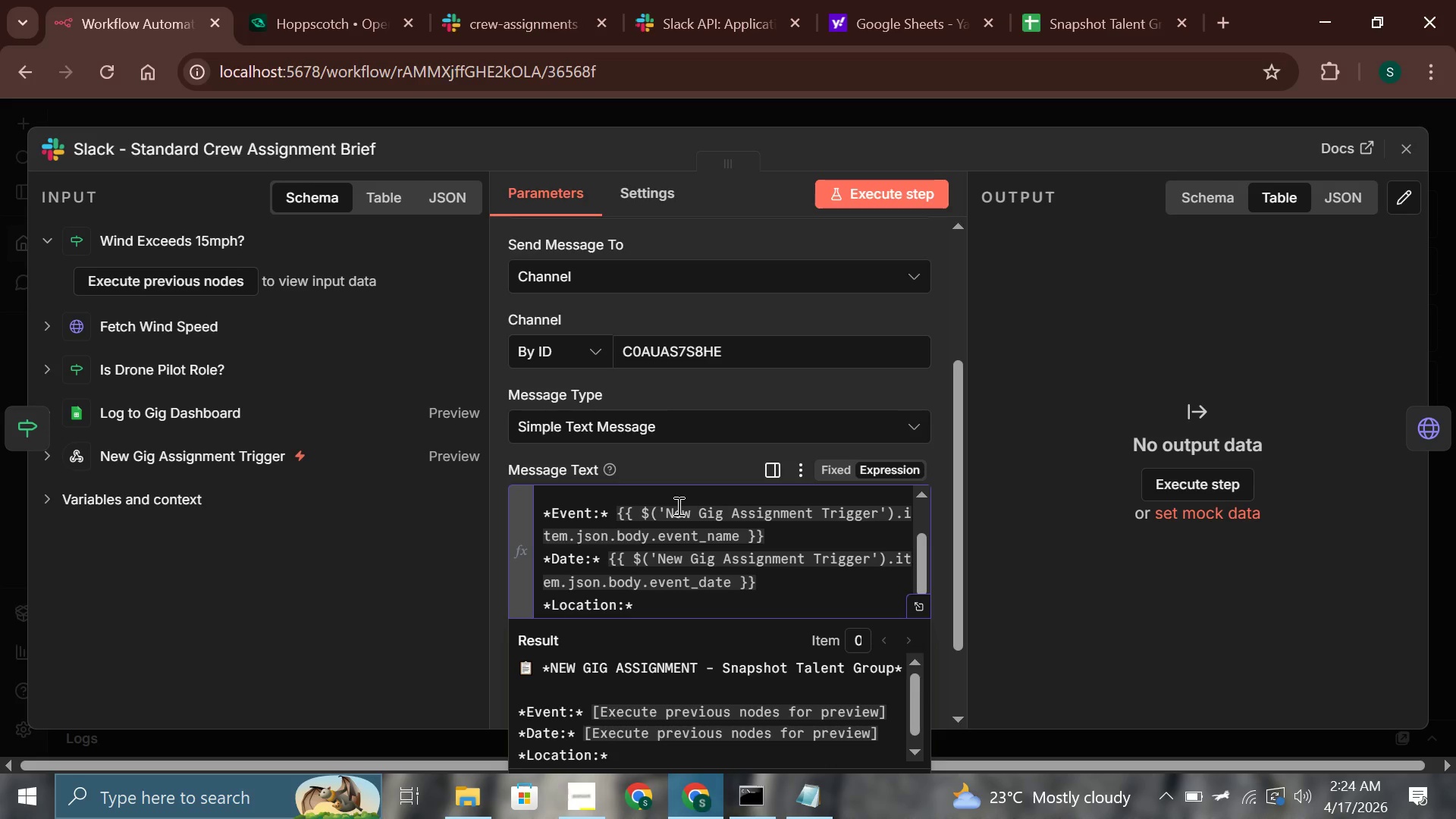 
key(ArrowRight)
 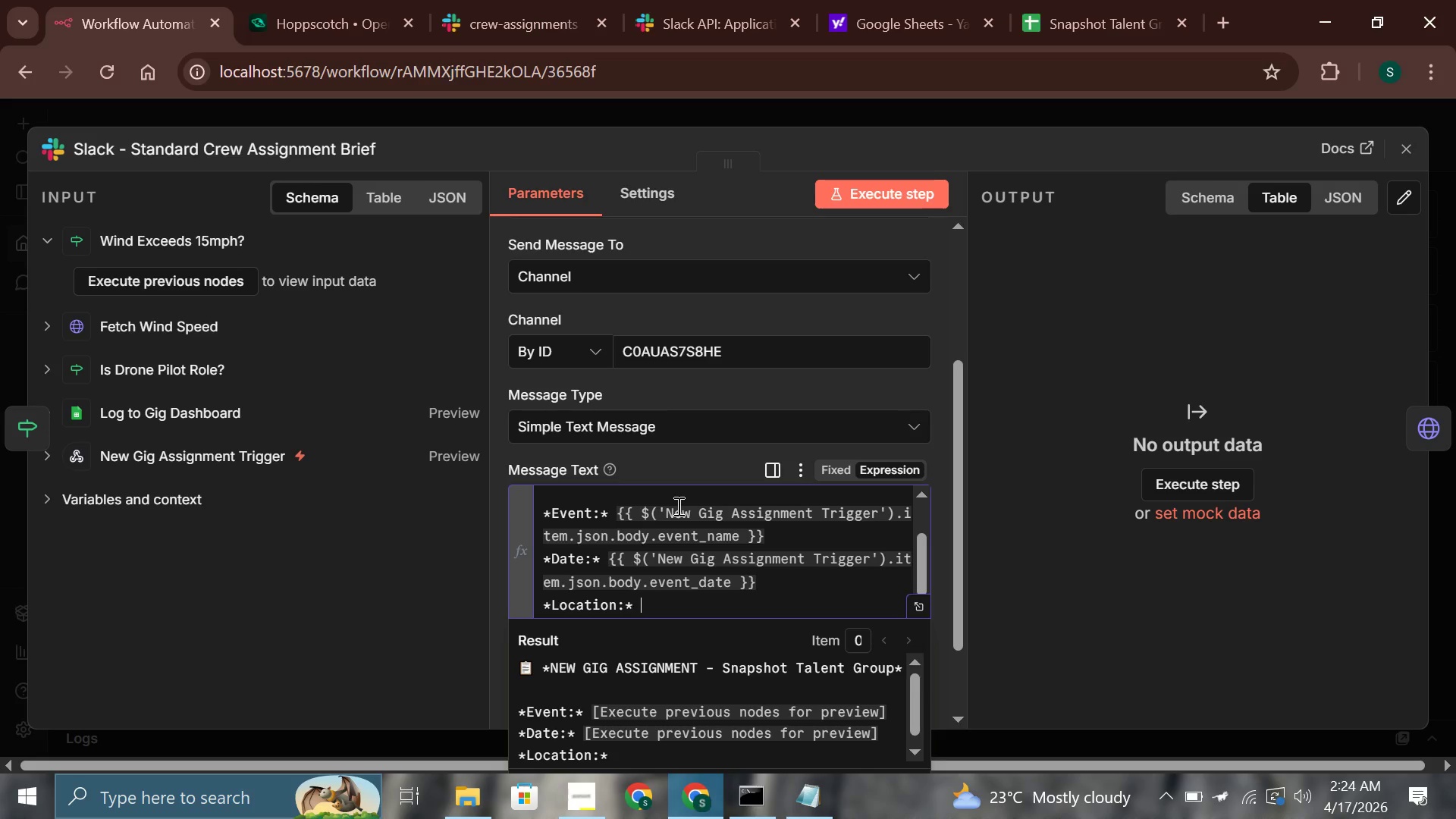 
type( {{$('New)
 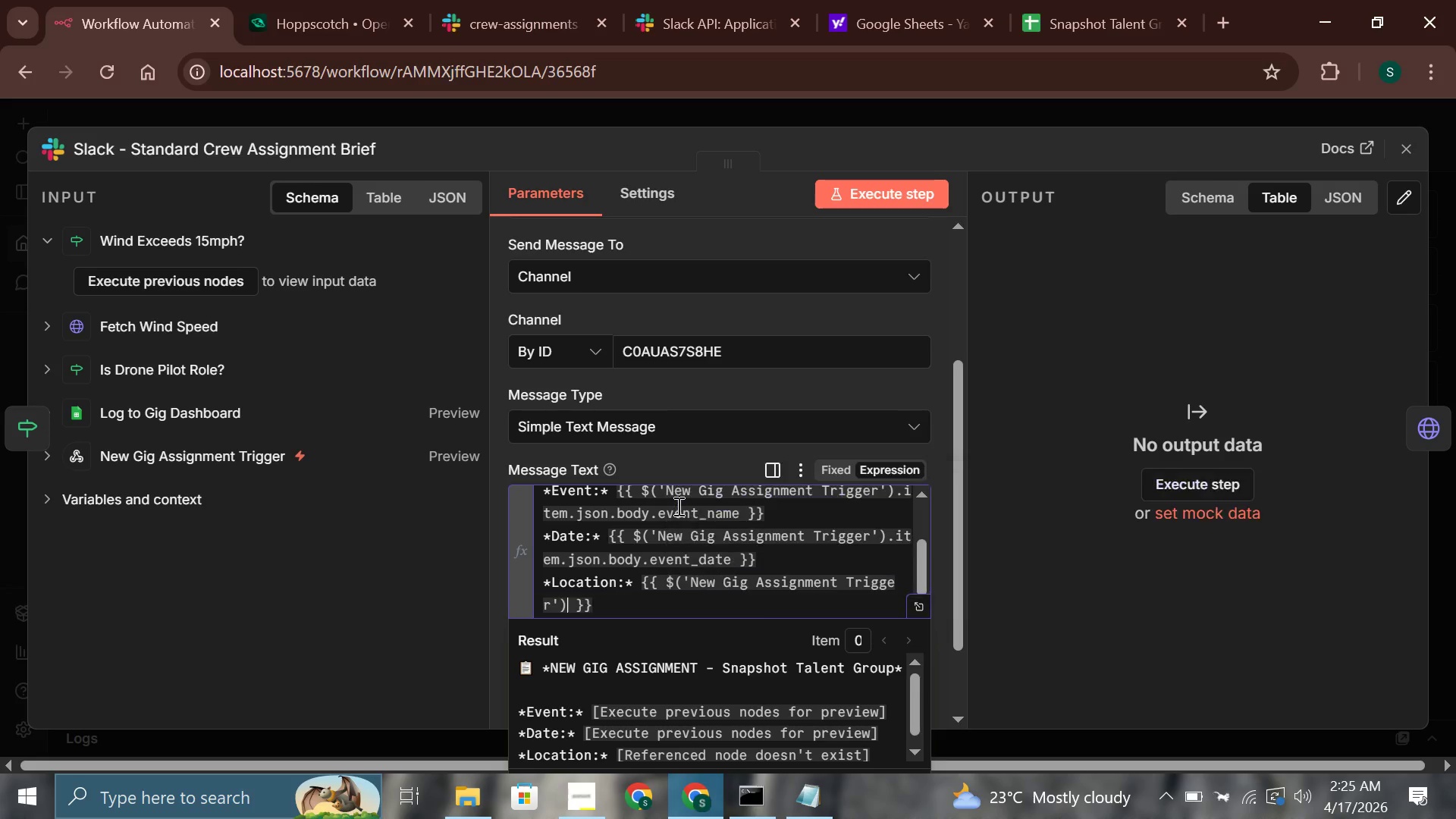 
 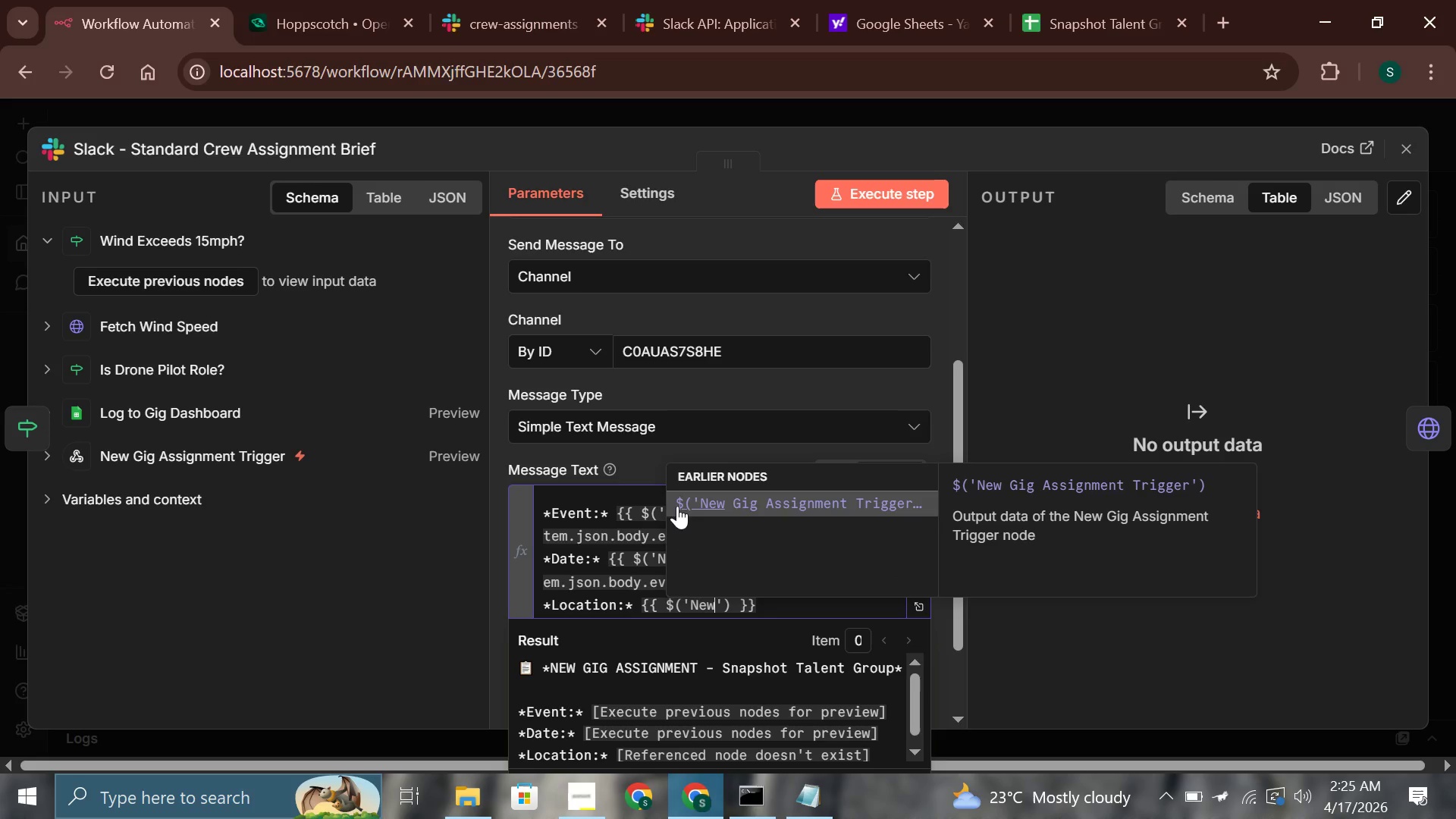 
key(Enter)
 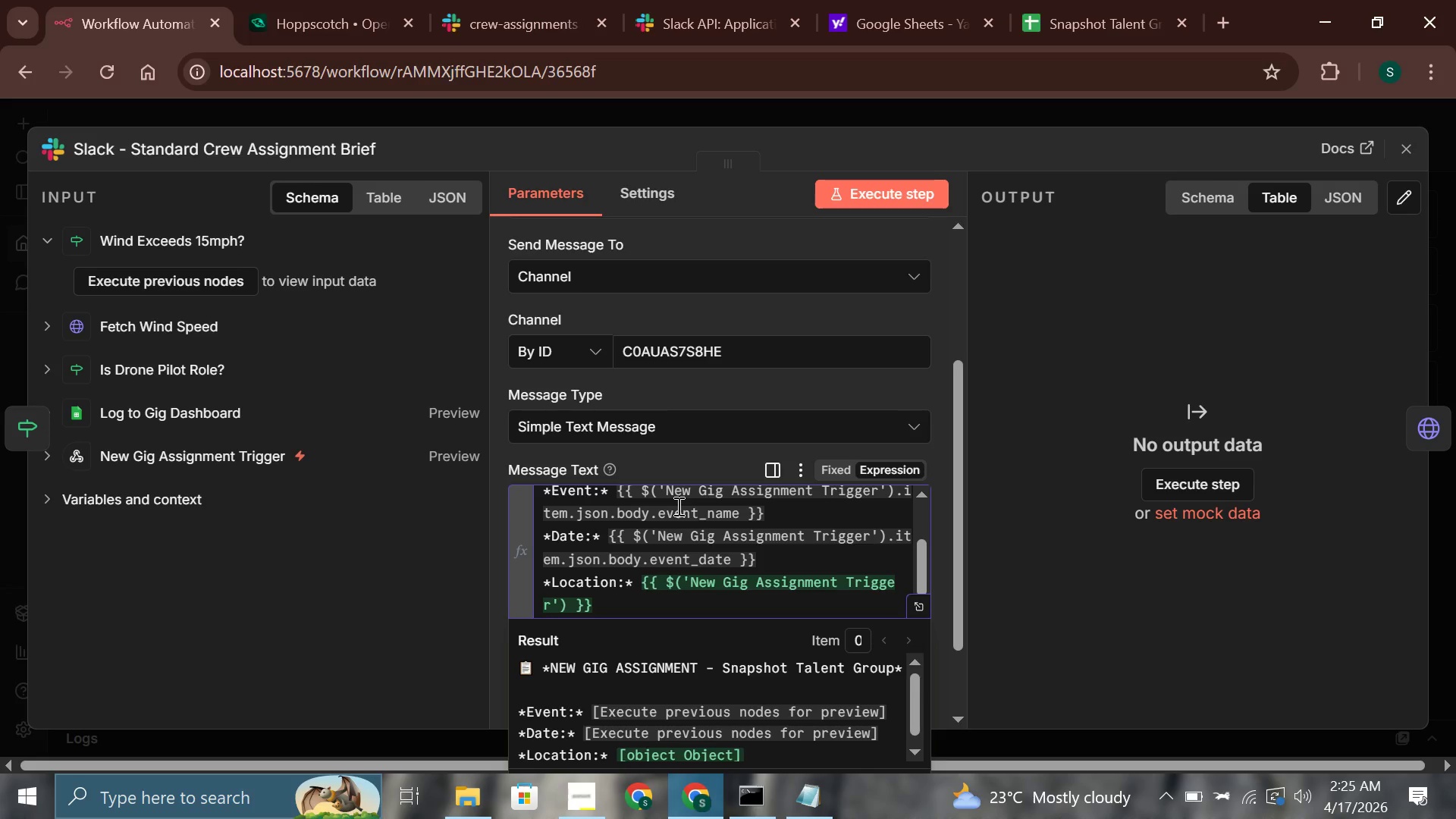 
type(.item.json.body.location)
 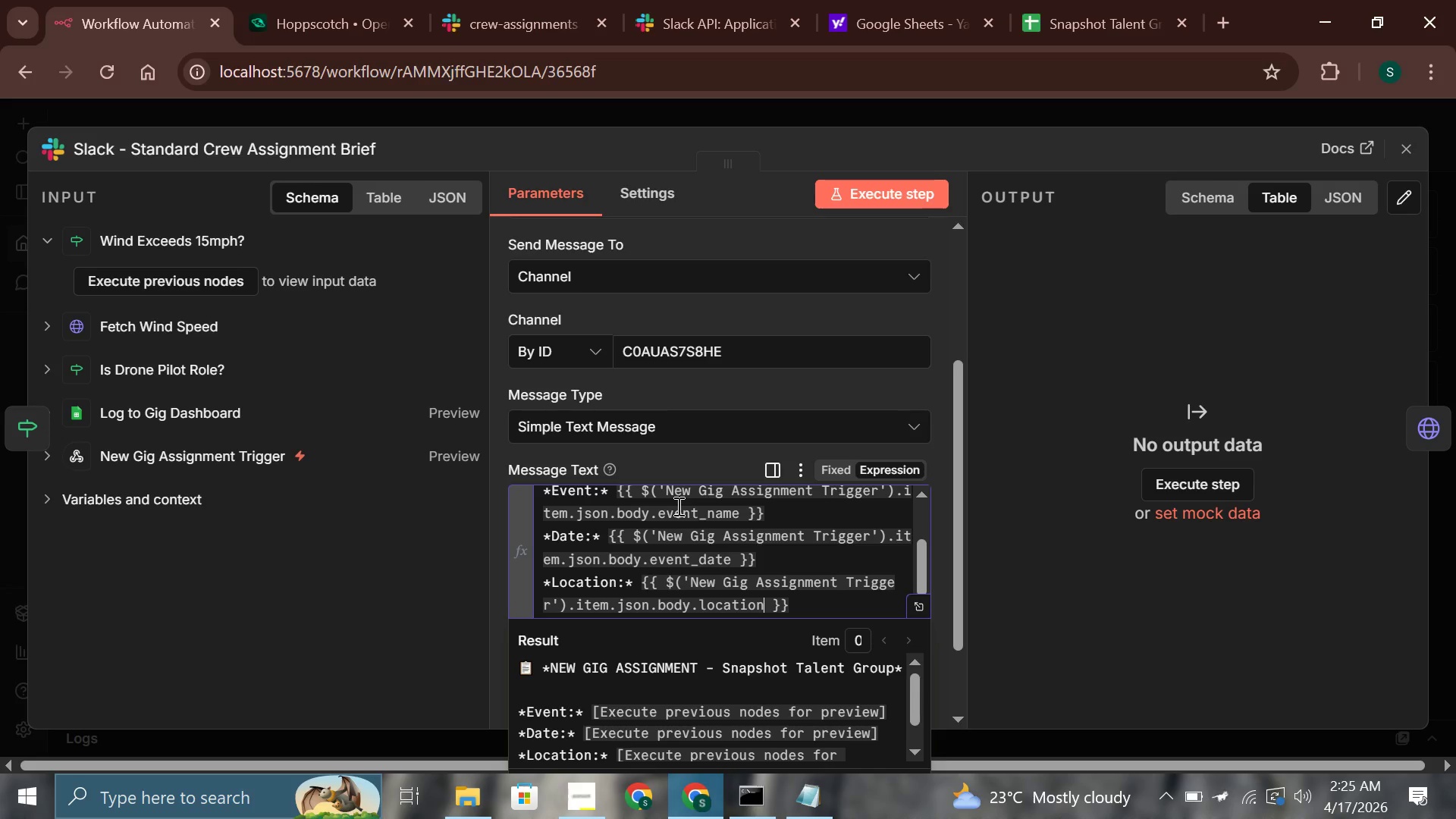 
key(ArrowRight)
 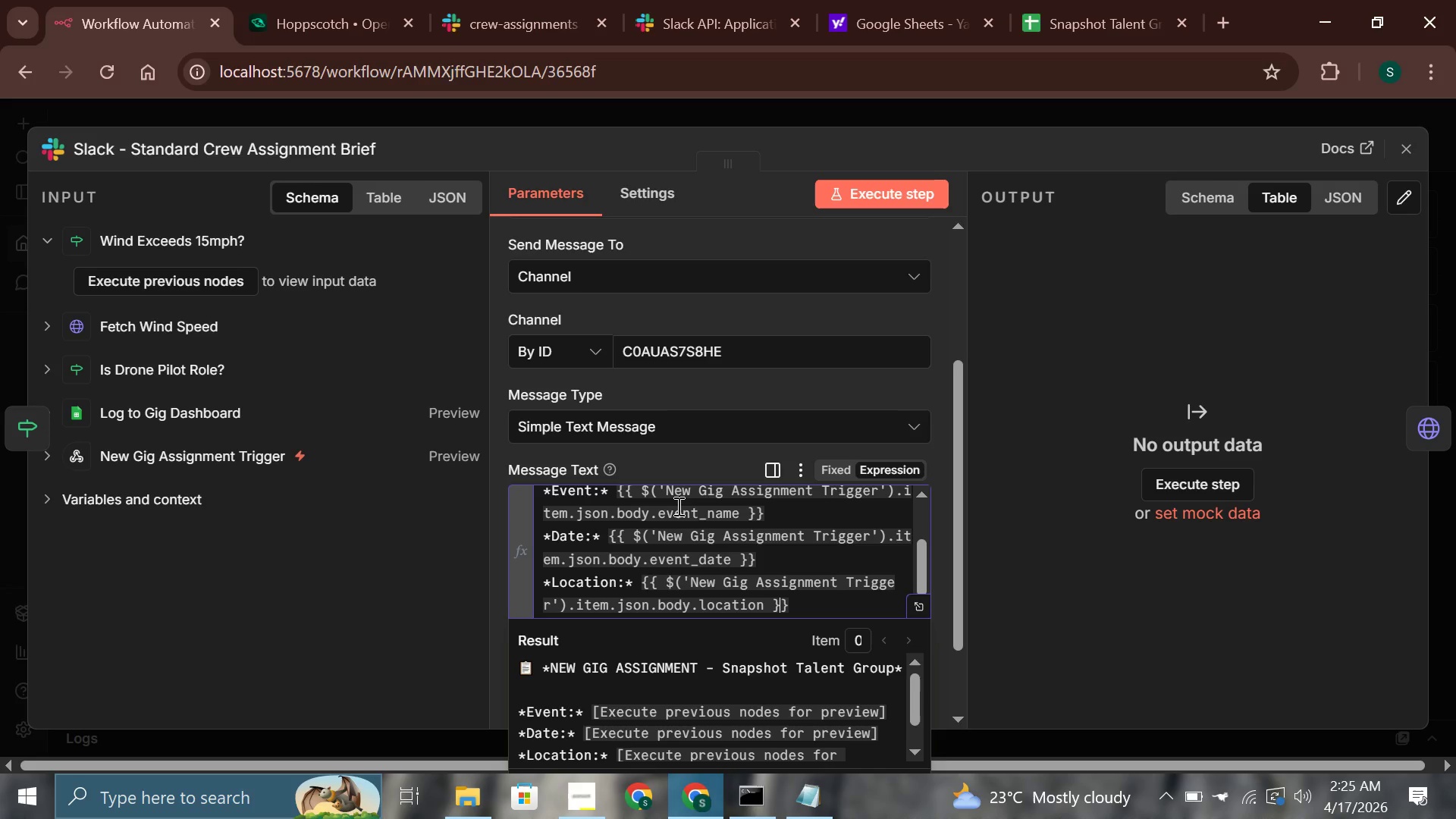 
key(ArrowRight)
 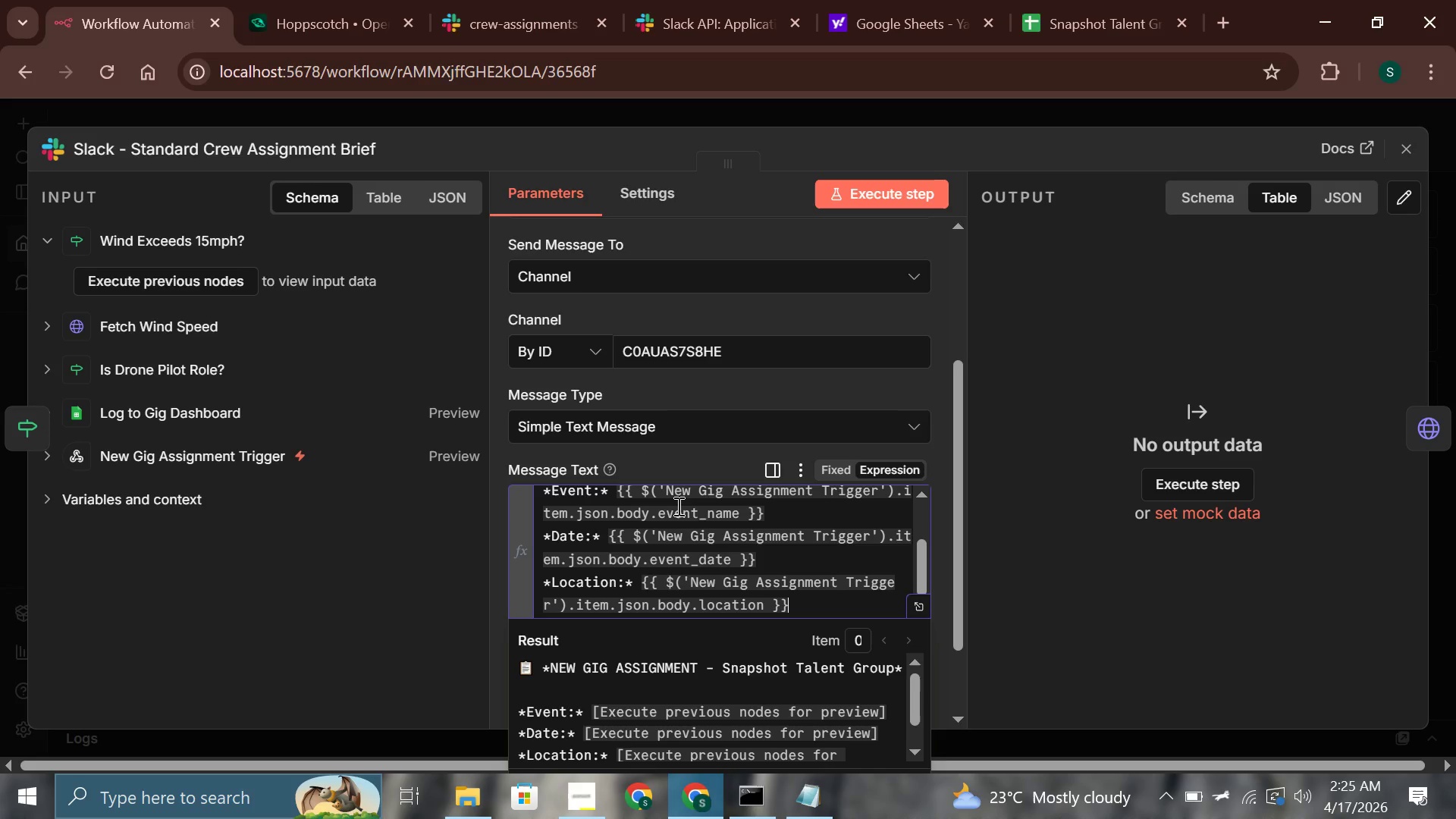 
key(ArrowRight)
 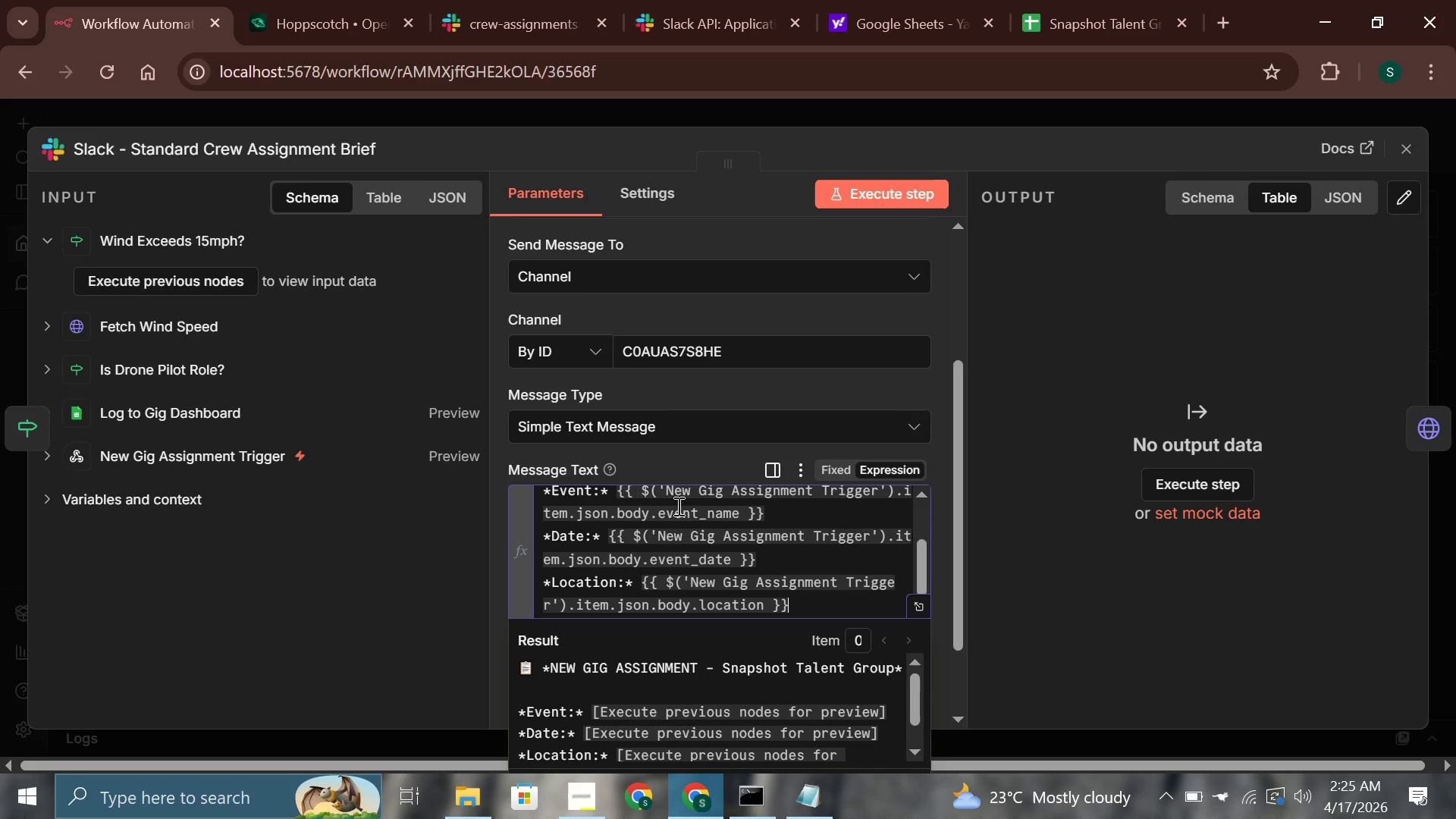 
key(Enter)
 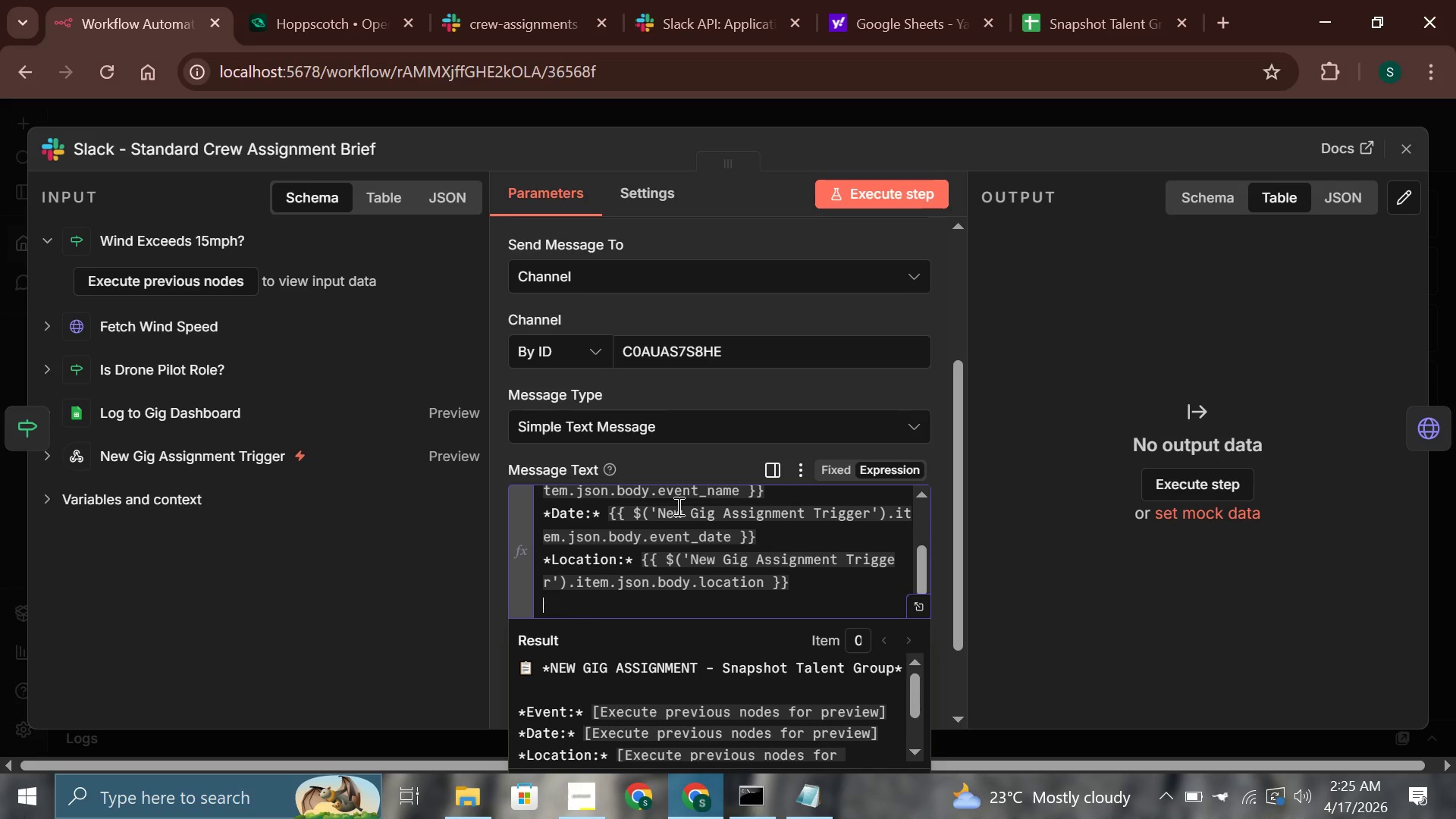 
type(*Role*)
 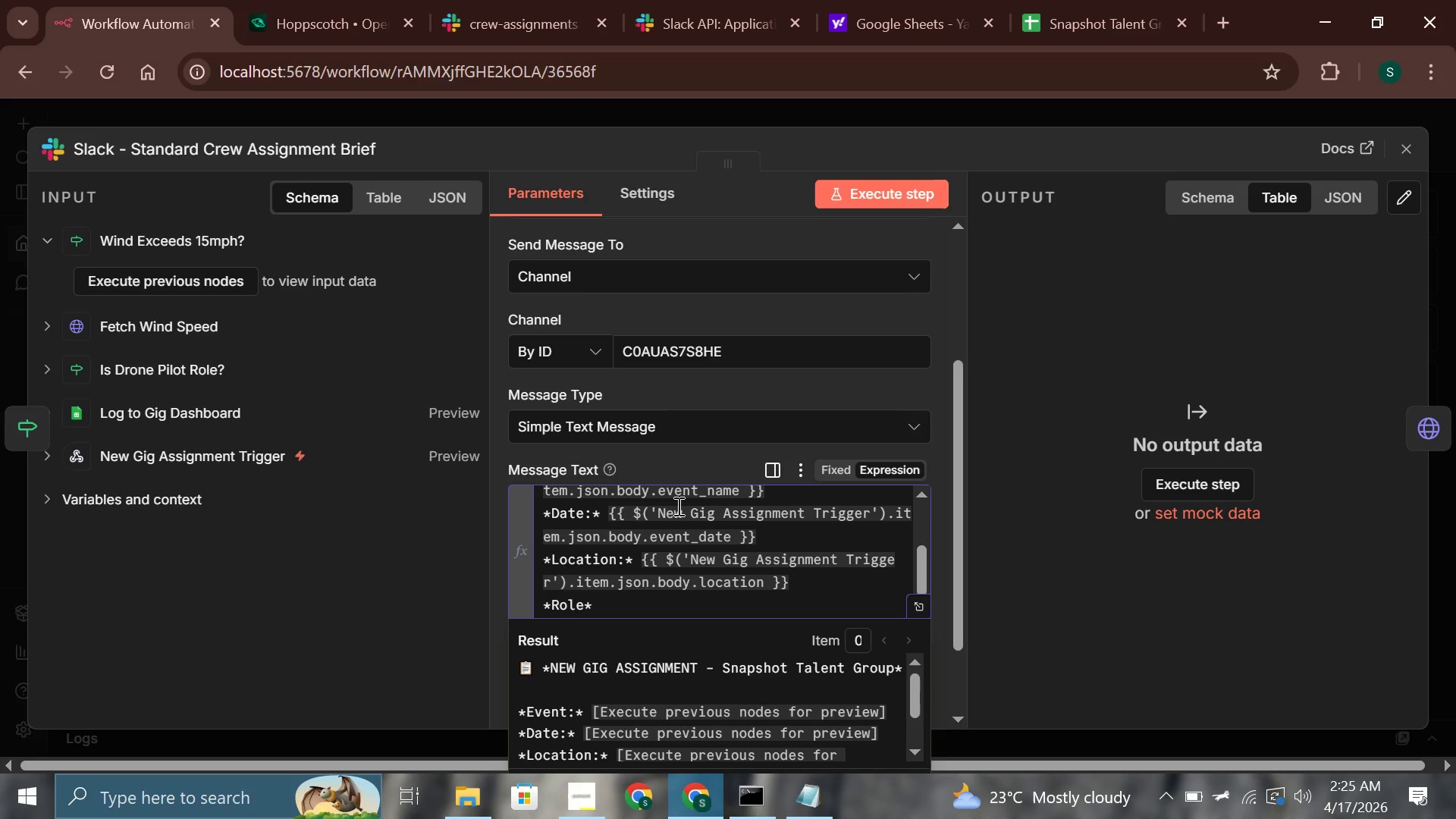 
key(ArrowLeft)
 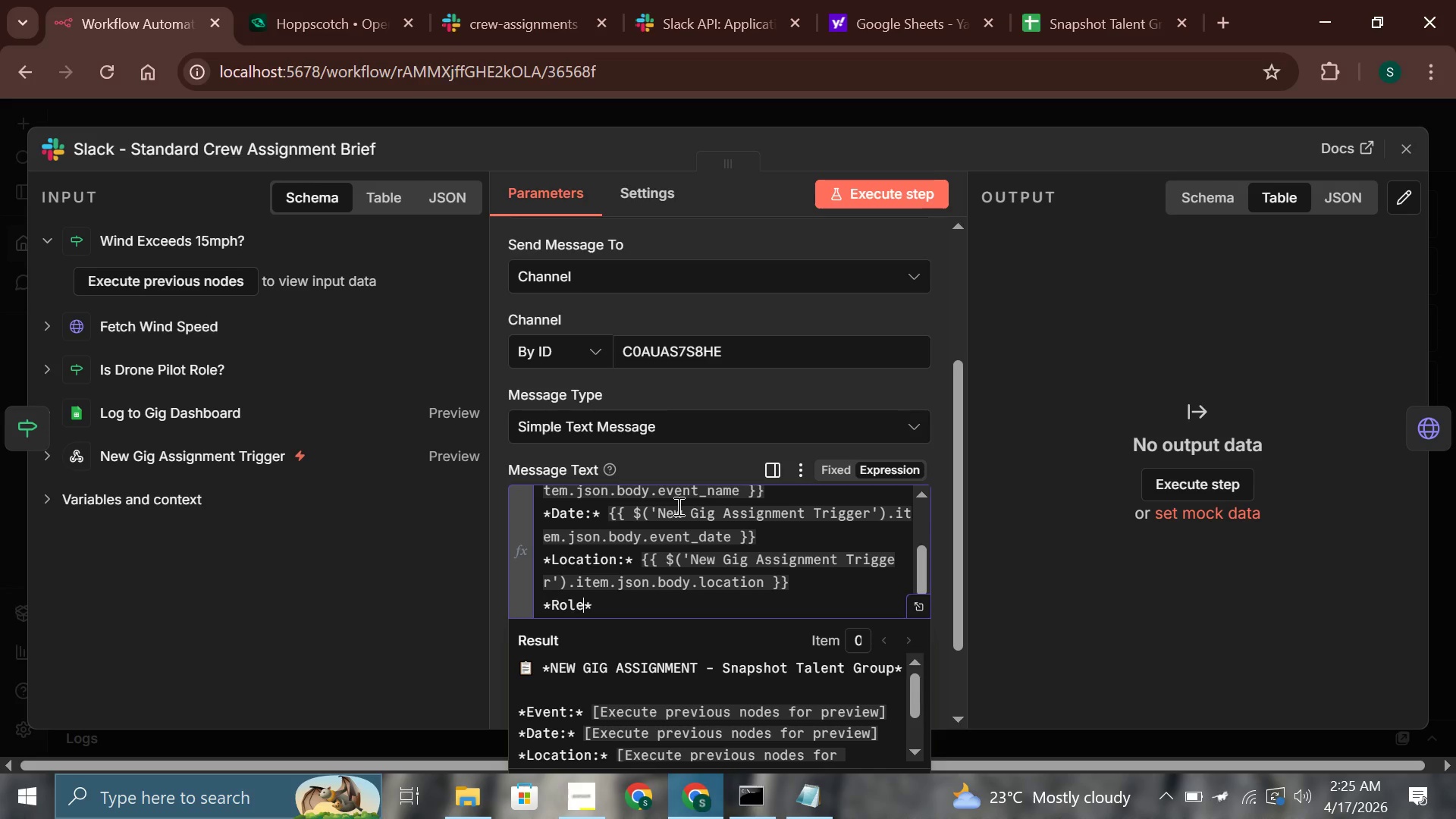 
key(Shift+Semicolon)
 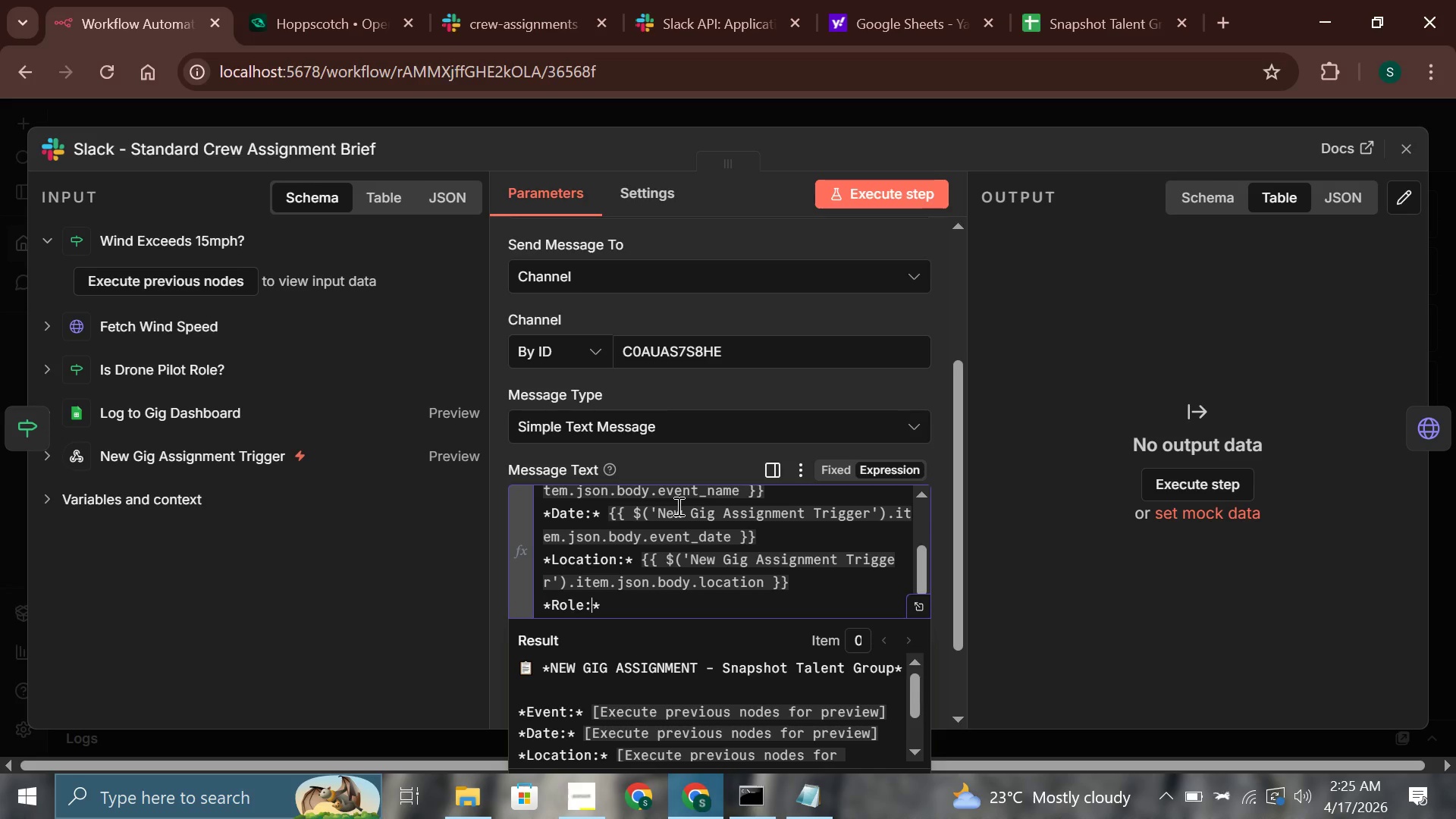 
key(ArrowRight)
 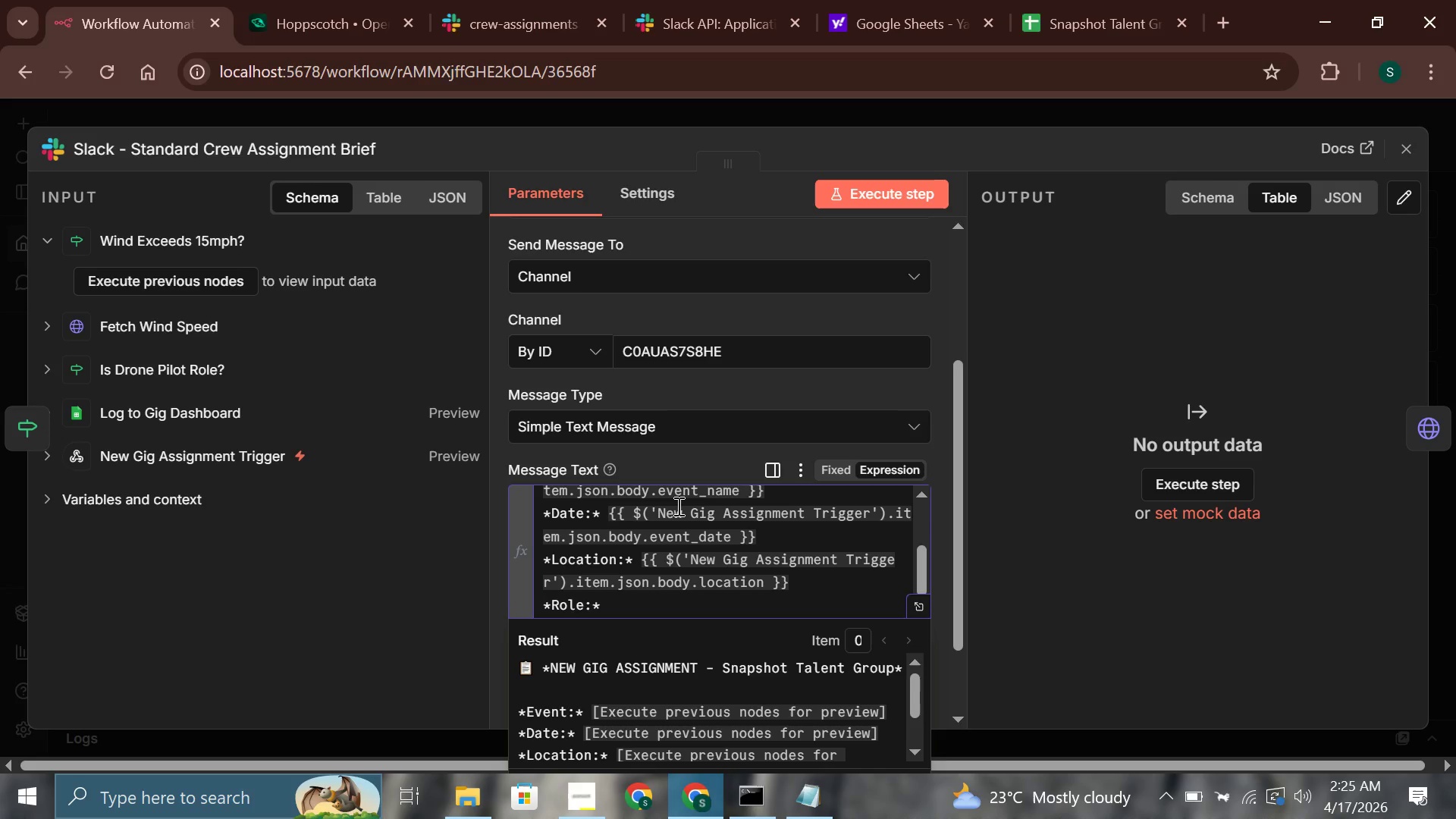 
type( {{$('Nw)
key(Backspace)
type(ew)
 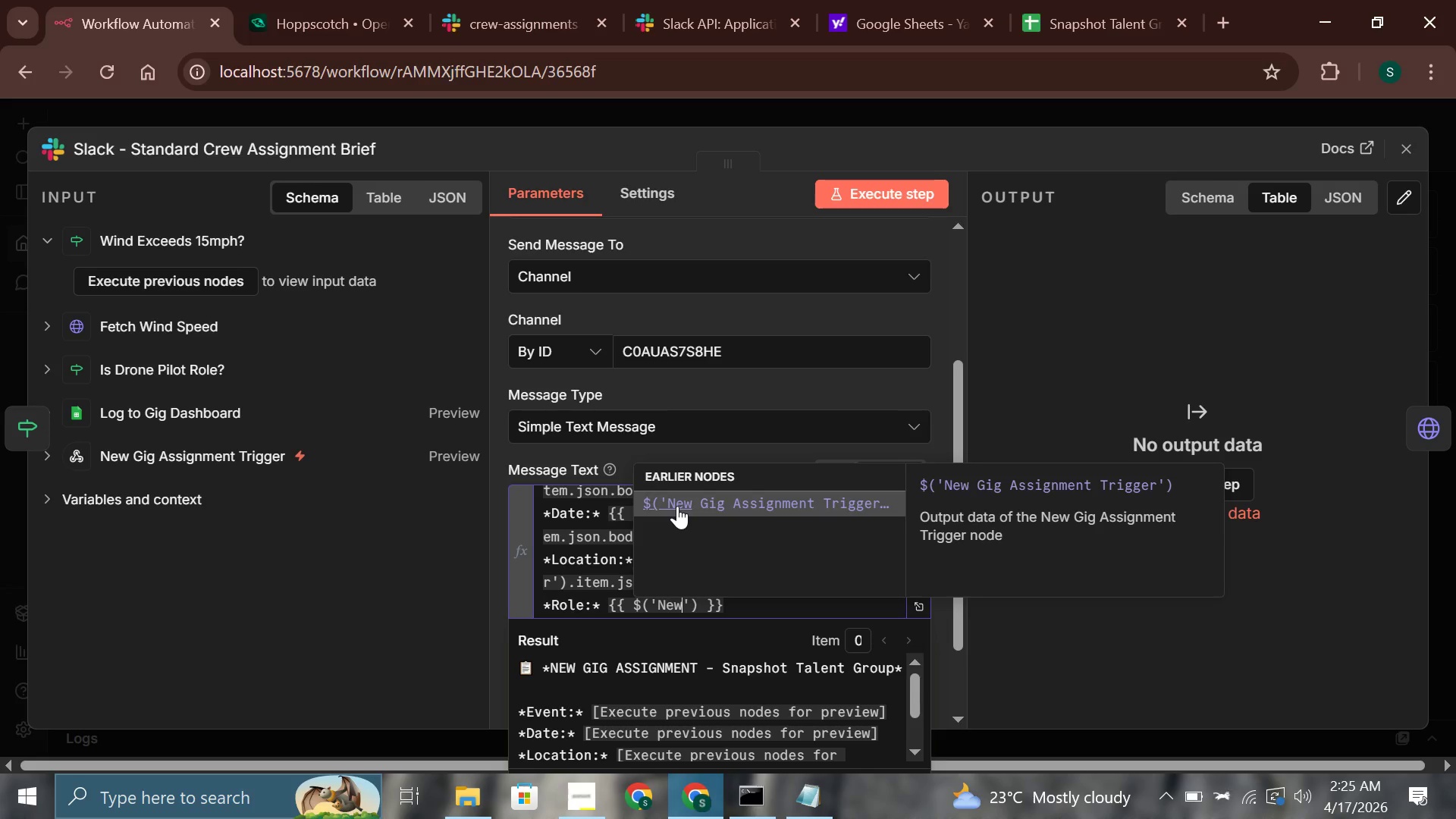 
key(Enter)
 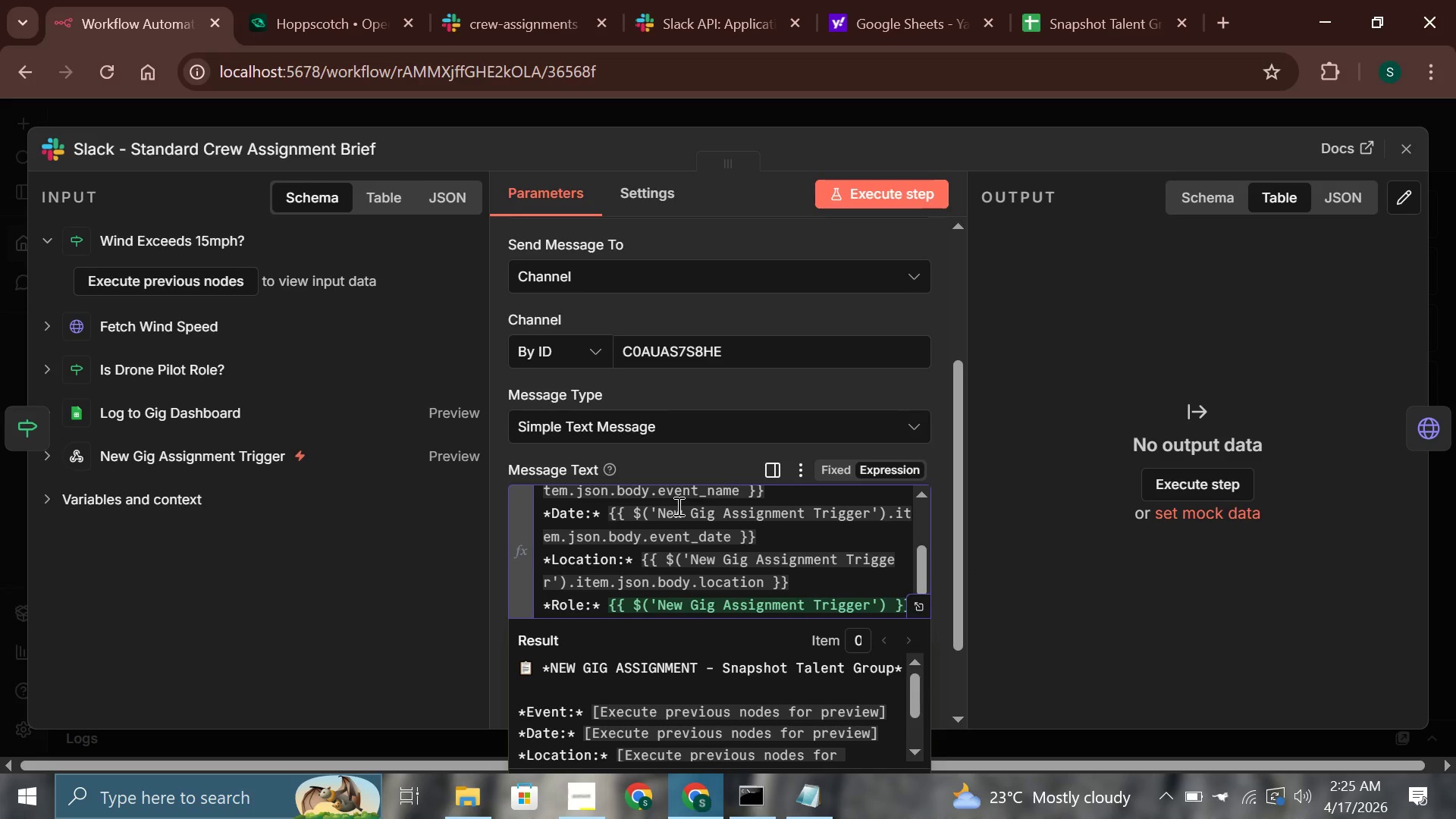 
wait(5.39)
 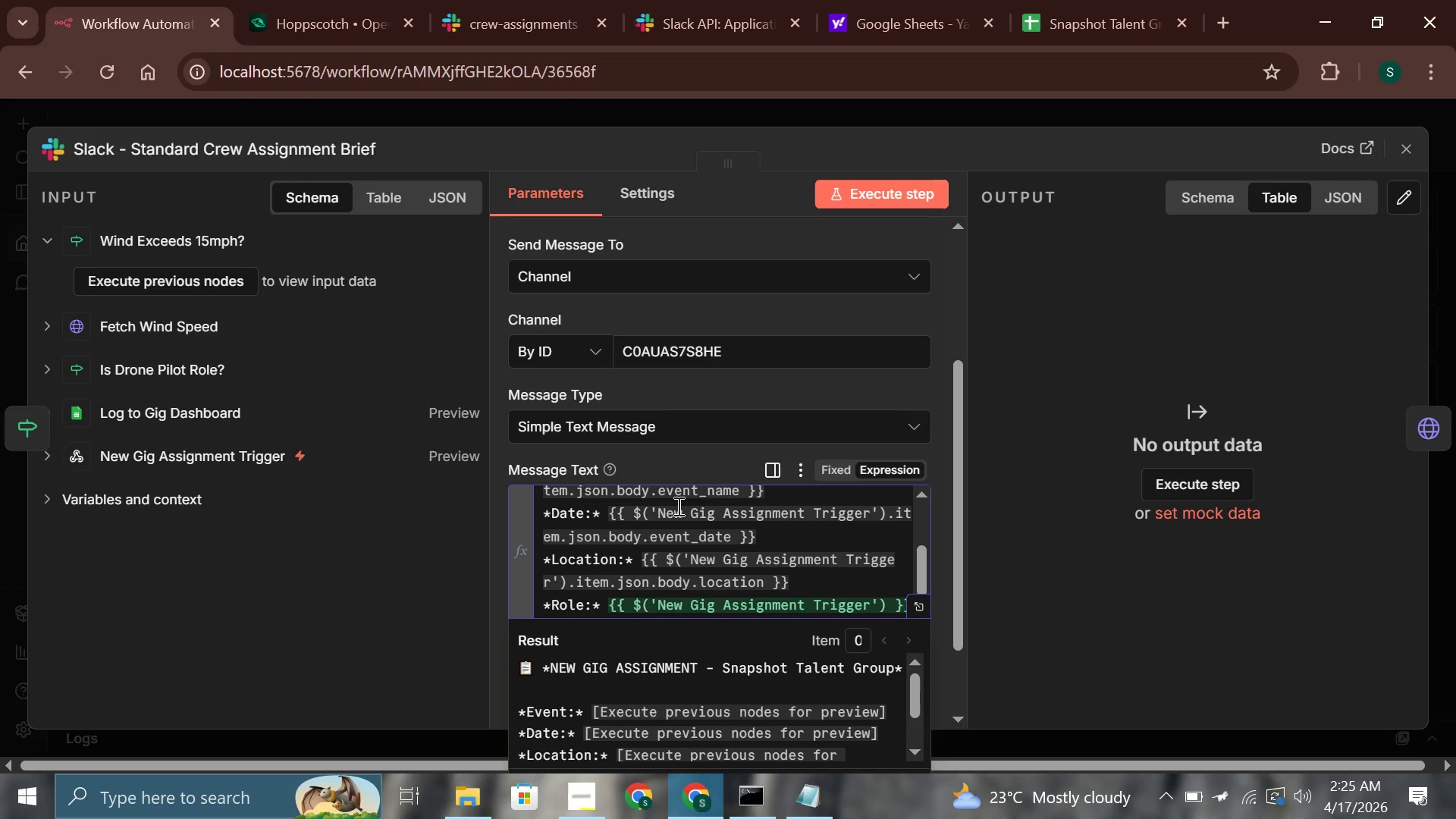 
type(.item.json.body.crew_role)
 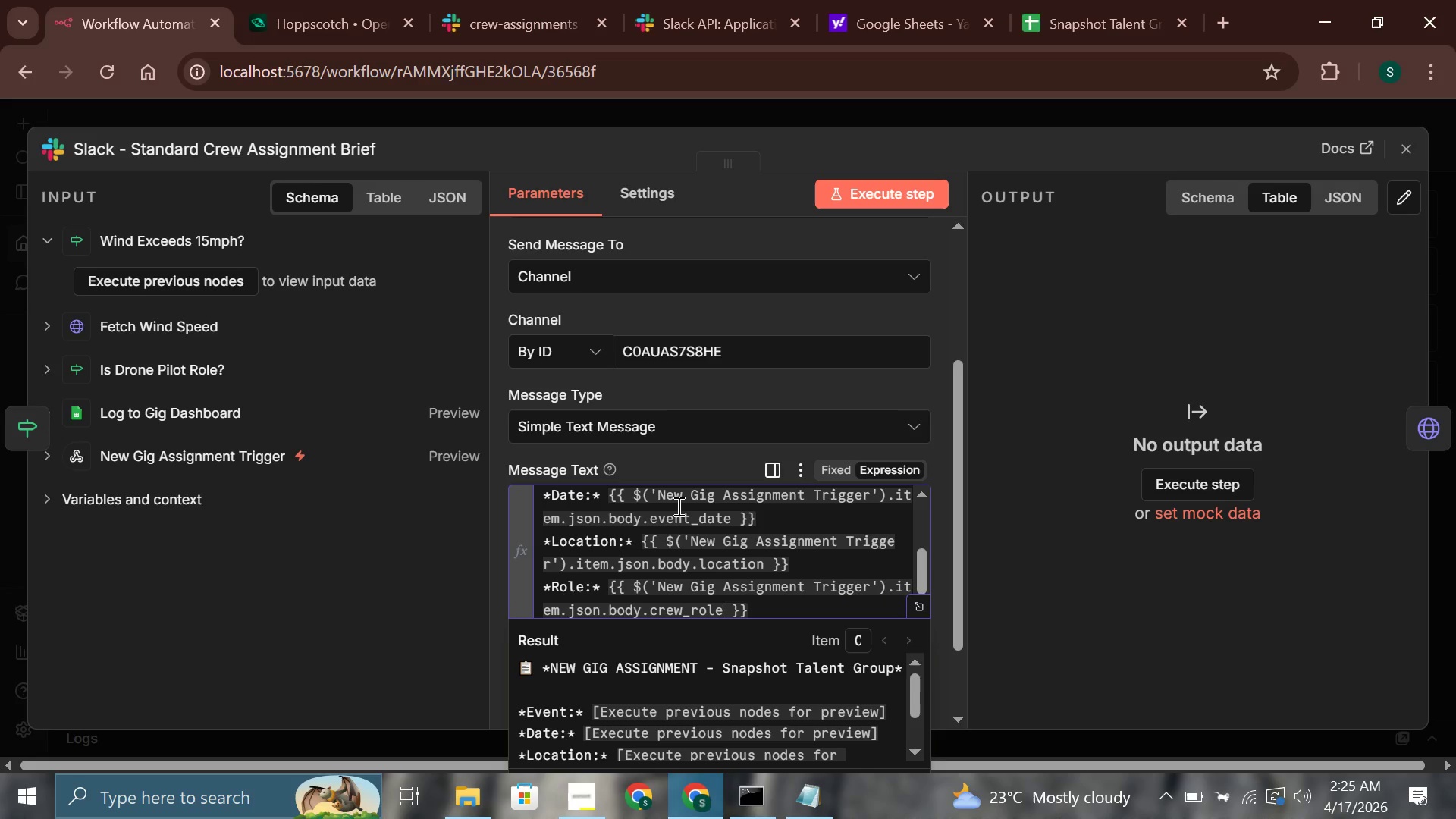 
 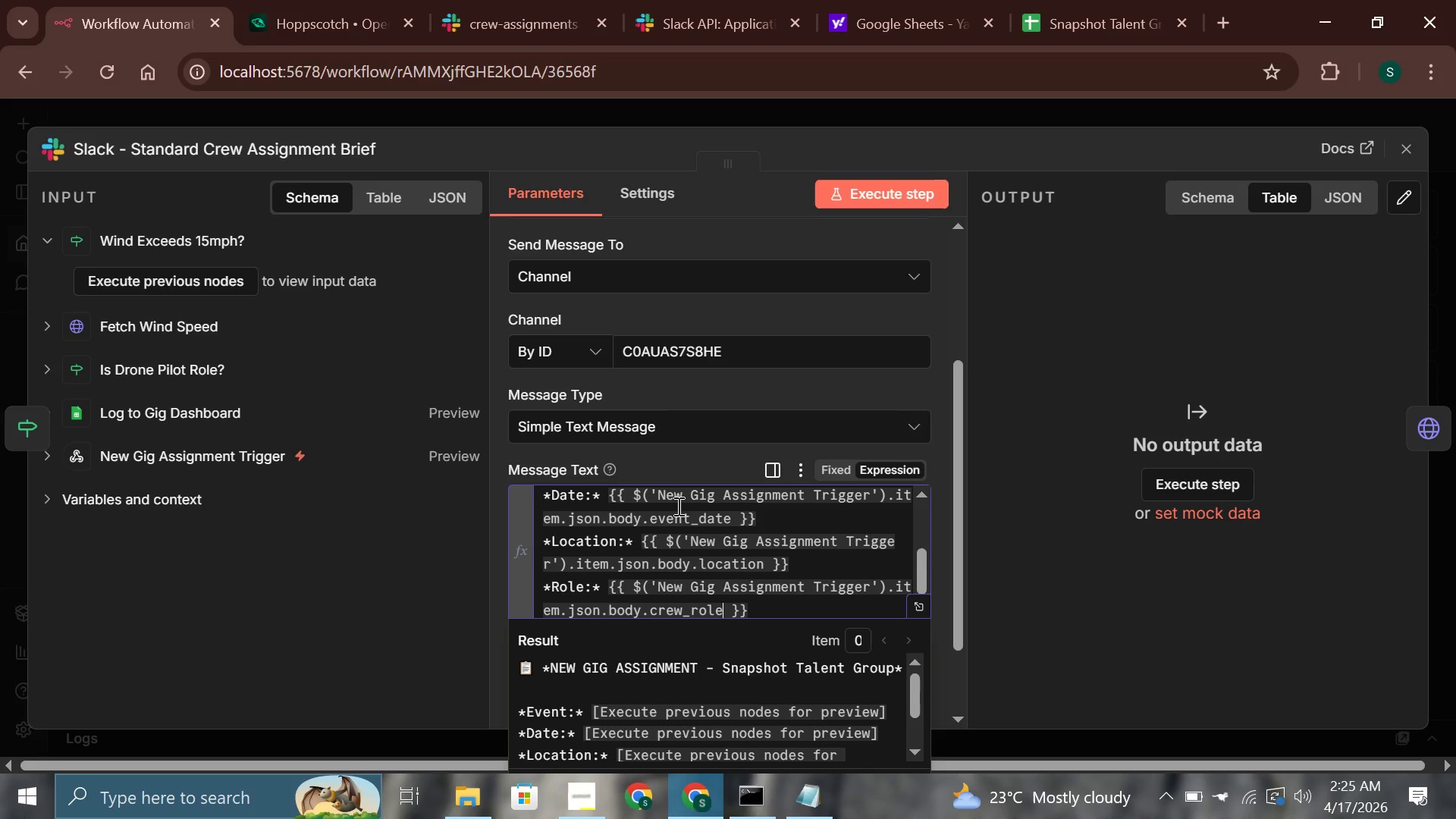 
key(ArrowRight)
 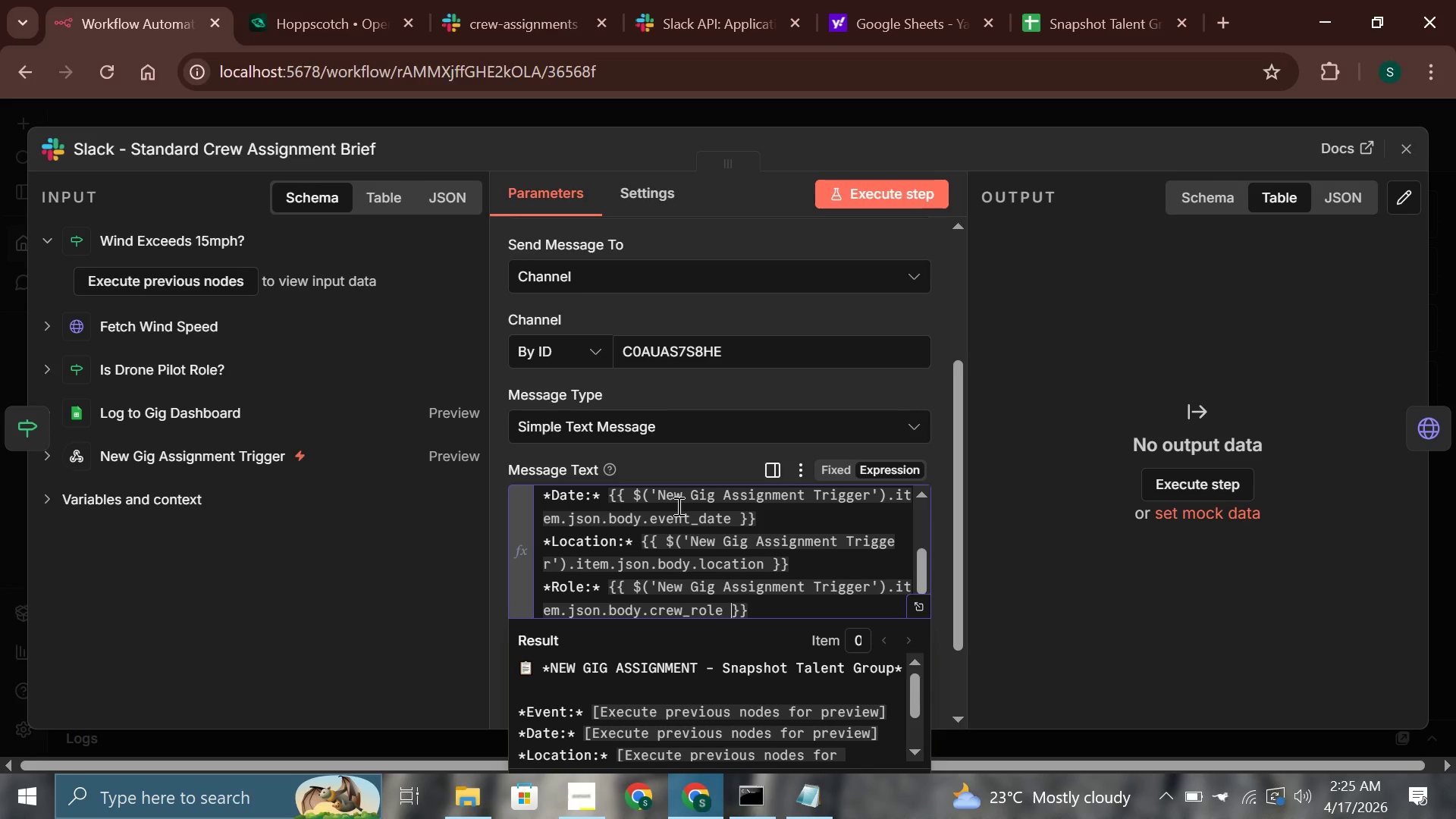 
key(ArrowRight)
 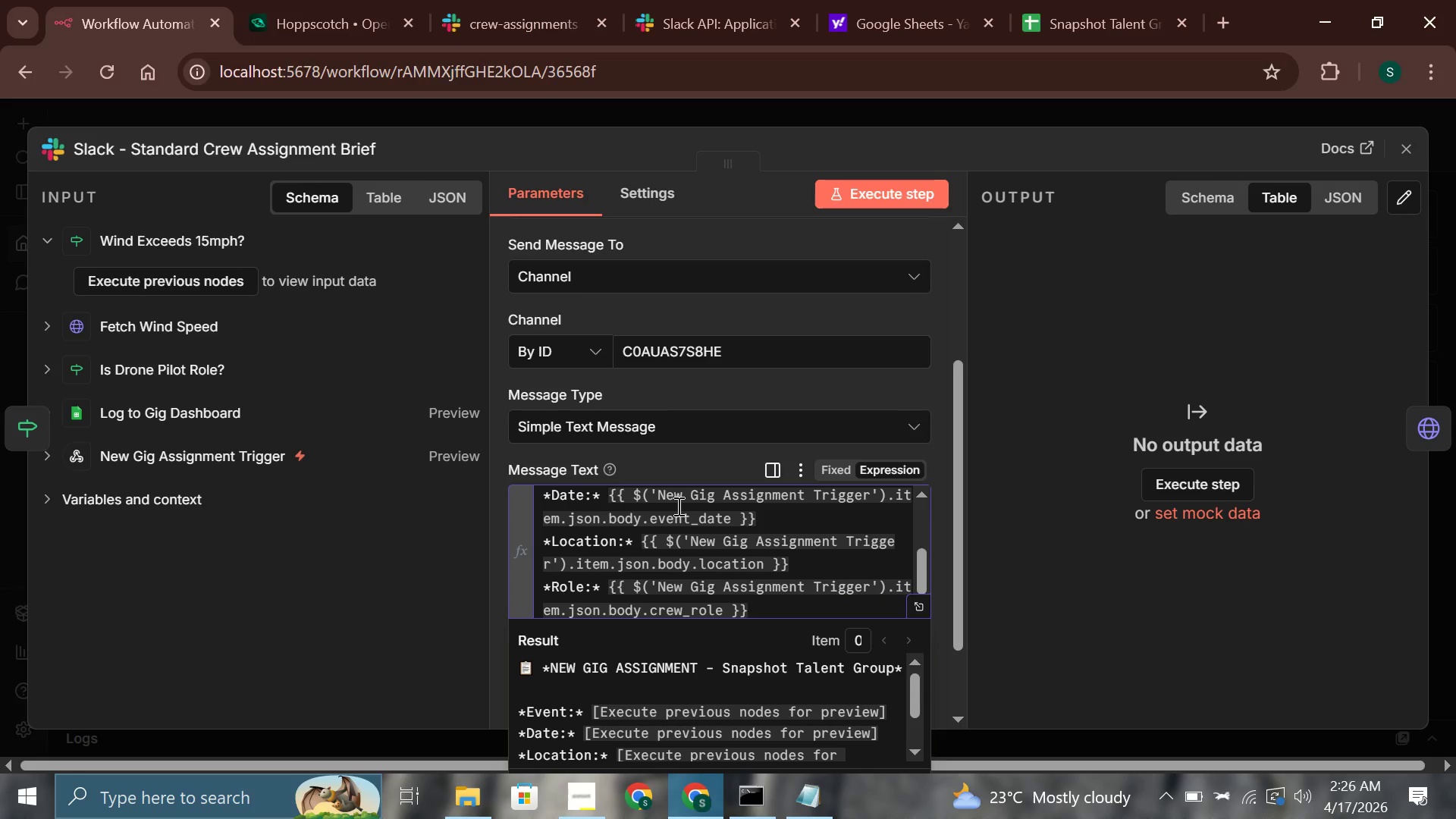 
key(Enter)
 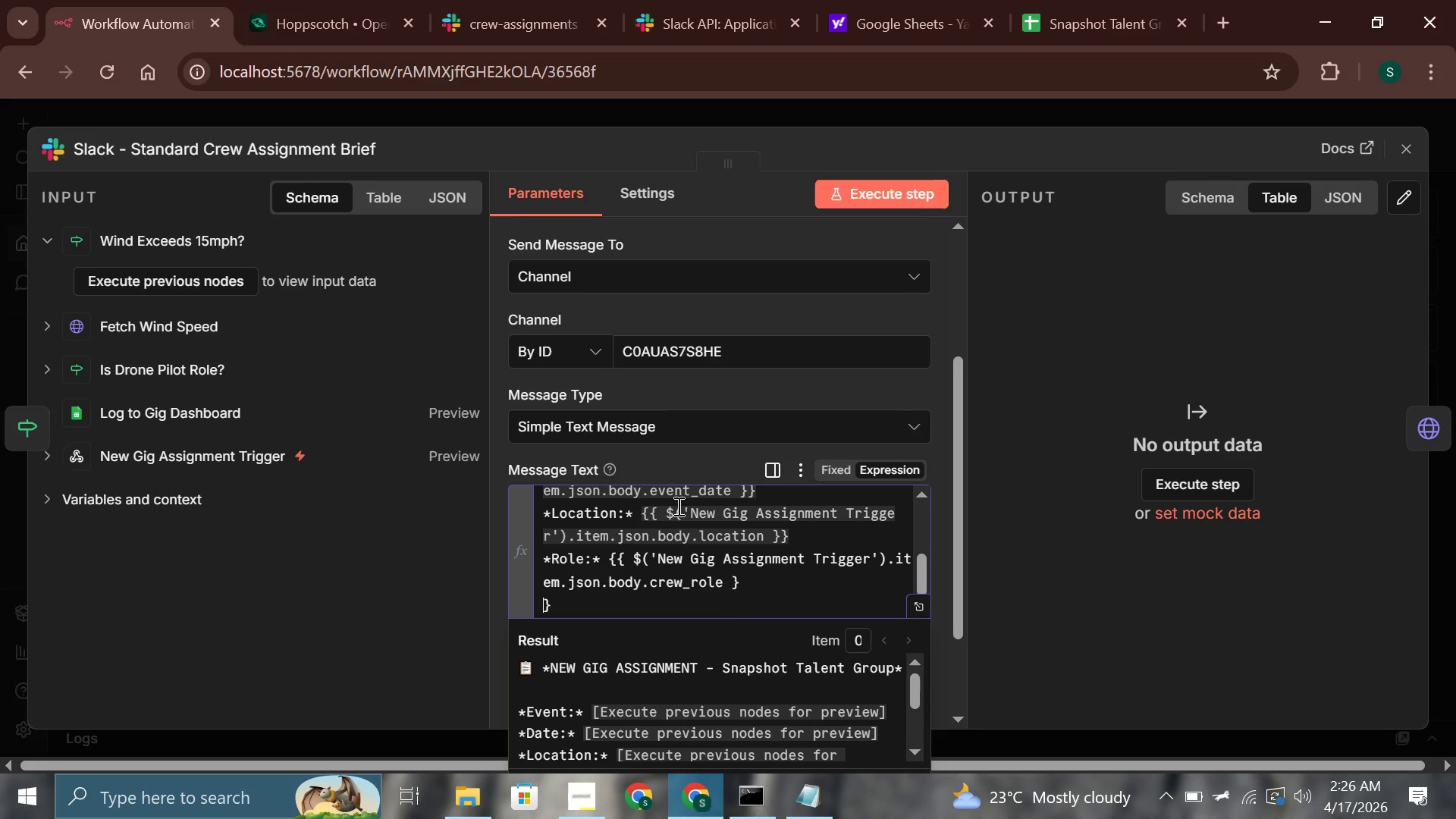 
key(Backspace)
 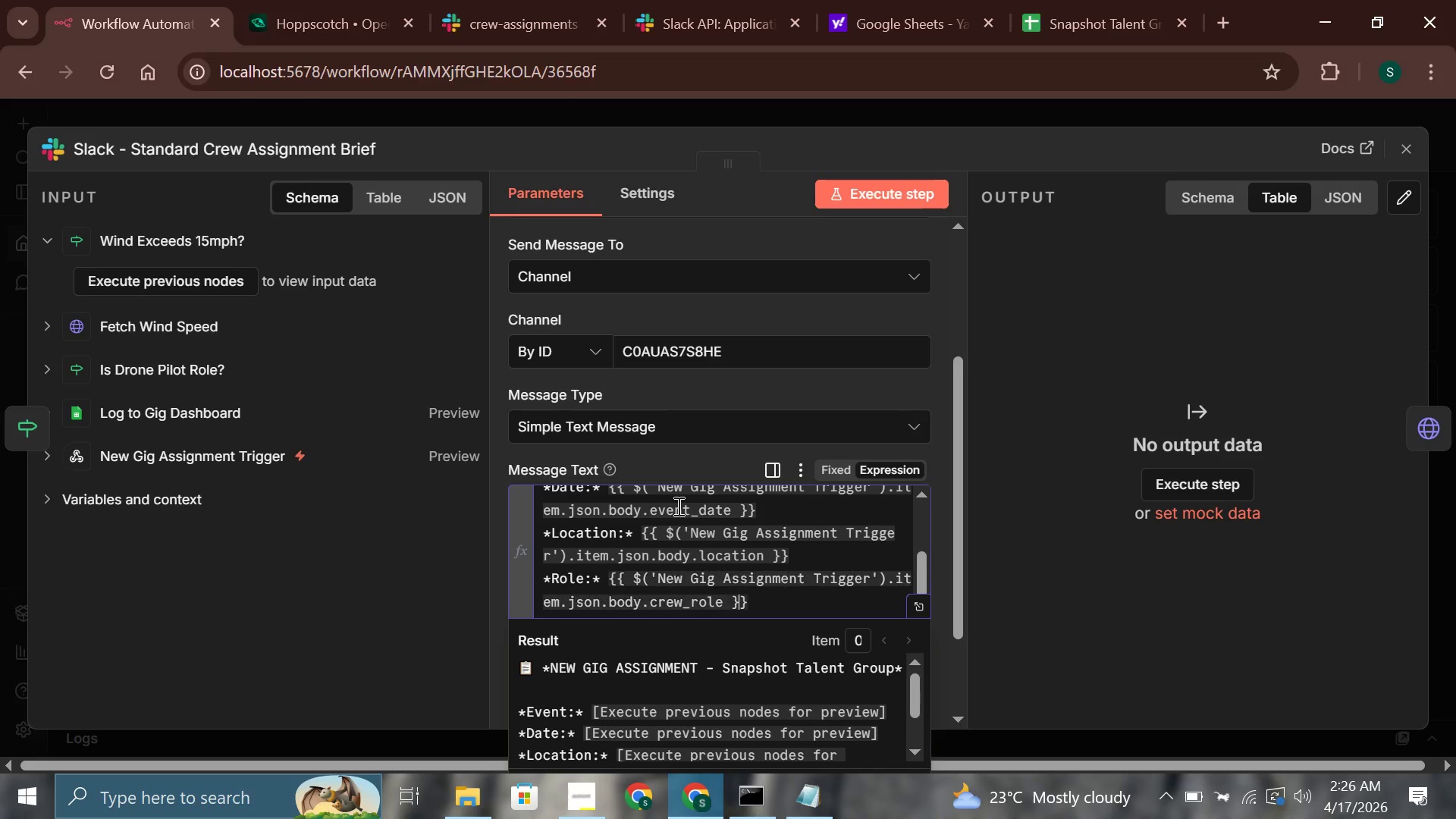 
key(ArrowRight)
 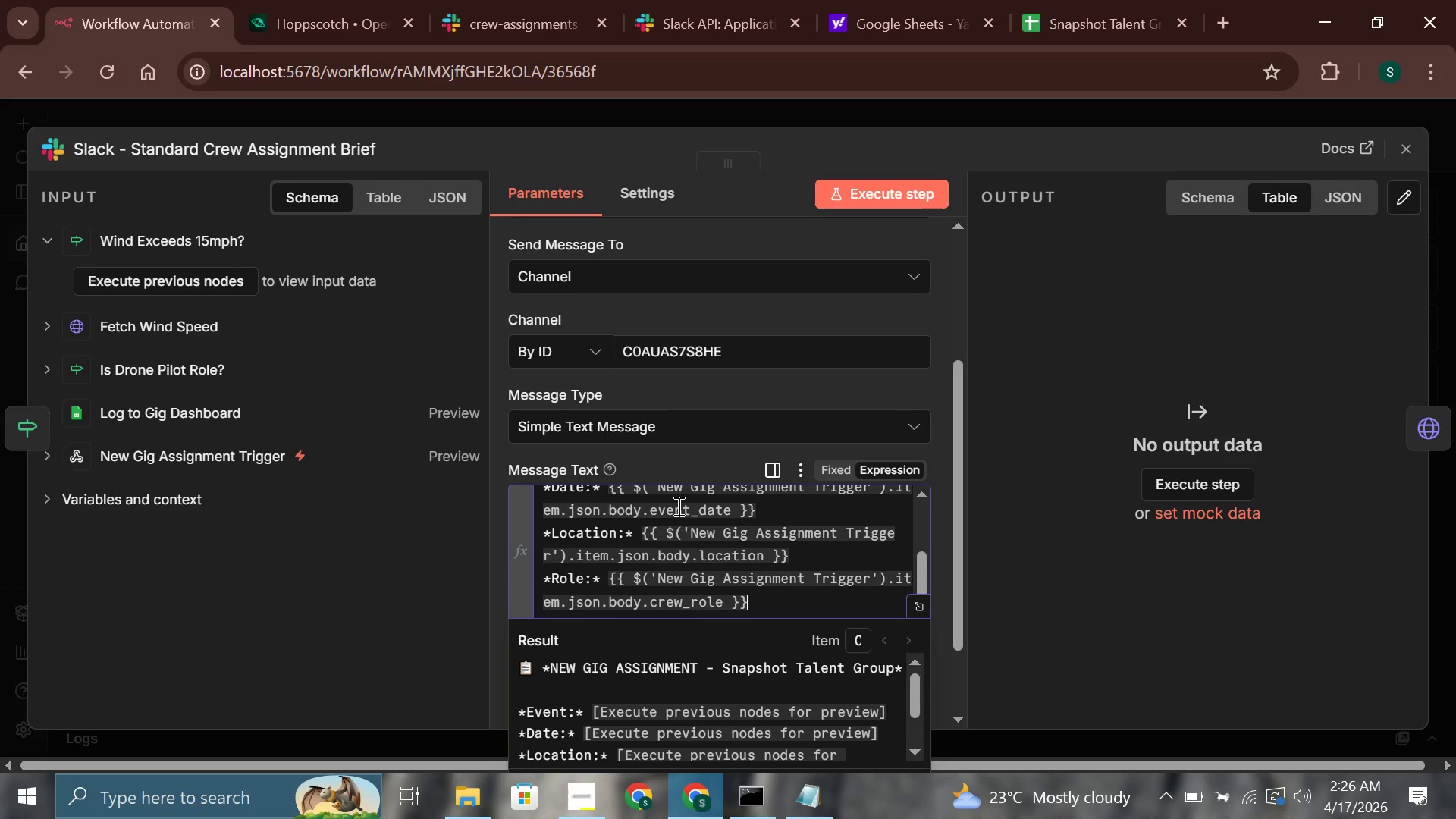 
key(Enter)
 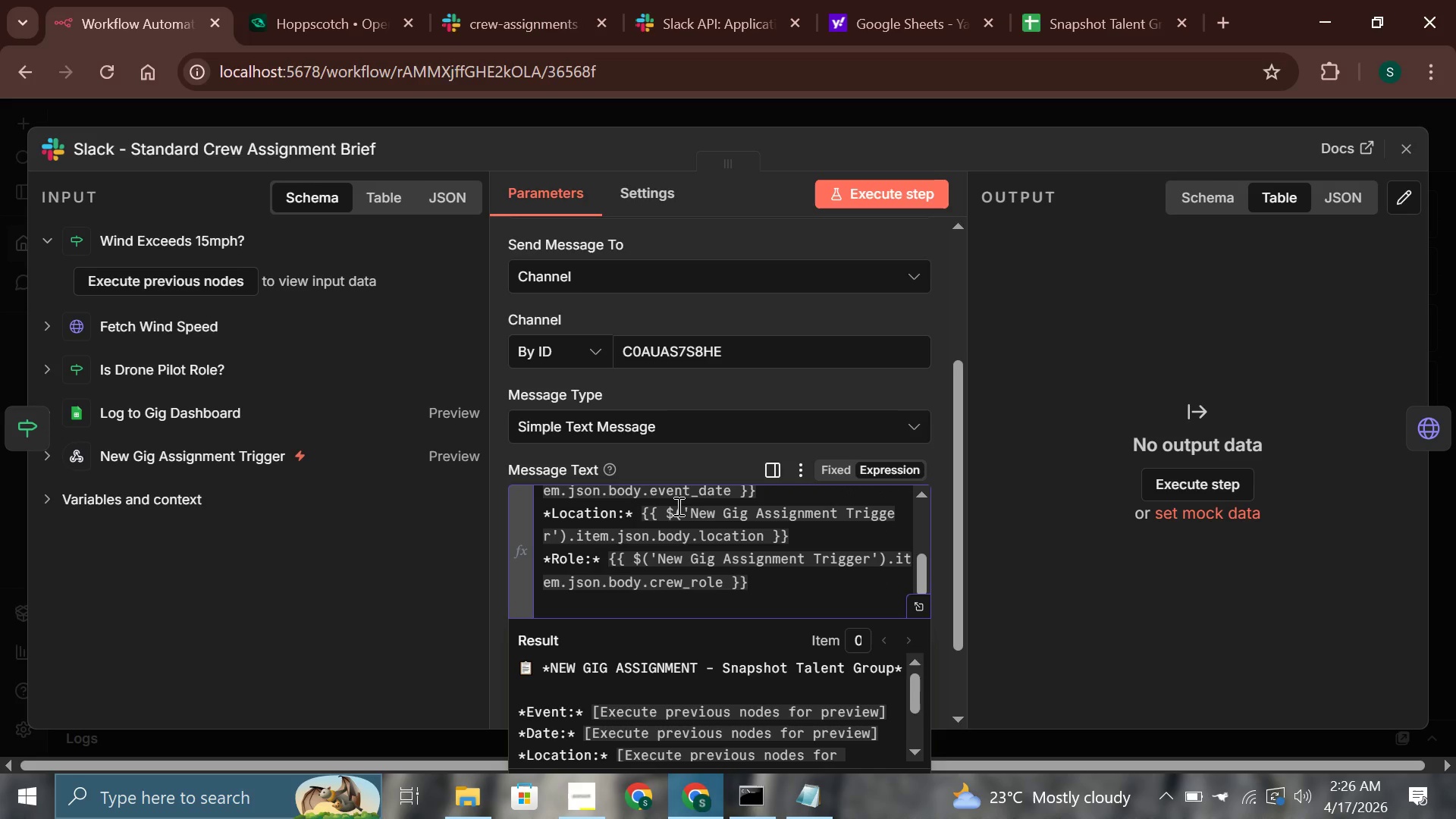 
type(*Asigned To:* {{$(')
 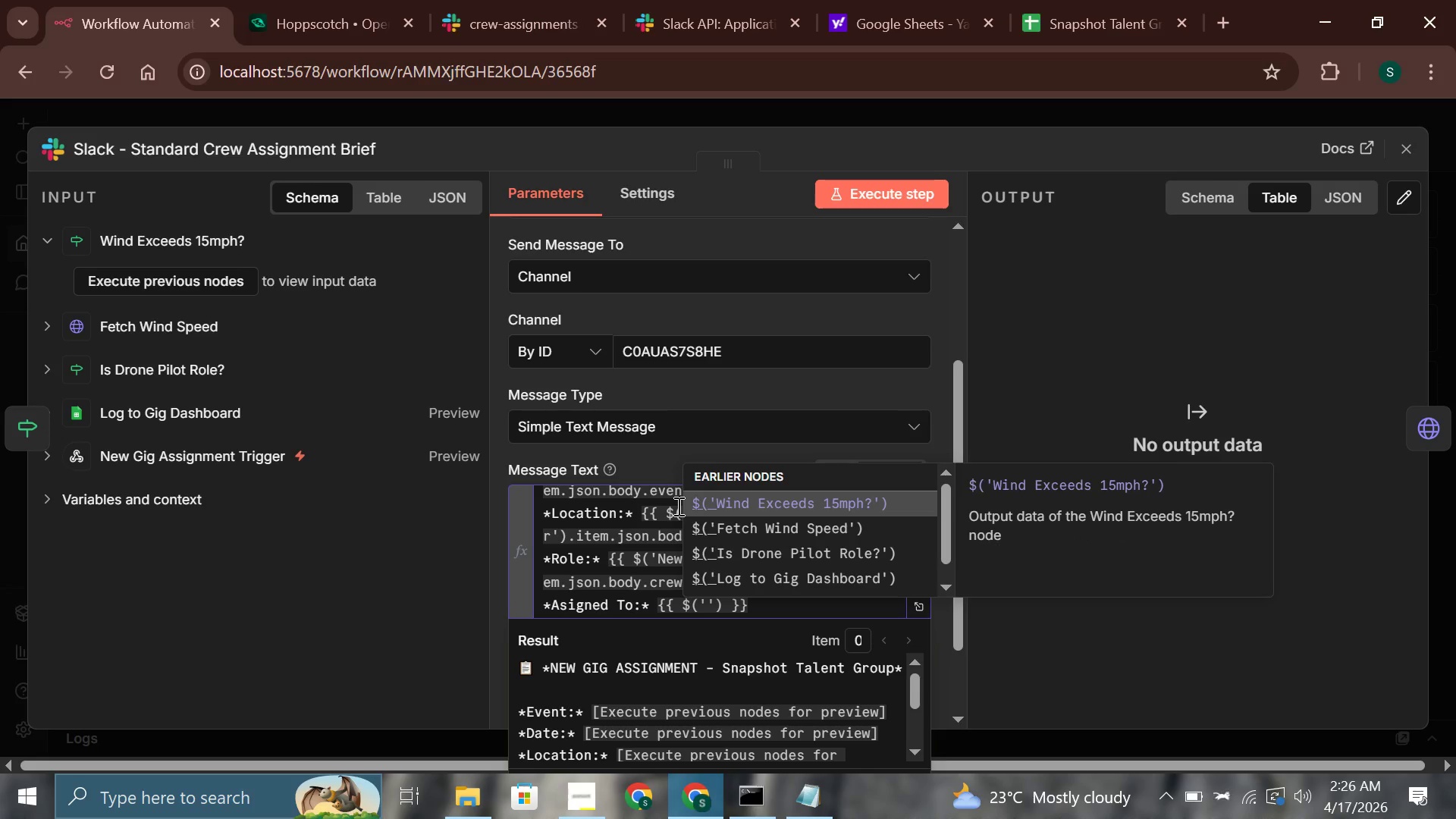 
type(New)
 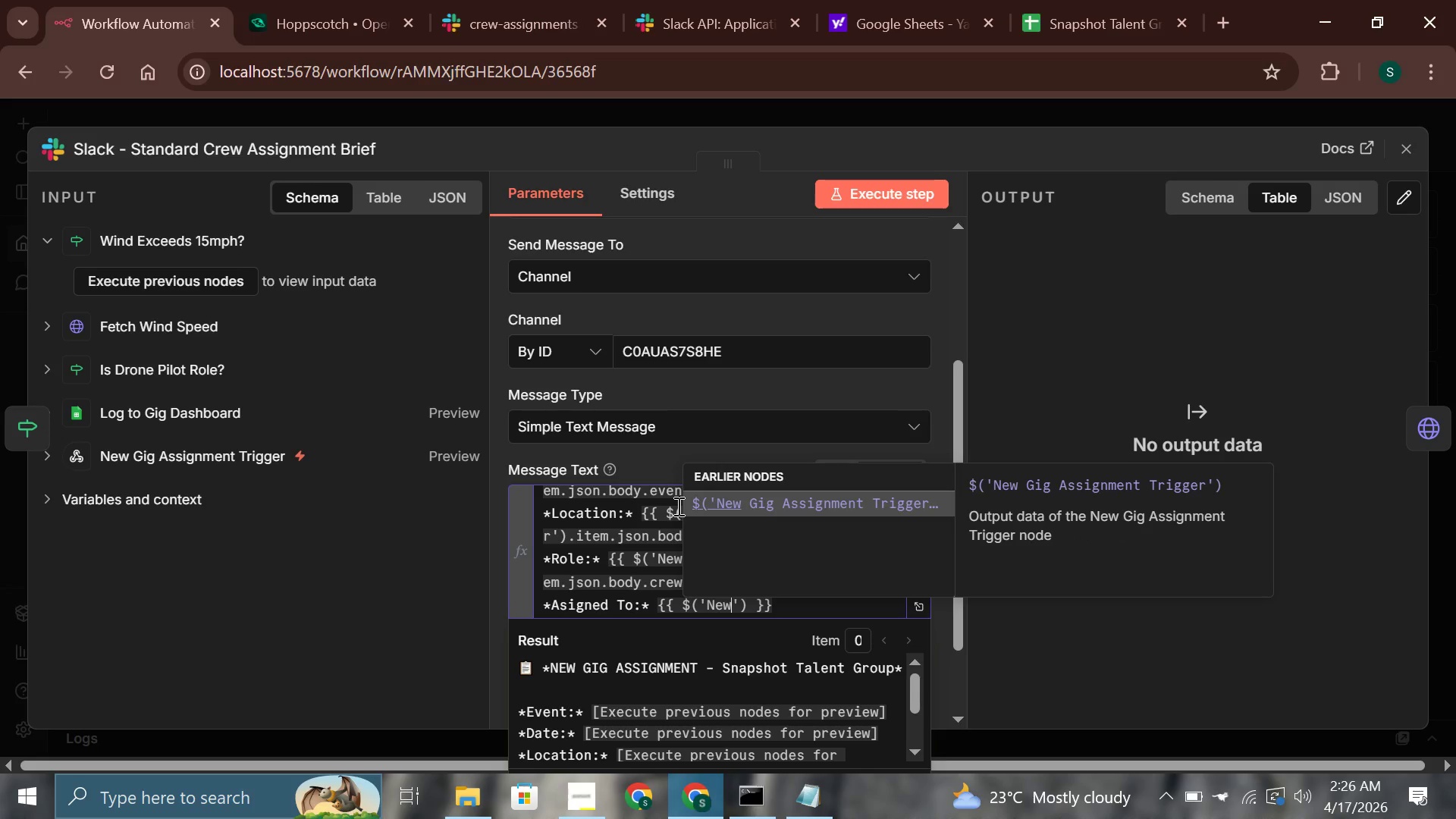 
key(Enter)
 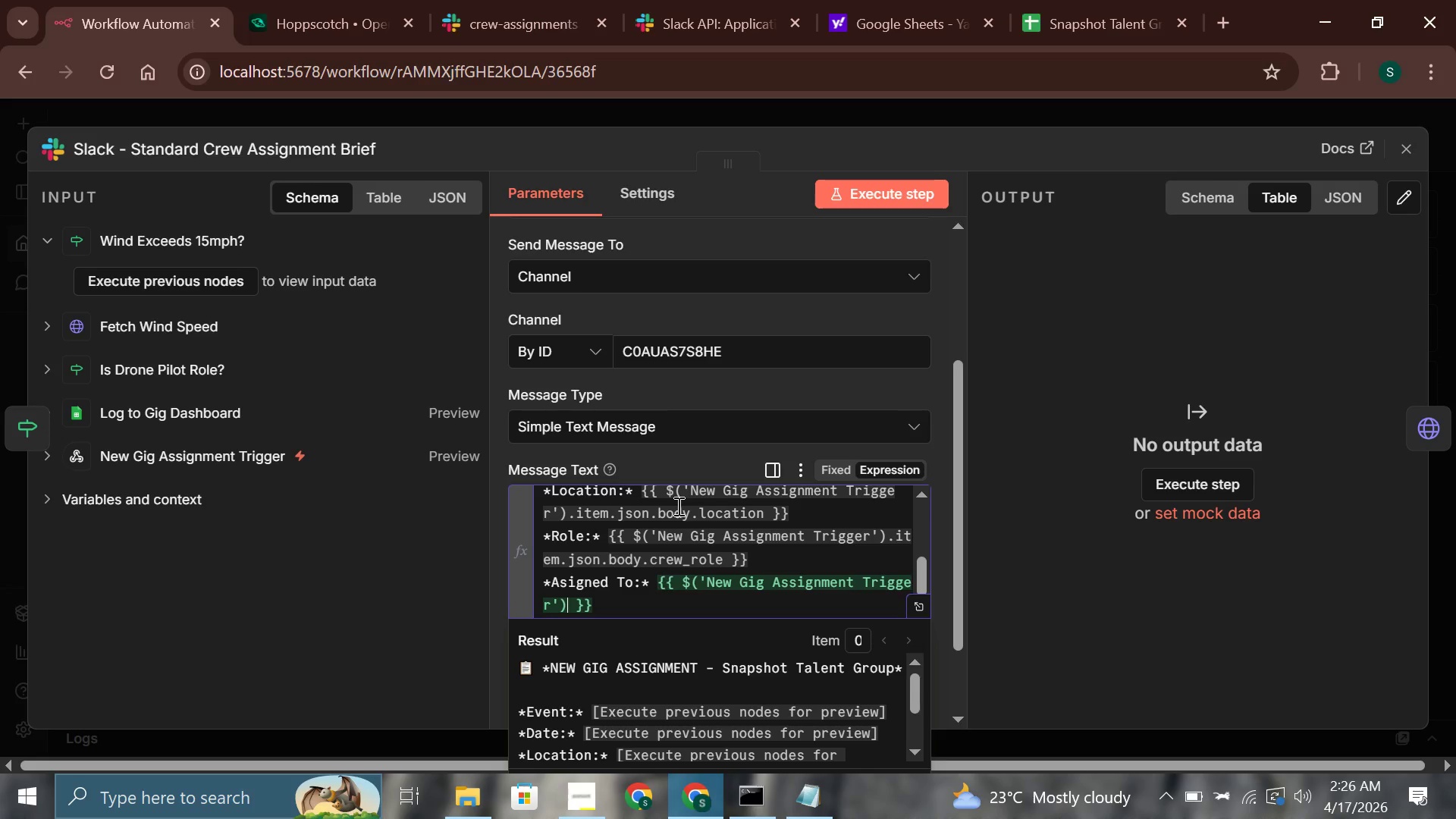 
type(item)
 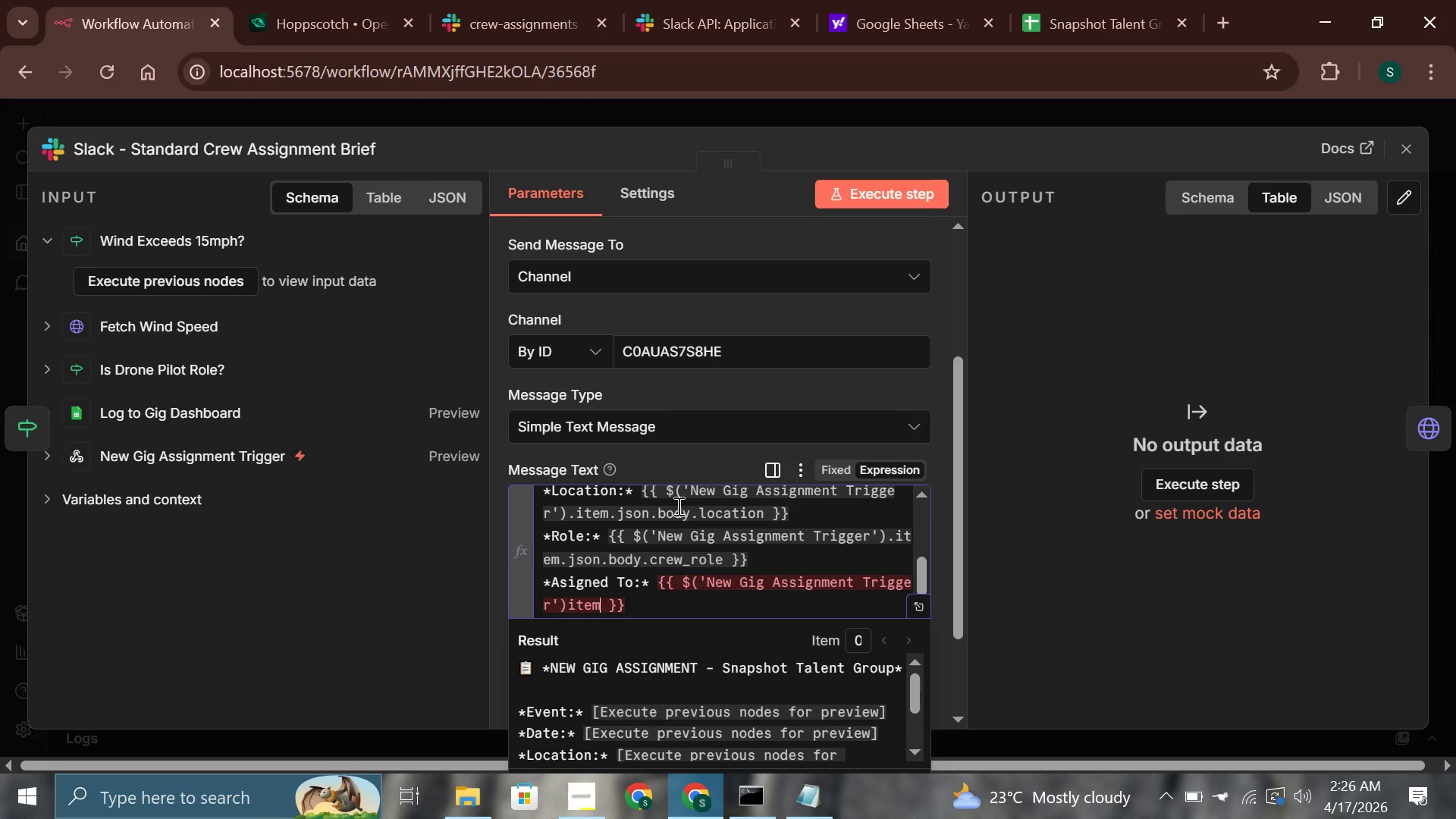 
key(ArrowLeft)
 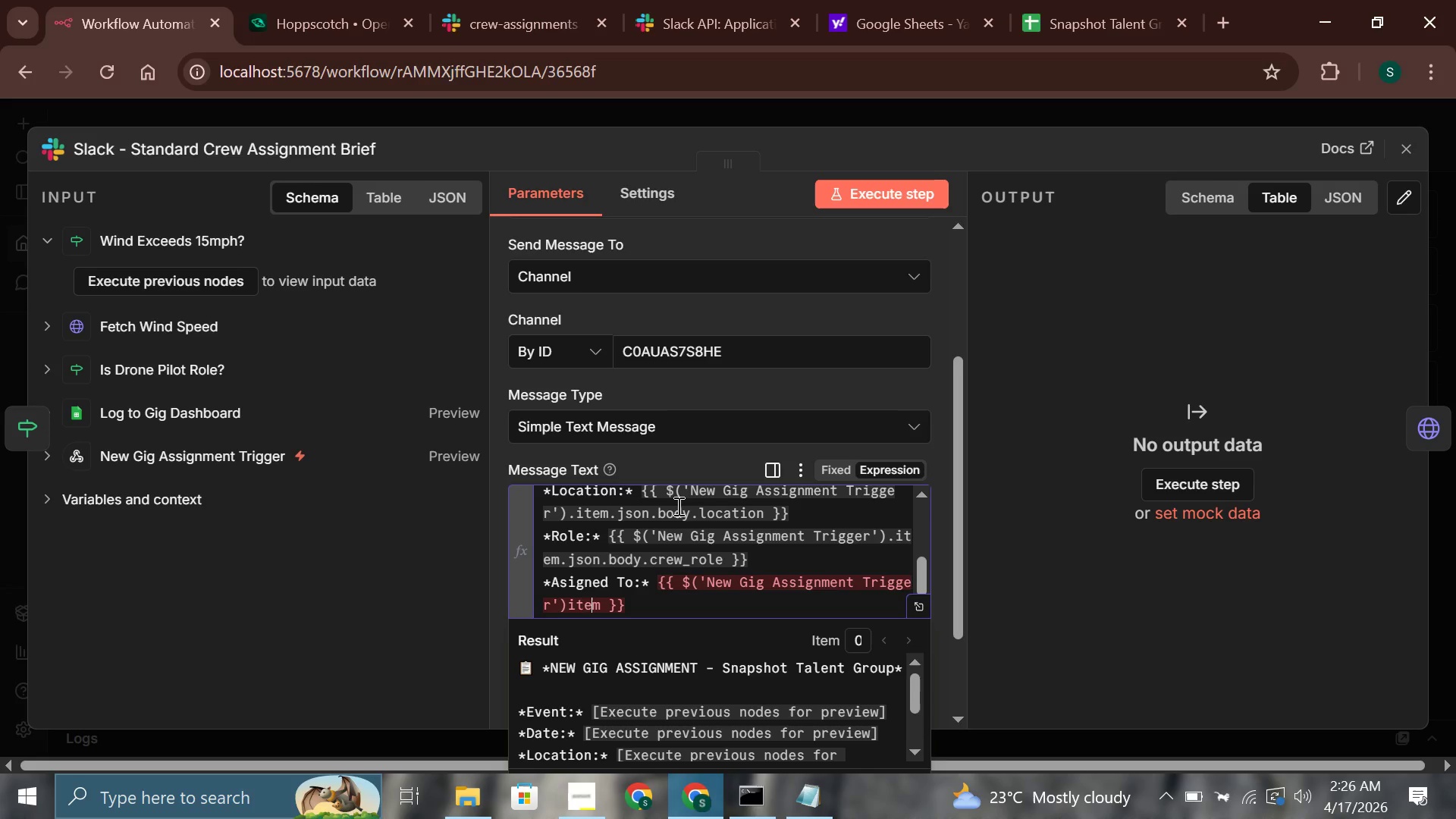 
key(ArrowLeft)
 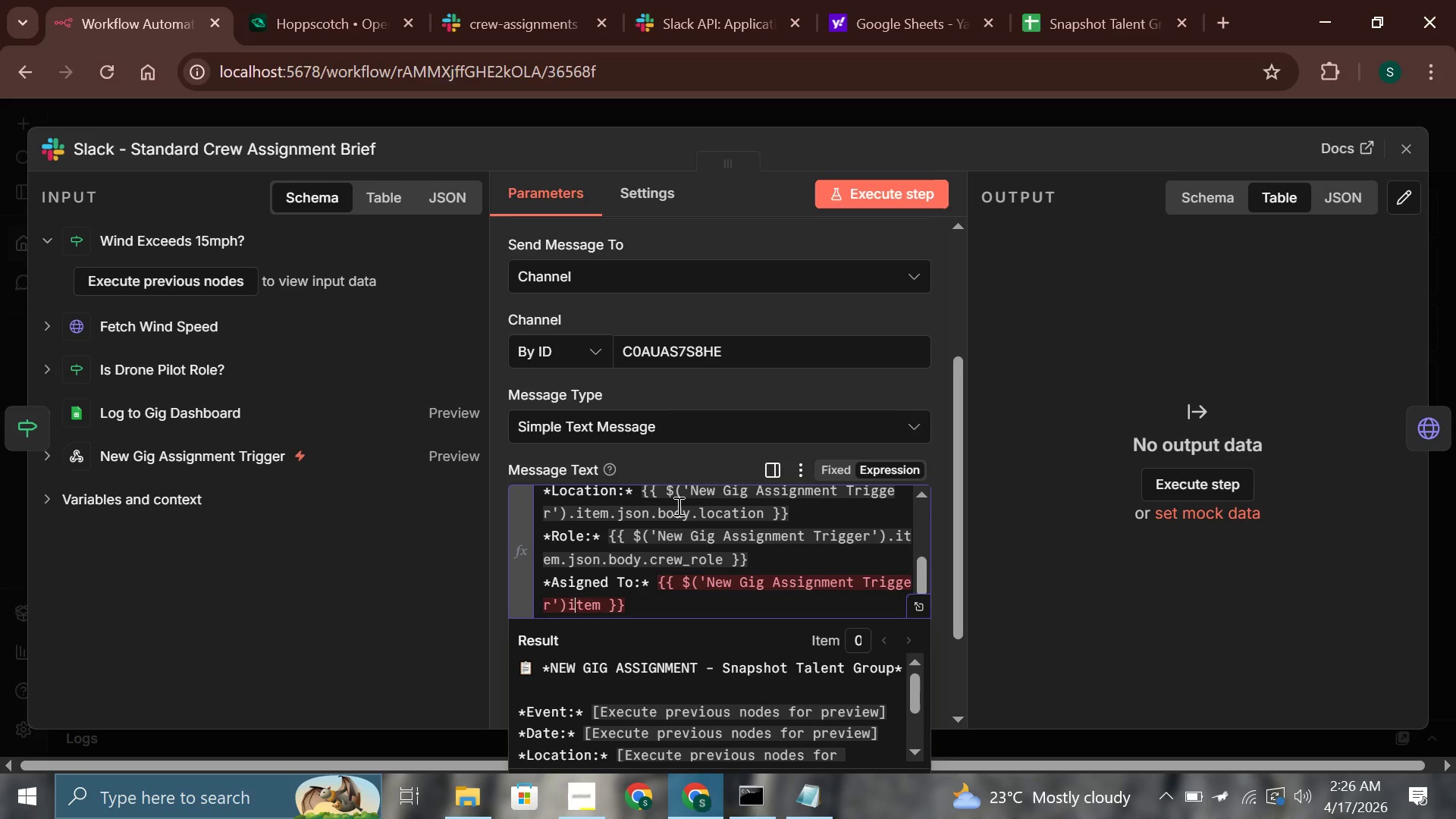 
key(ArrowLeft)
 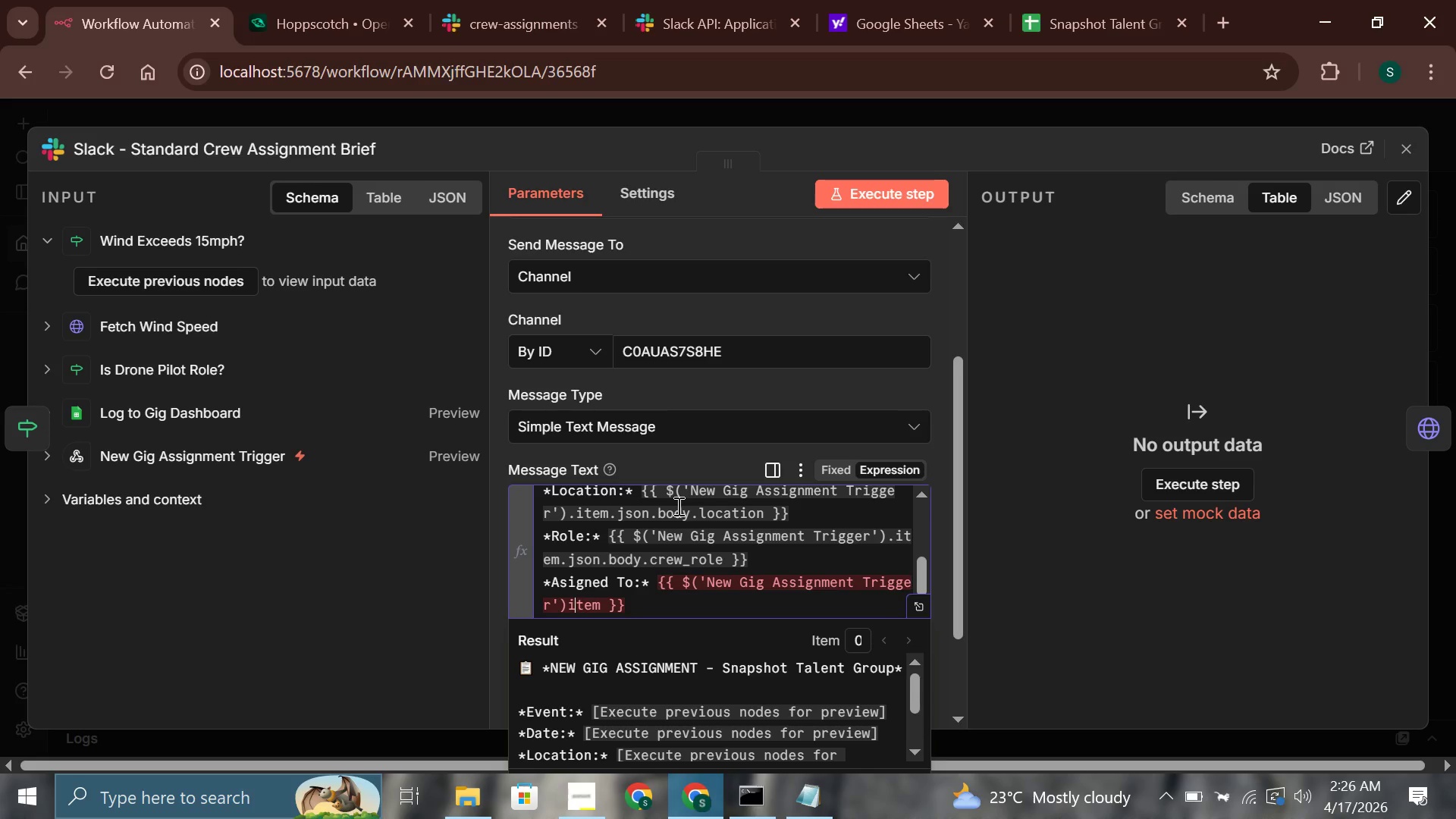 
key(ArrowLeft)
 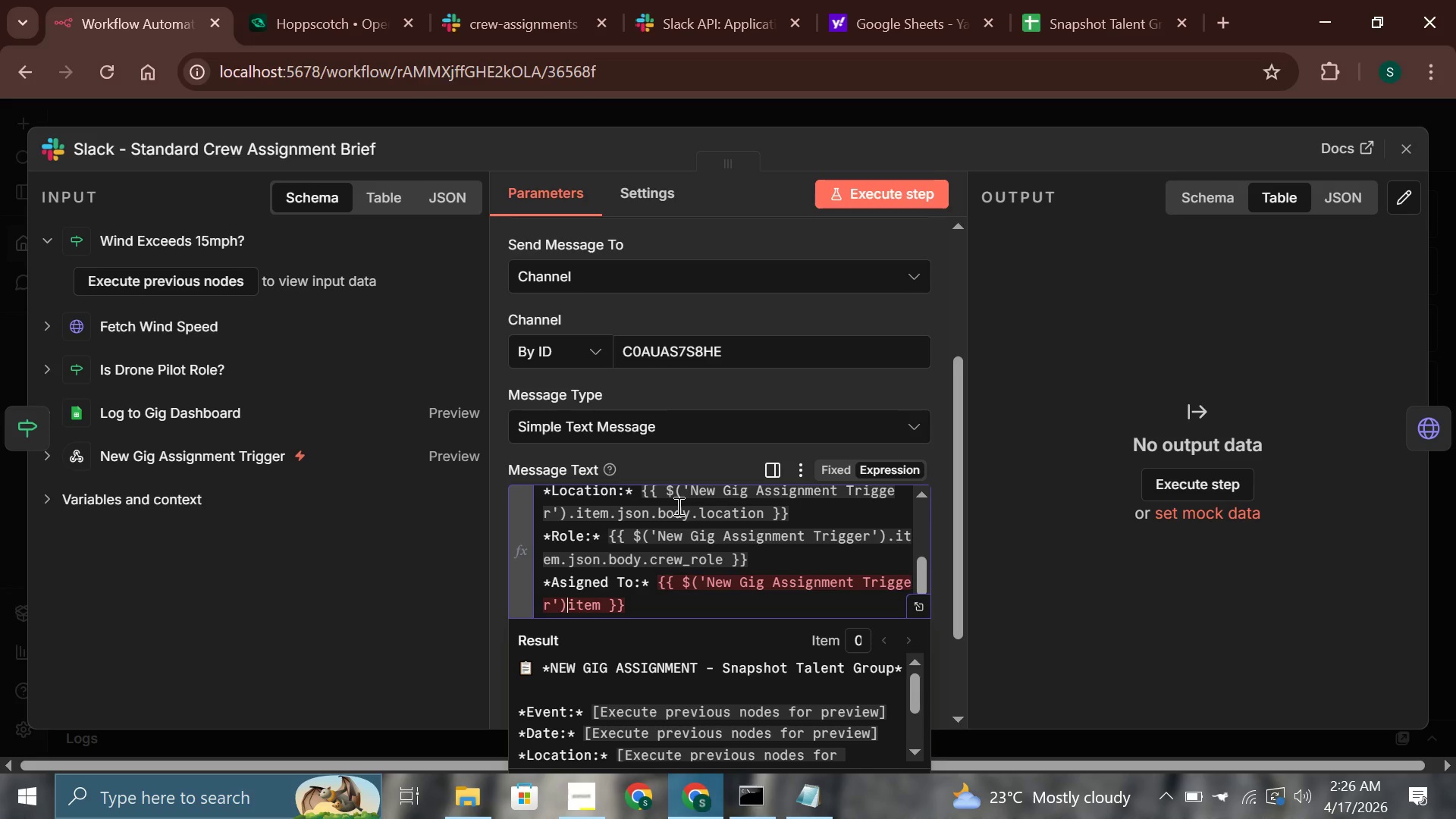 
key(Period)
 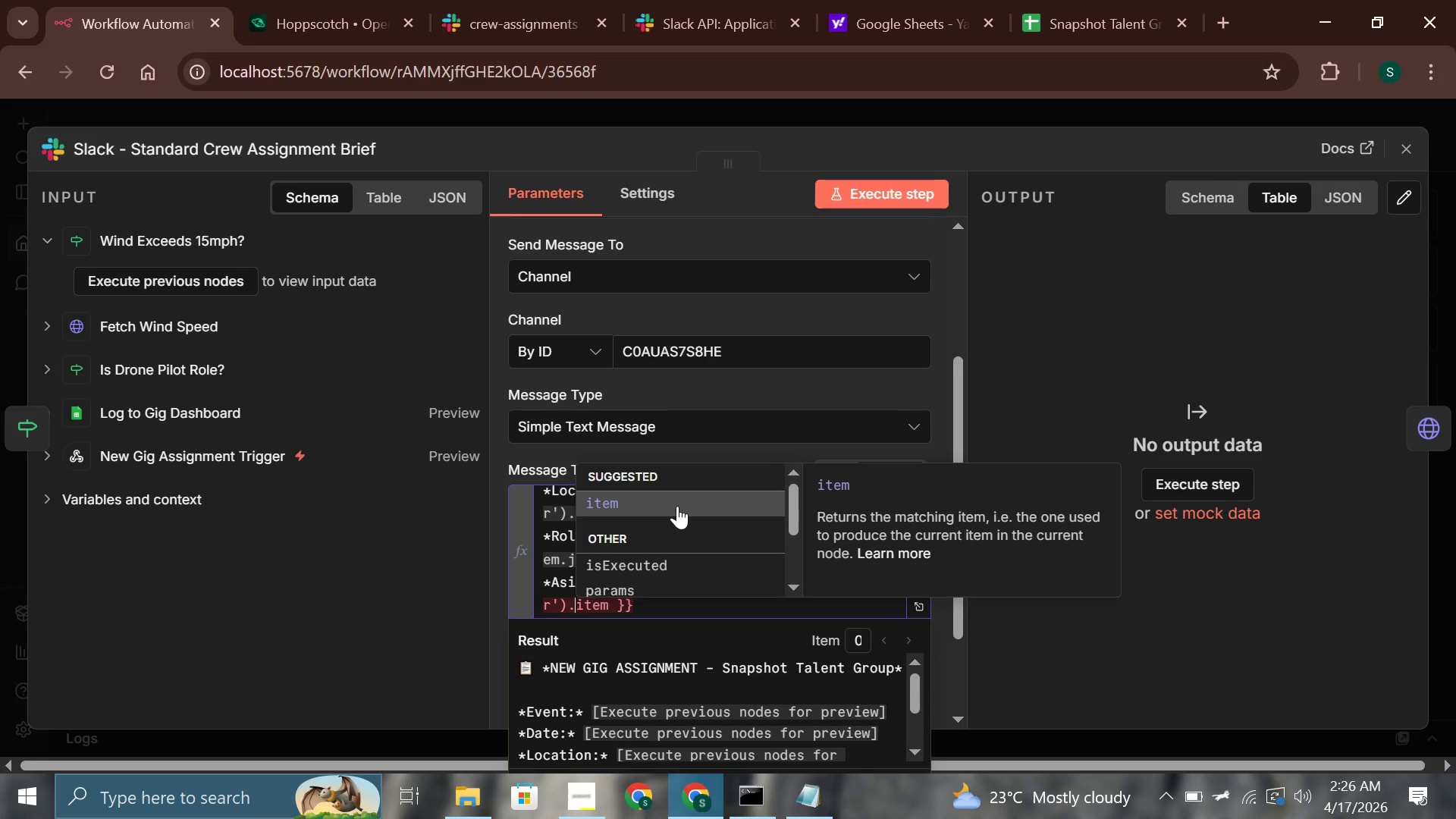 
key(ArrowRight)
 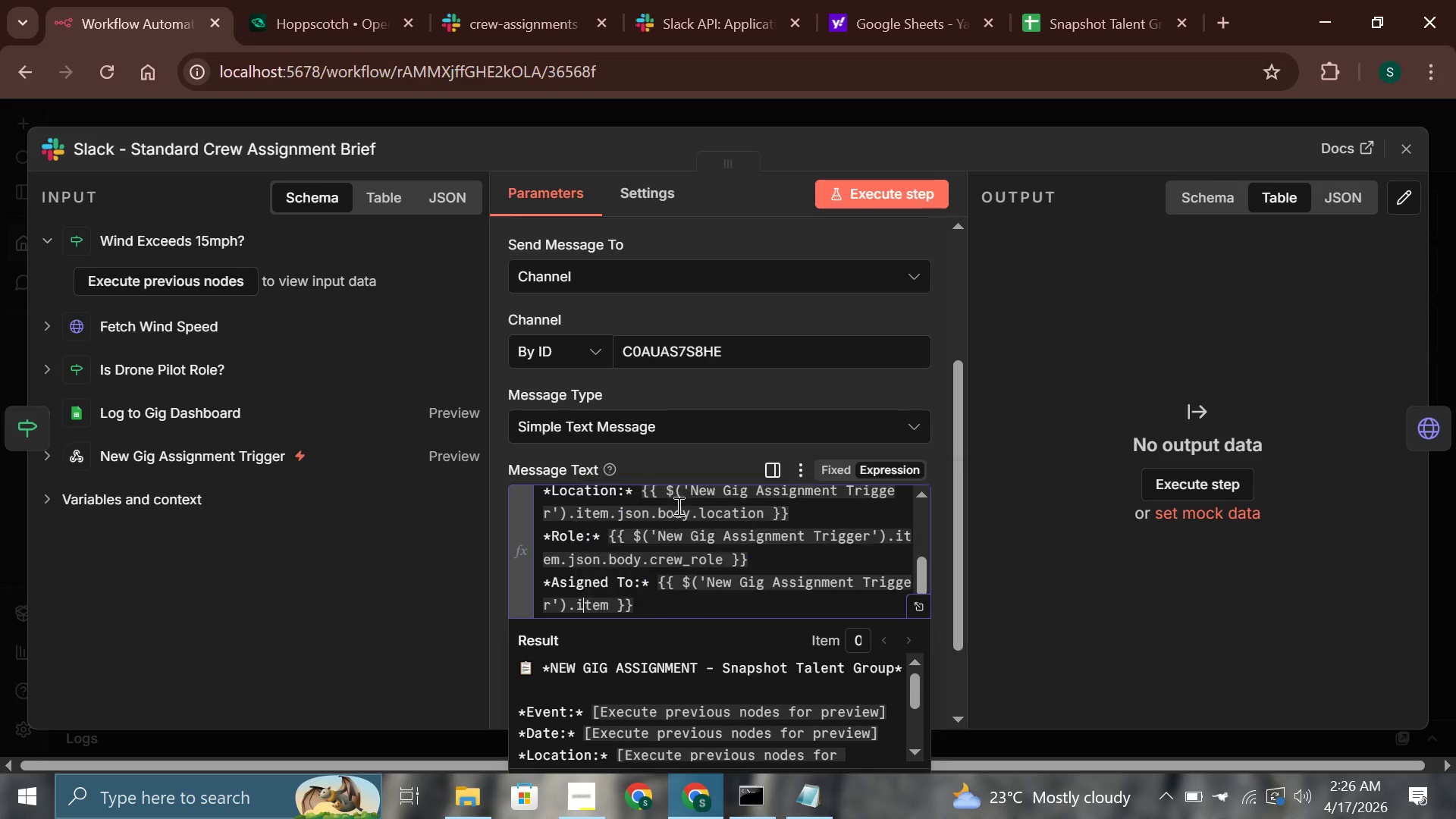 
key(ArrowRight)
 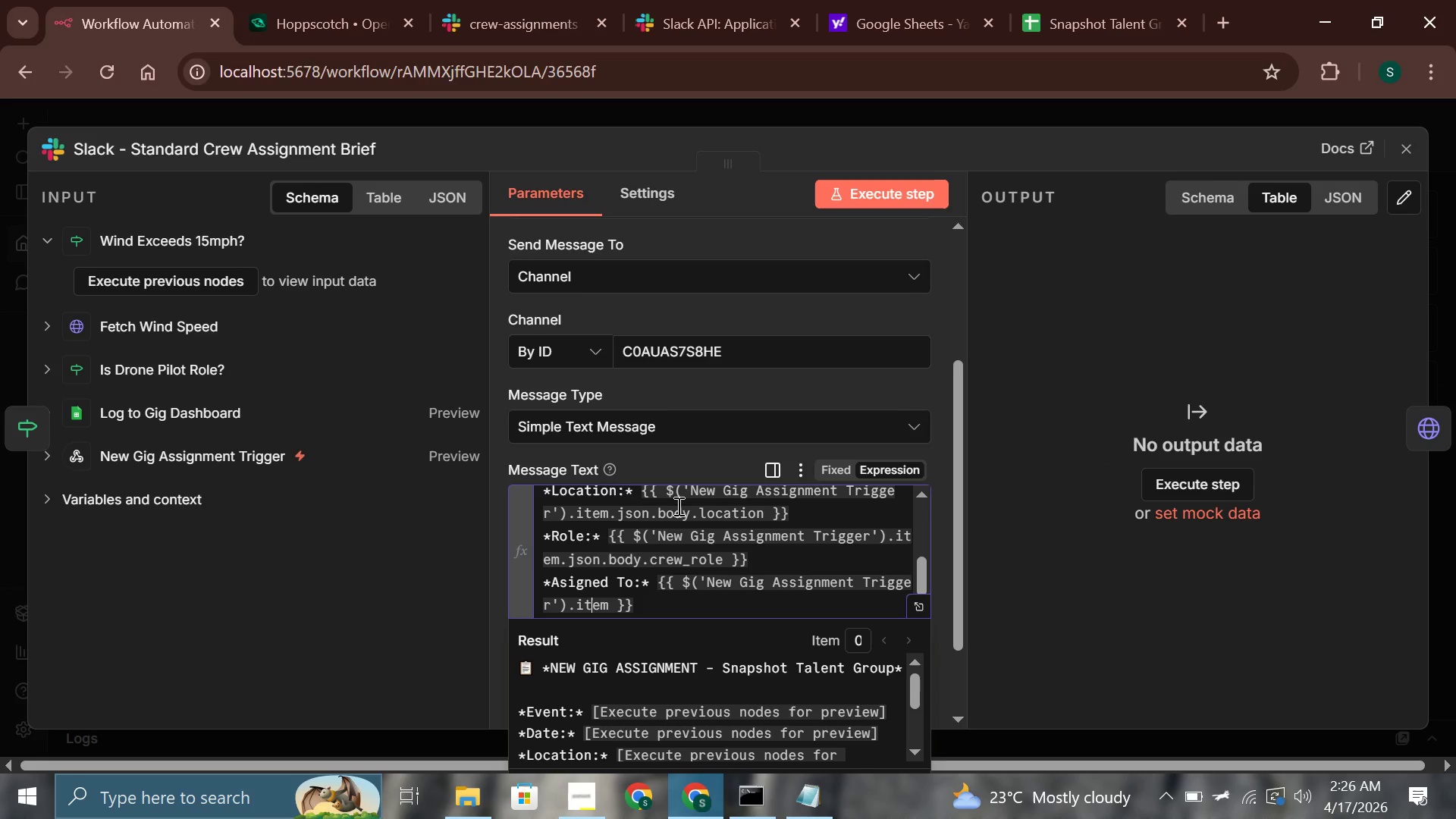 
key(ArrowRight)
 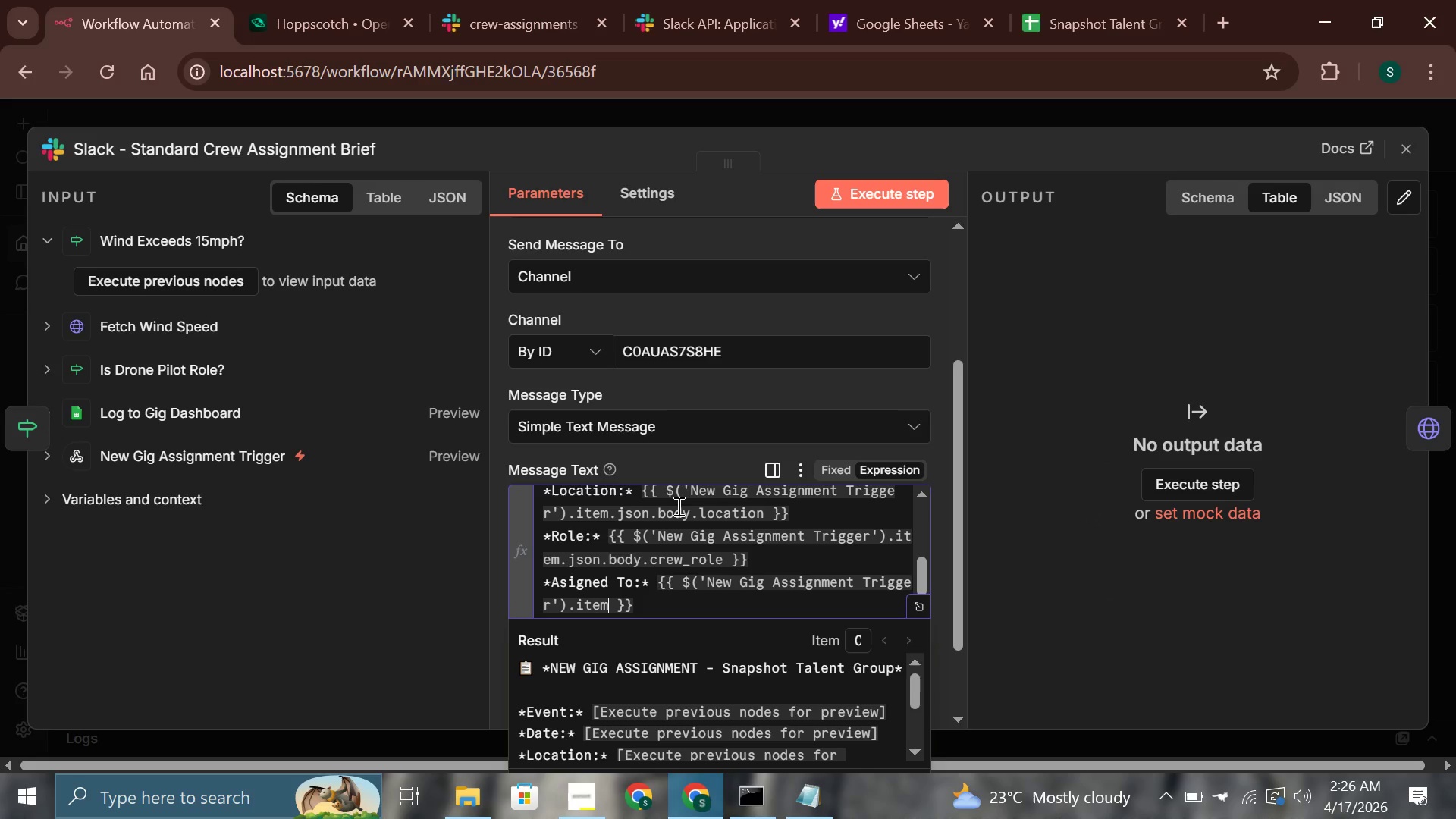 
key(ArrowRight)
 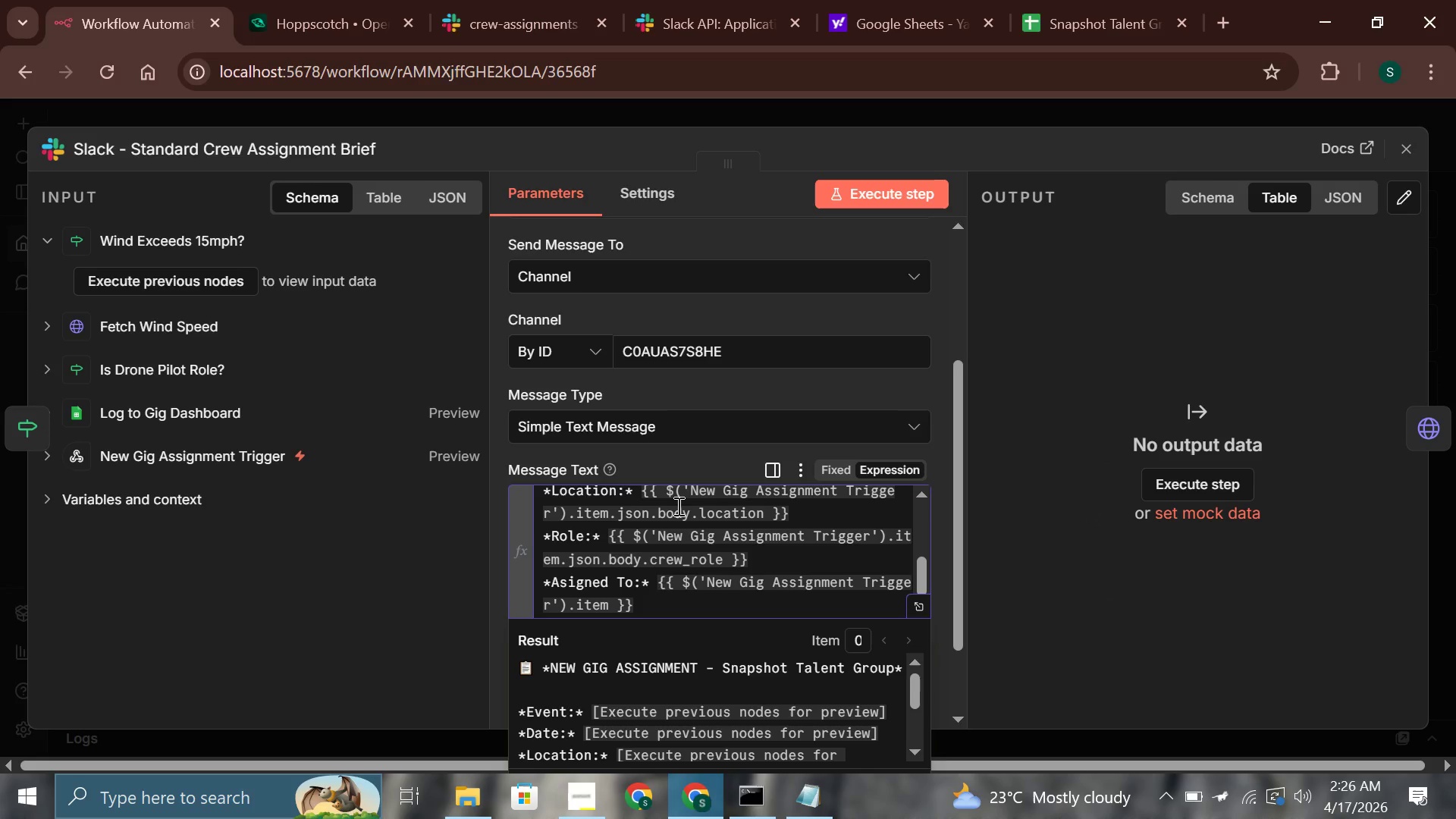 
type(.json.body.c)
key(Backspace)
 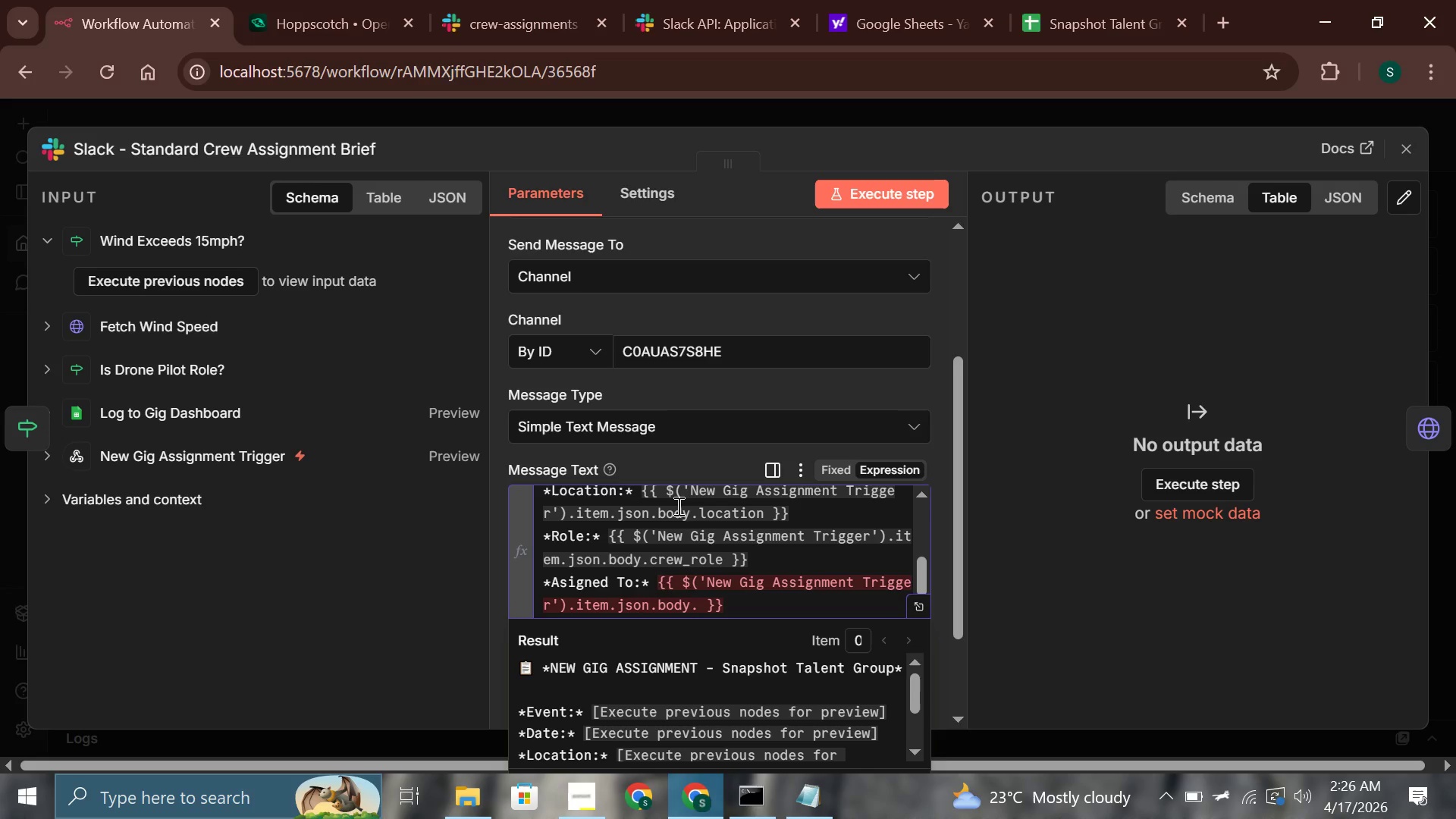 
type(freelancer_name)
 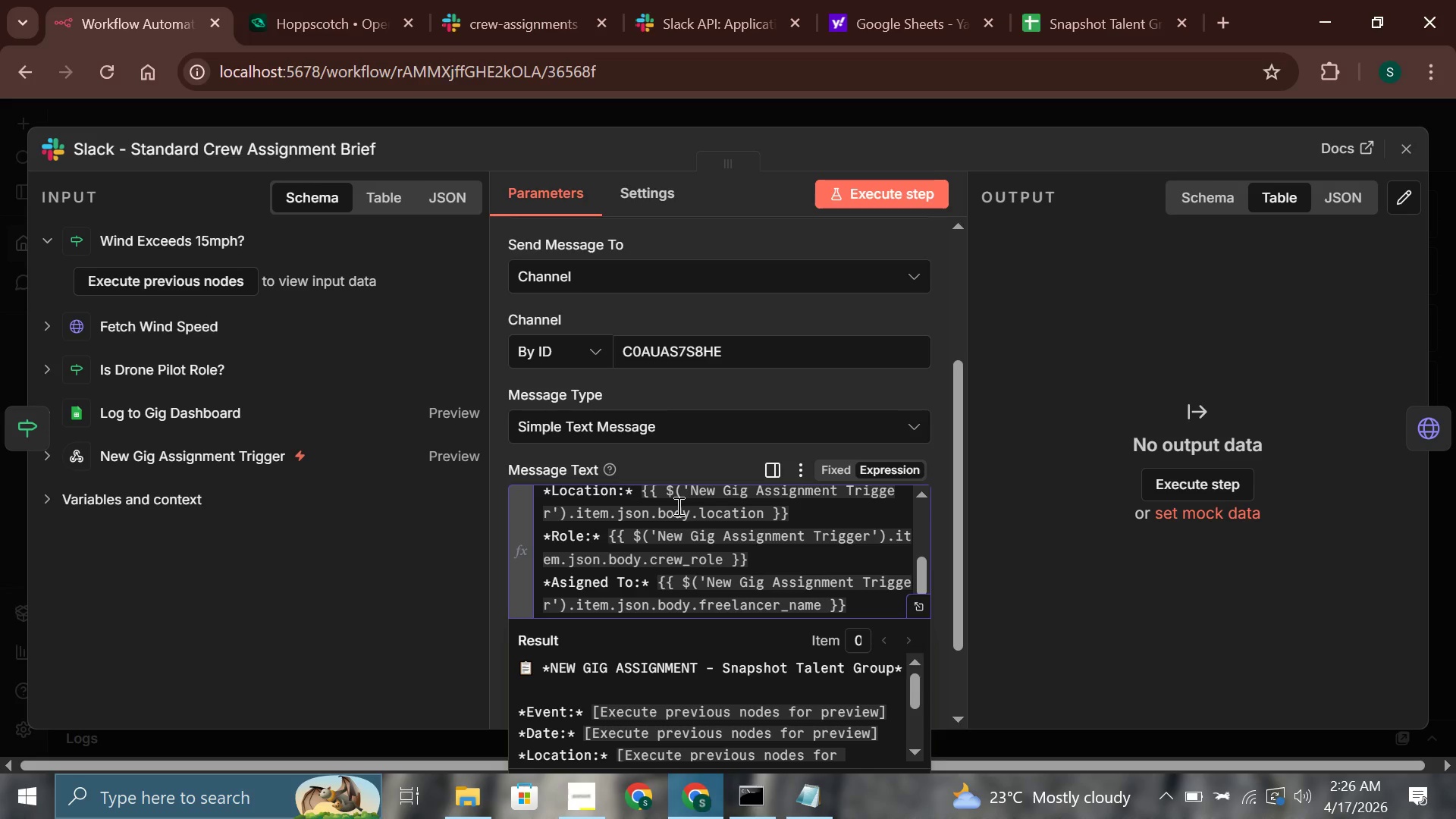 
key(ArrowRight)
 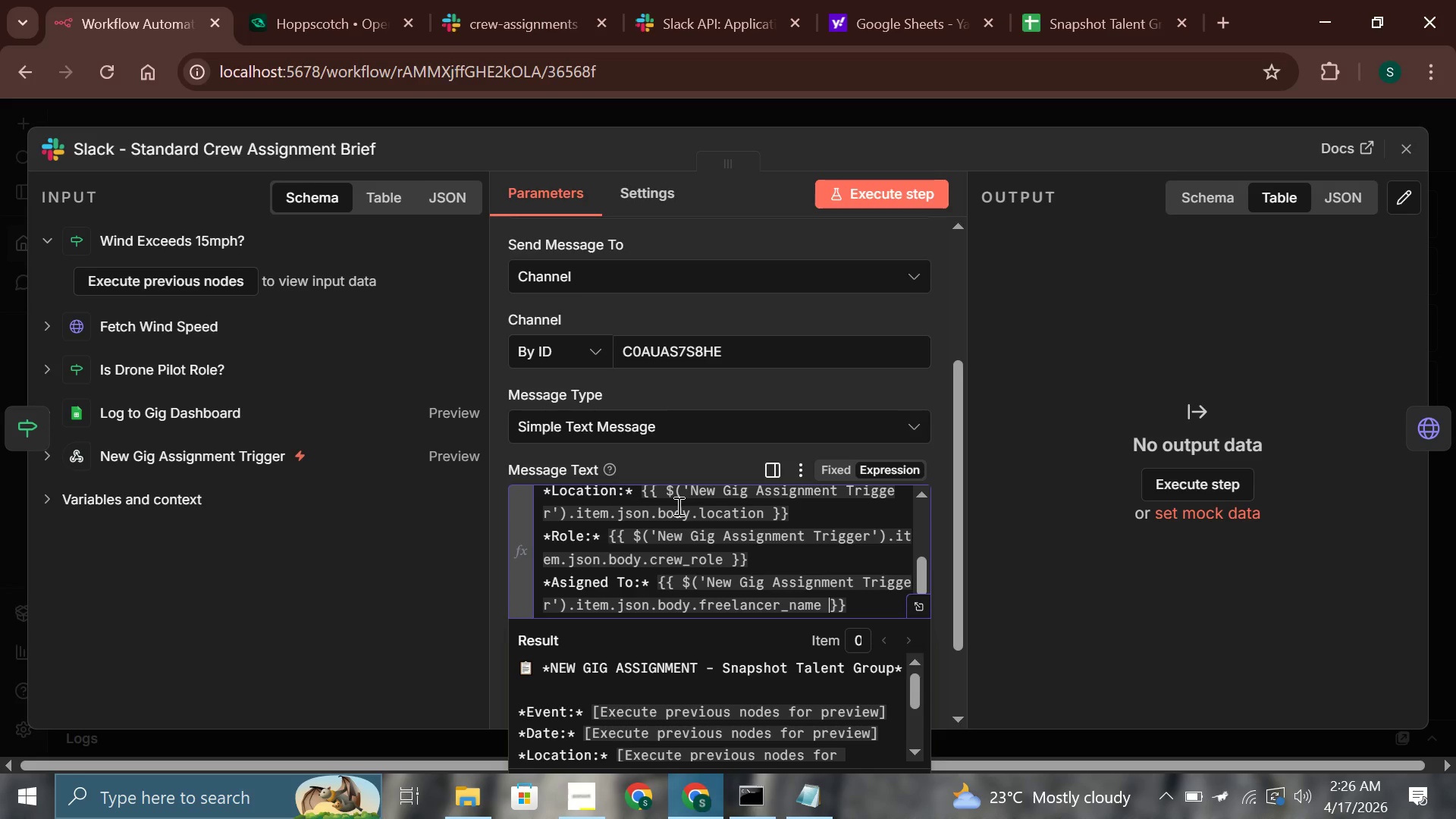 
key(ArrowRight)
 